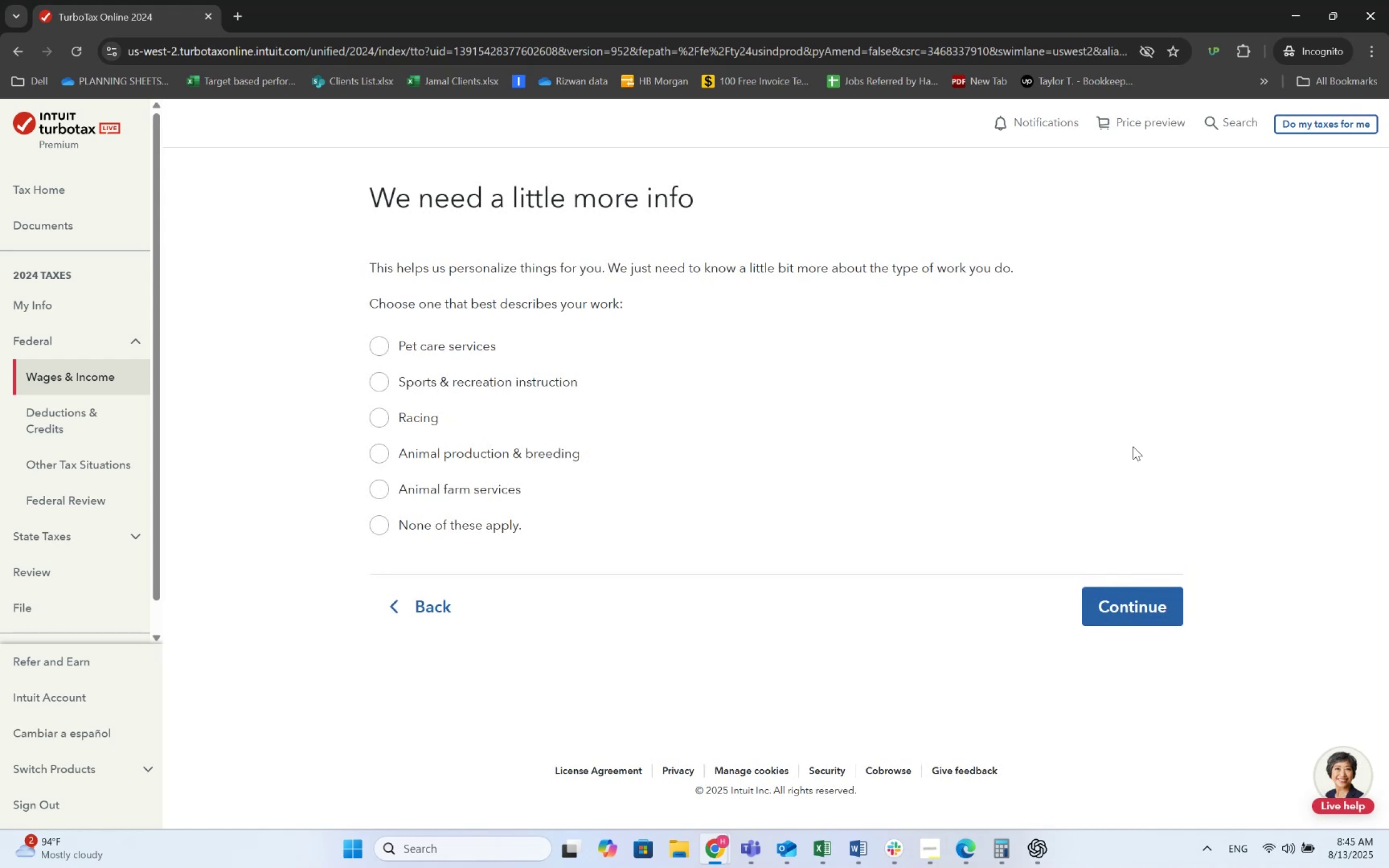 
key(Alt+AltLeft)
 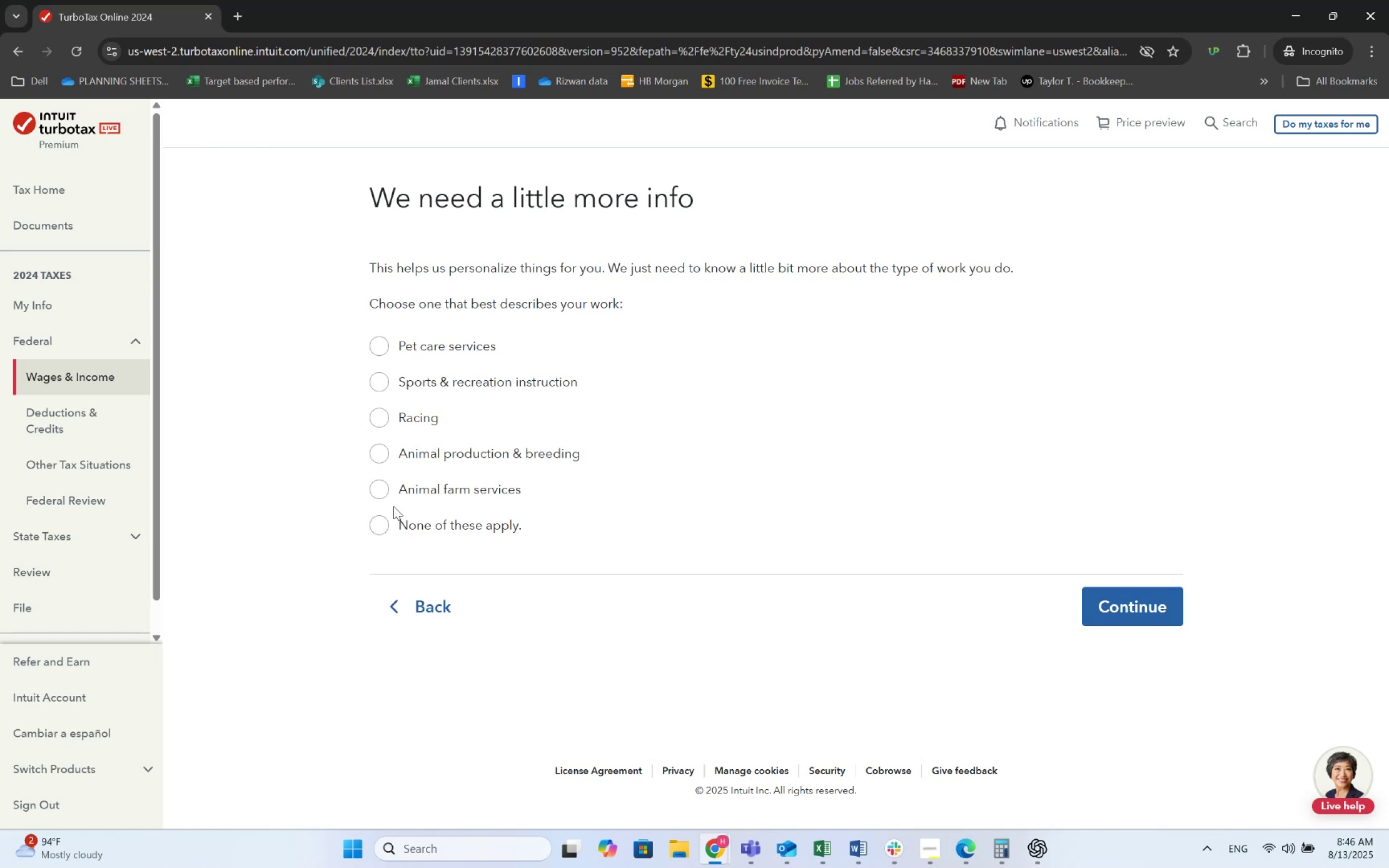 
key(Alt+Tab)
 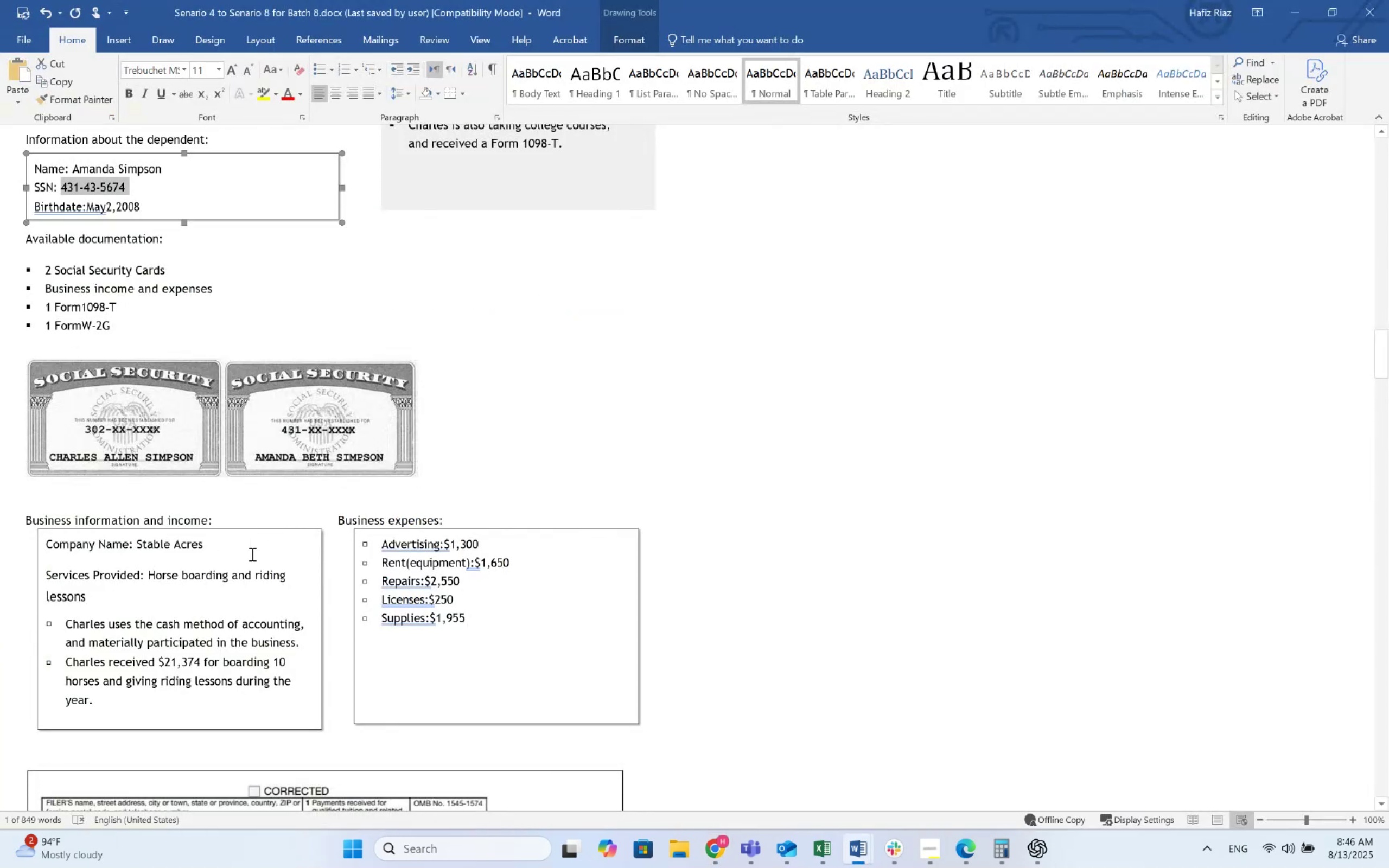 
key(Alt+AltLeft)
 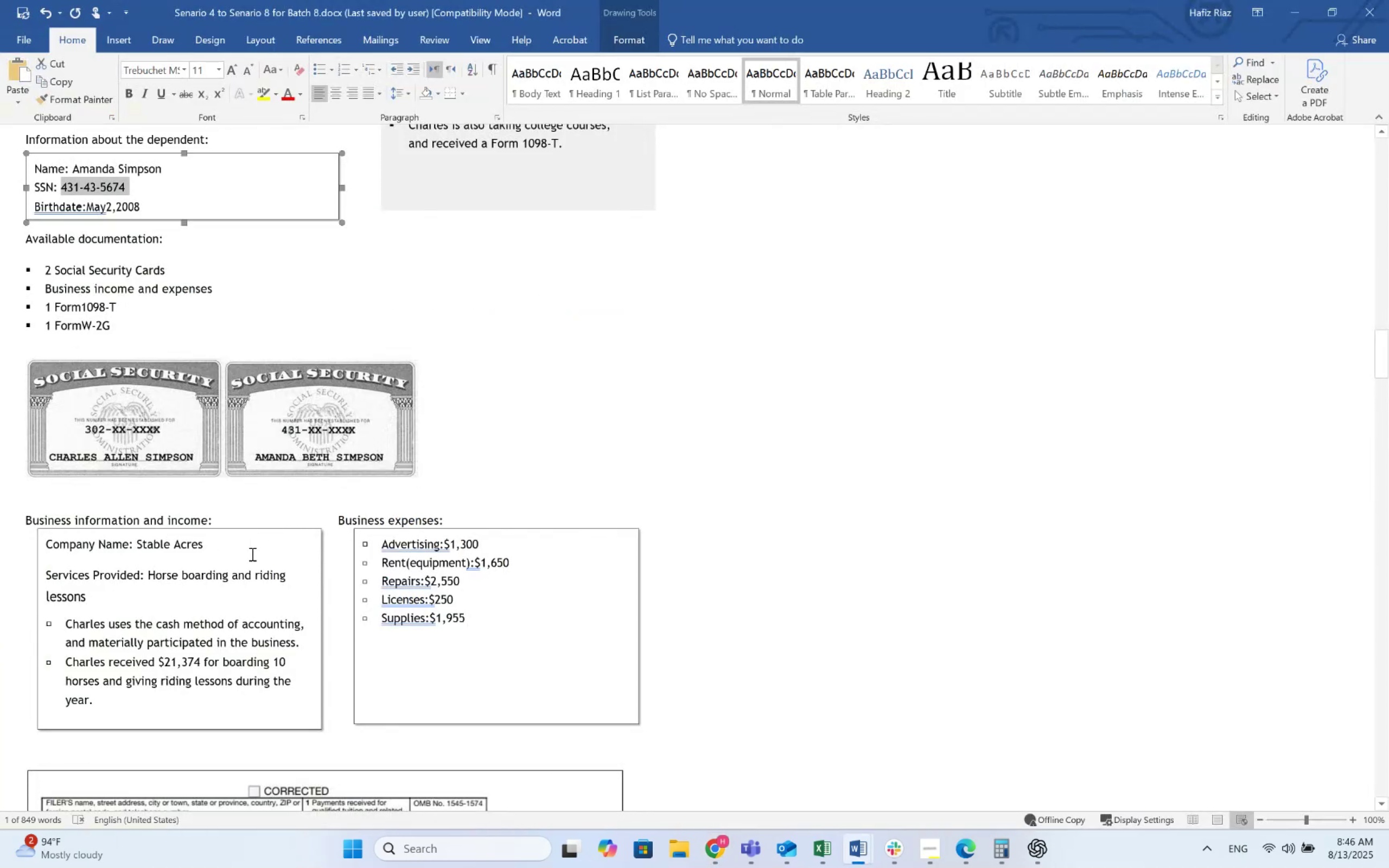 
key(Alt+Tab)
 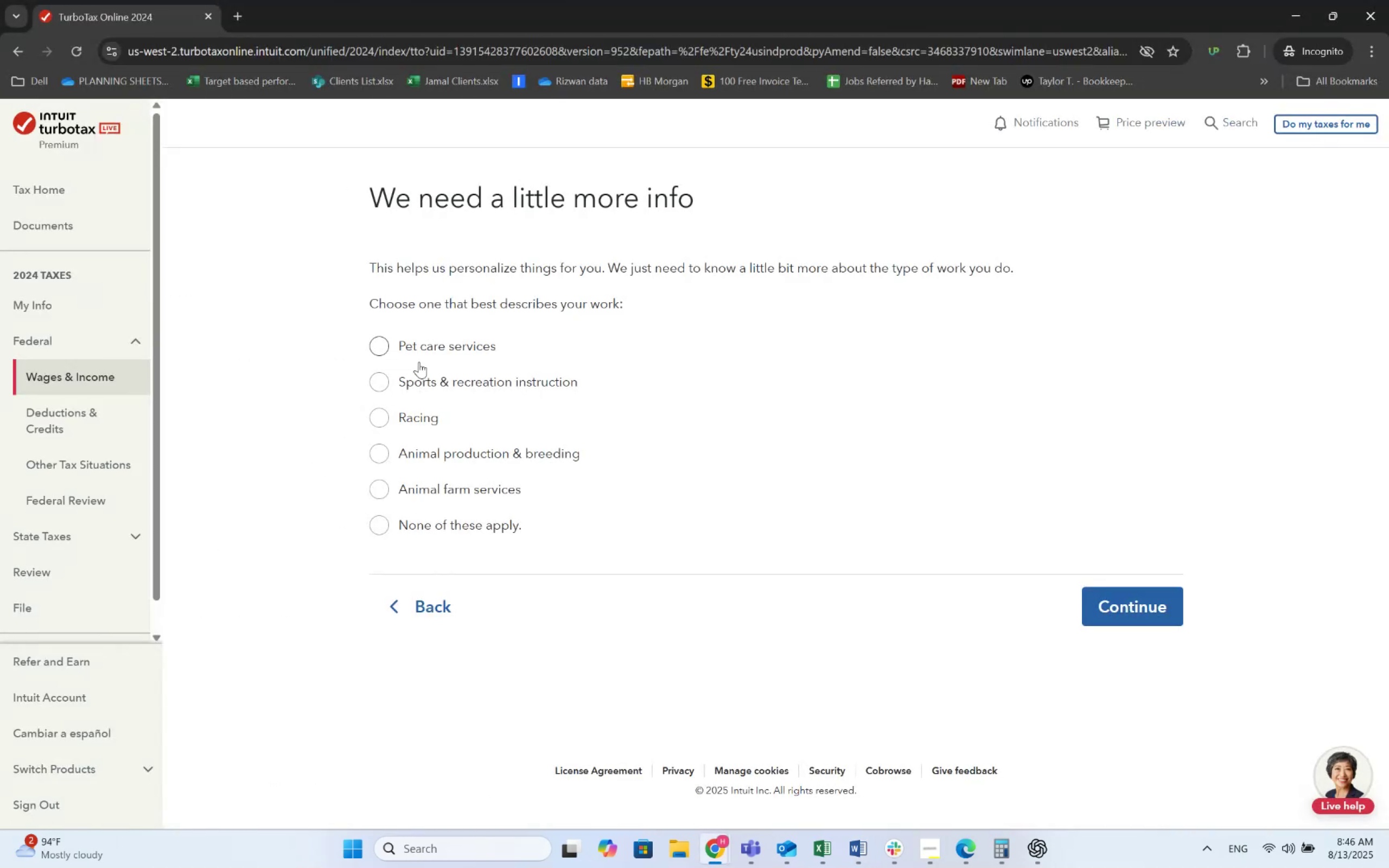 
key(Alt+AltLeft)
 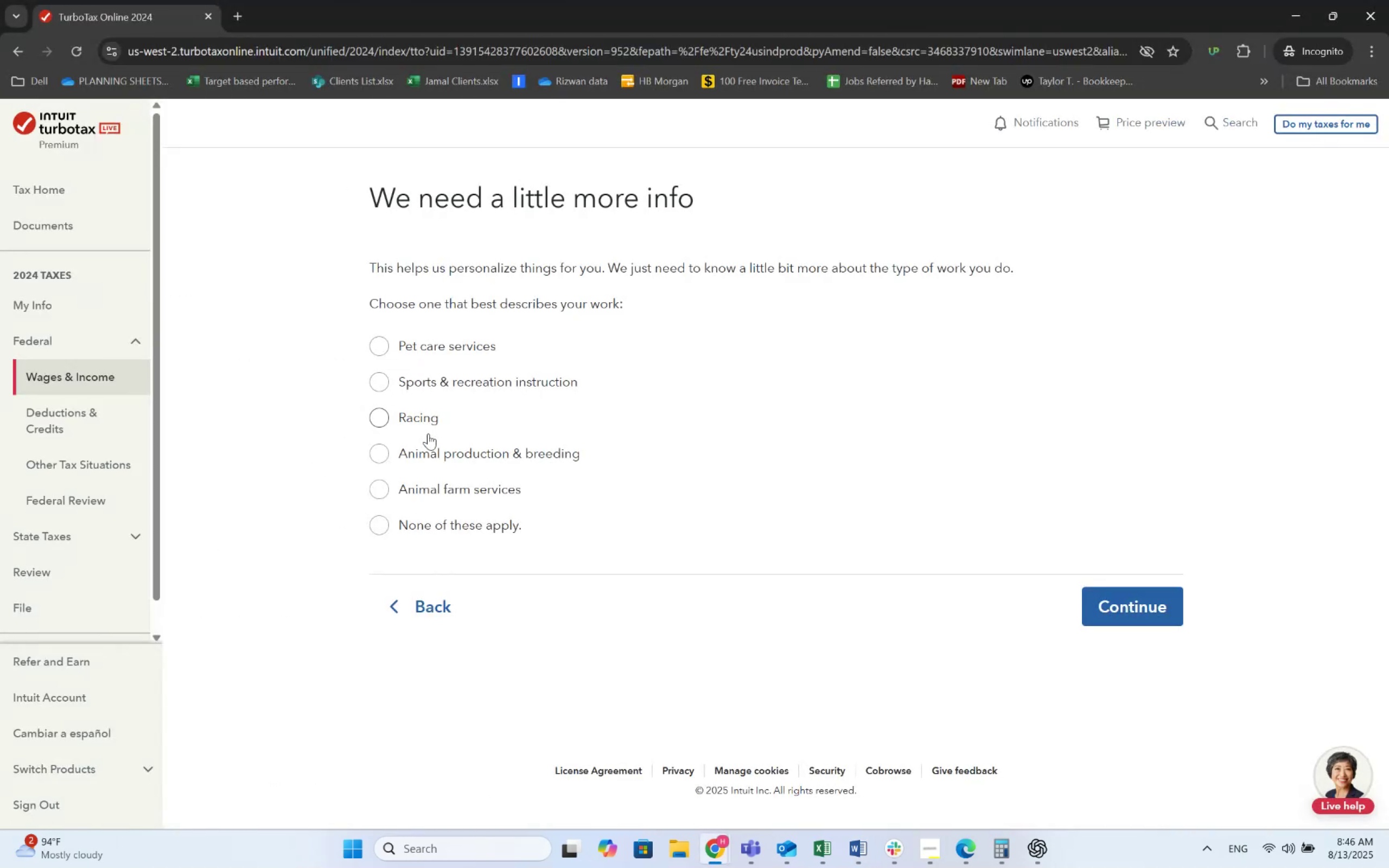 
hold_key(key=Tab, duration=1.0)
 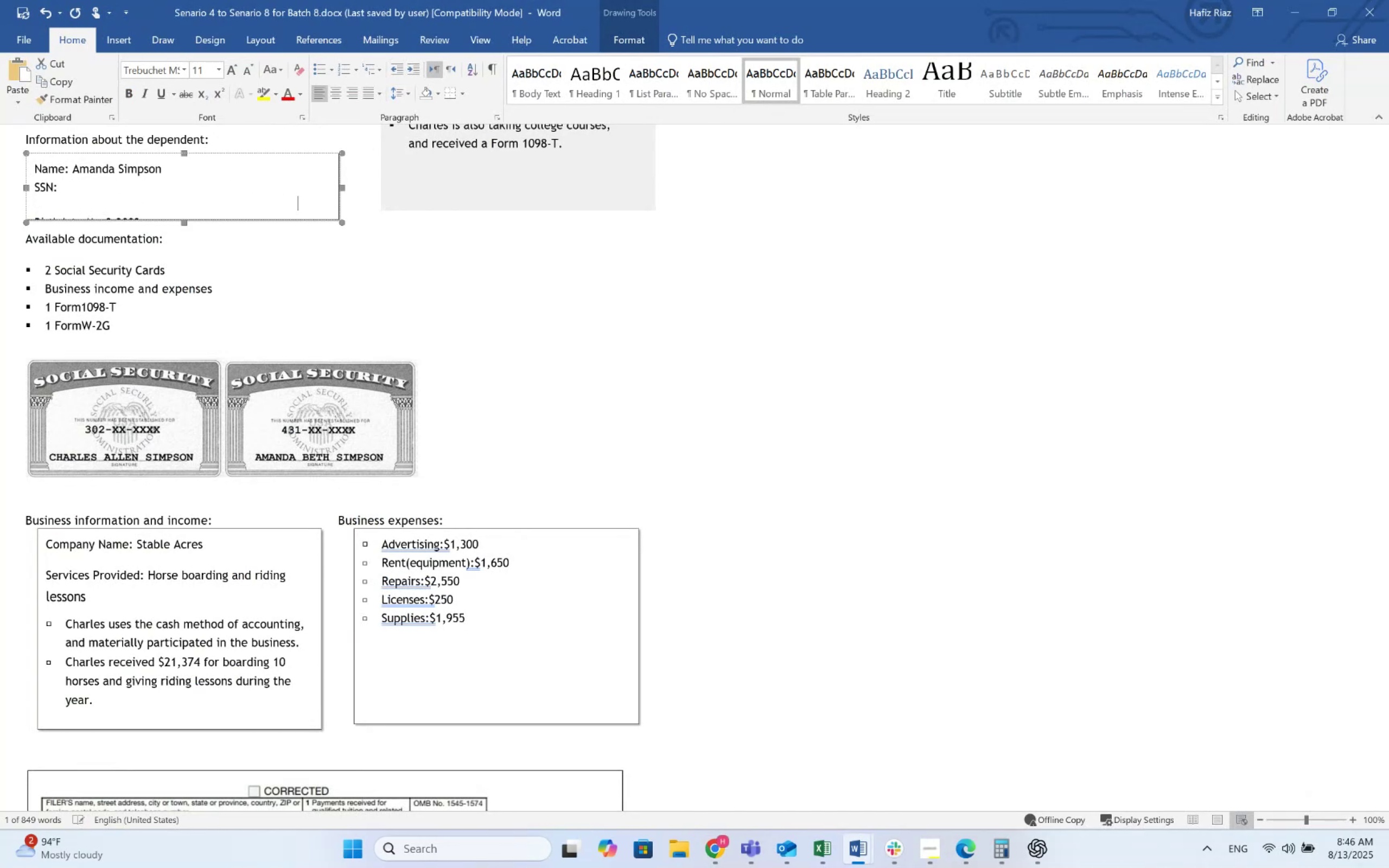 
hold_key(key=Tab, duration=0.74)
 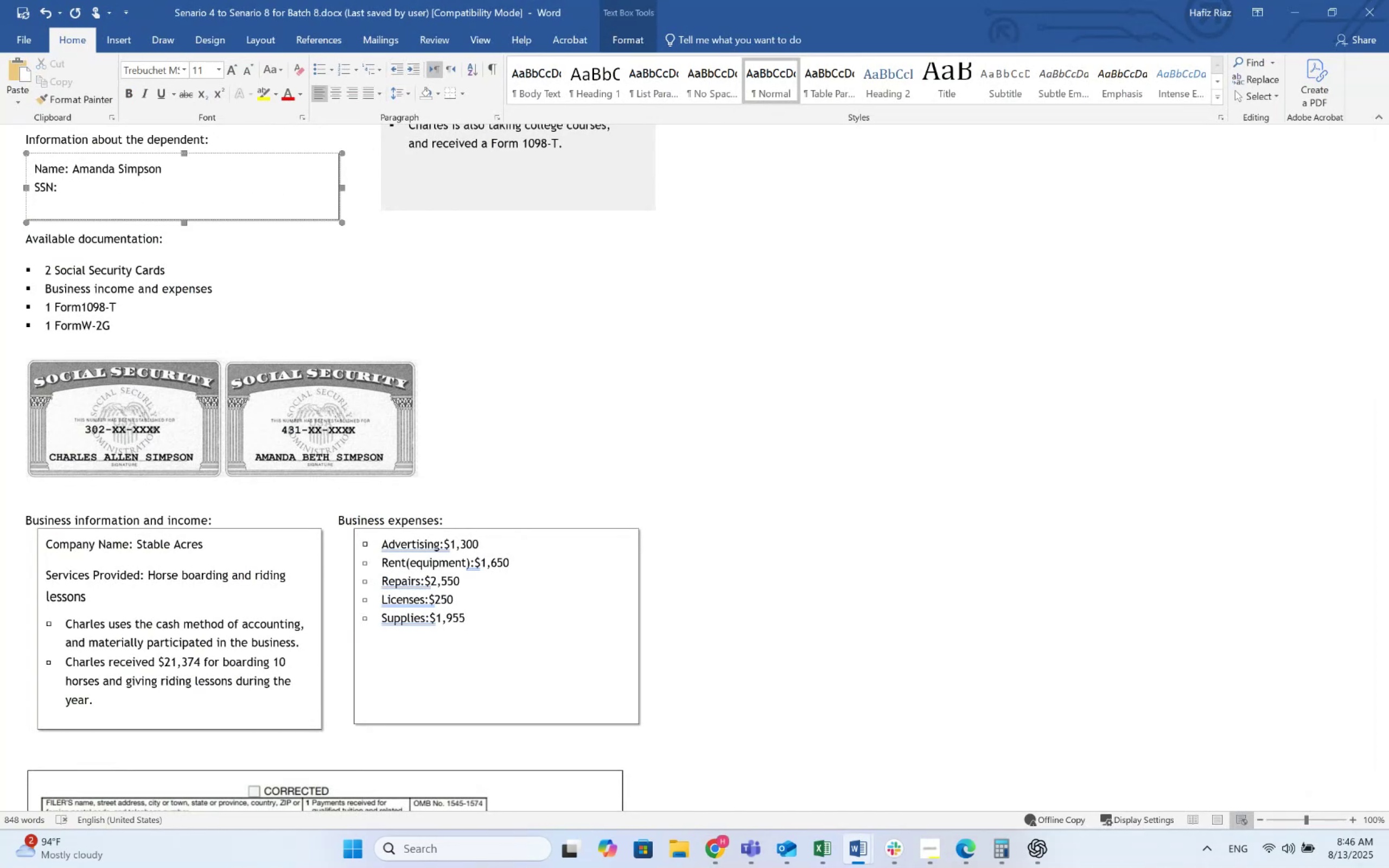 
key(Alt+AltLeft)
 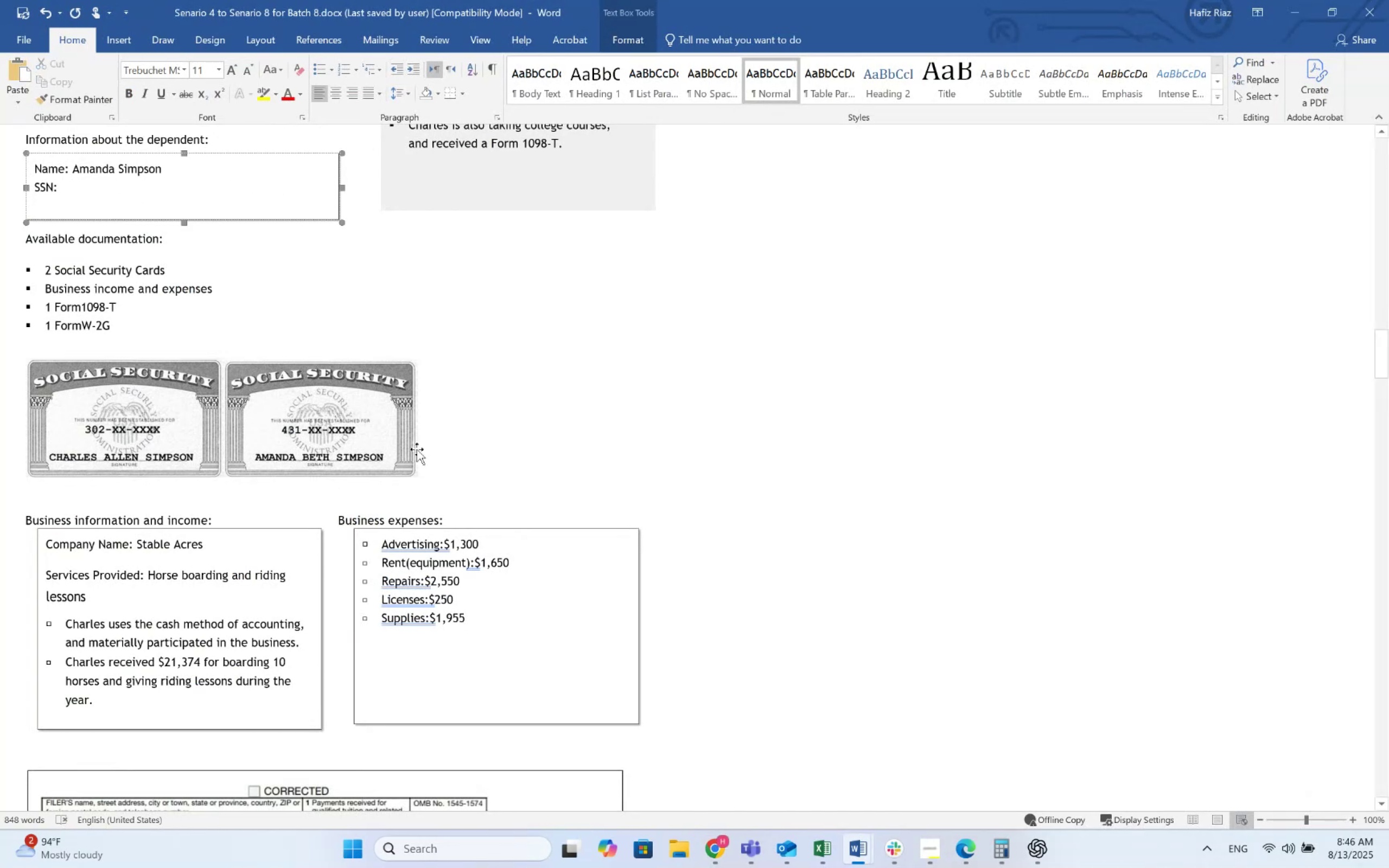 
key(Alt+Tab)
 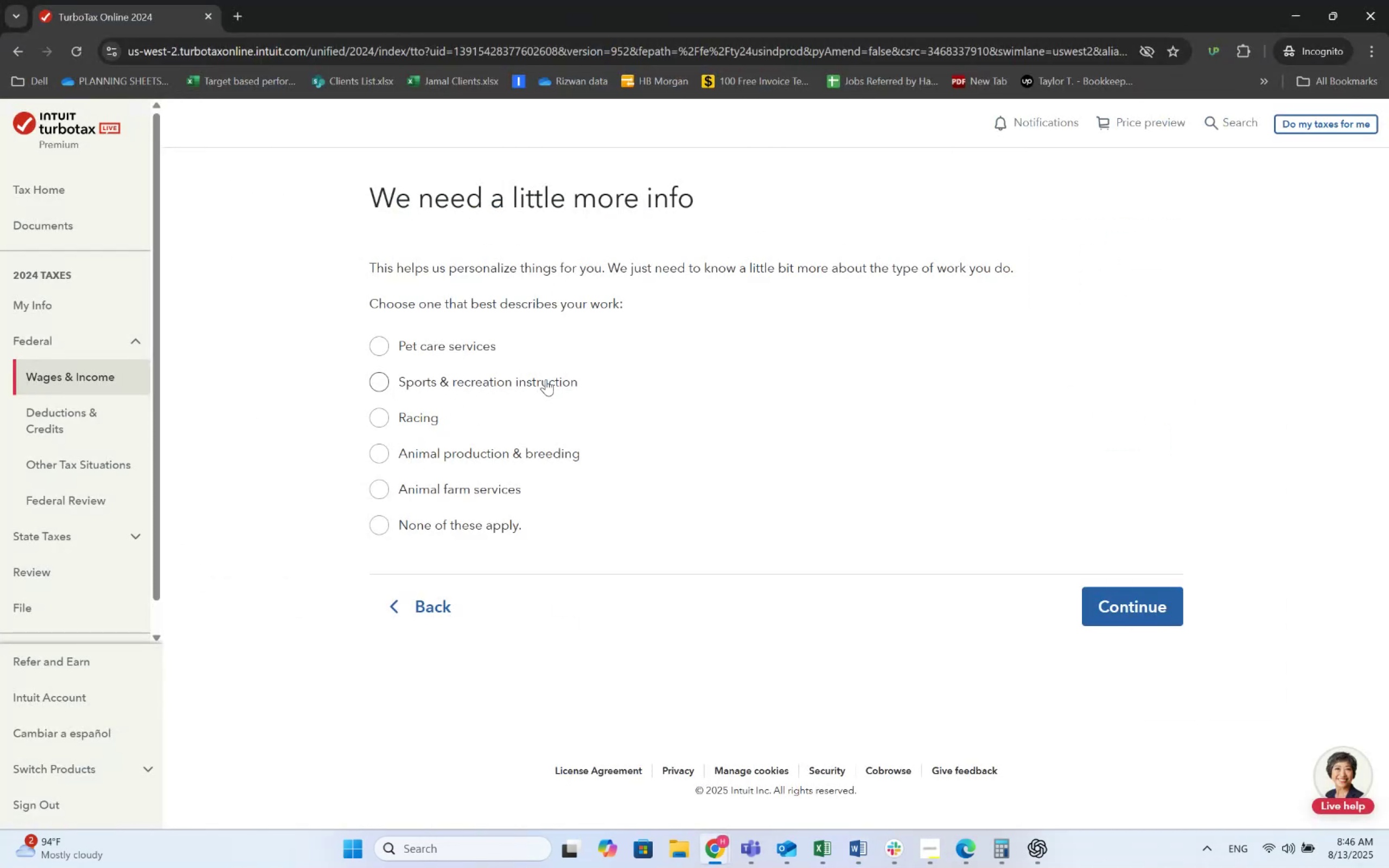 
left_click([546, 379])
 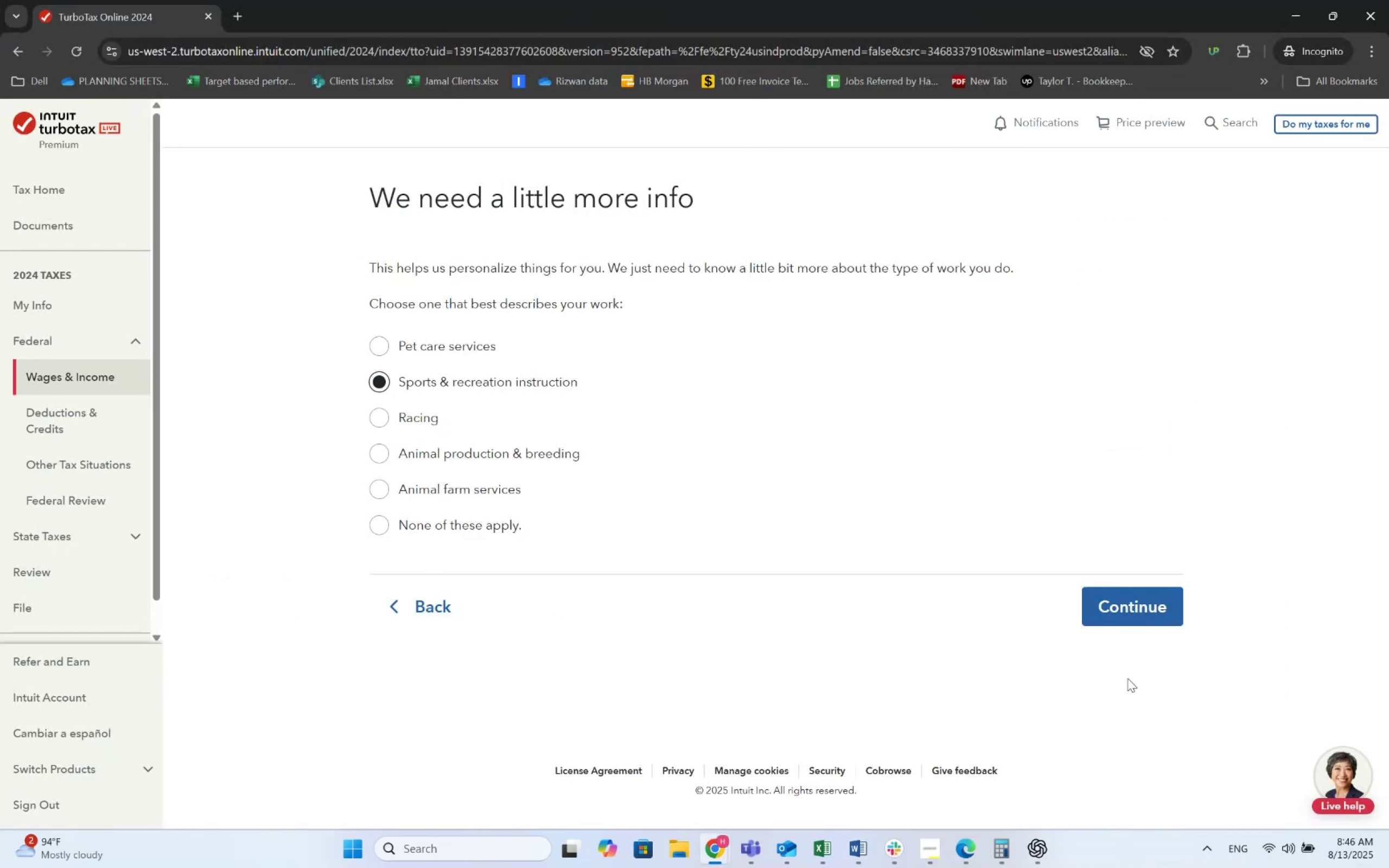 
left_click([1132, 604])
 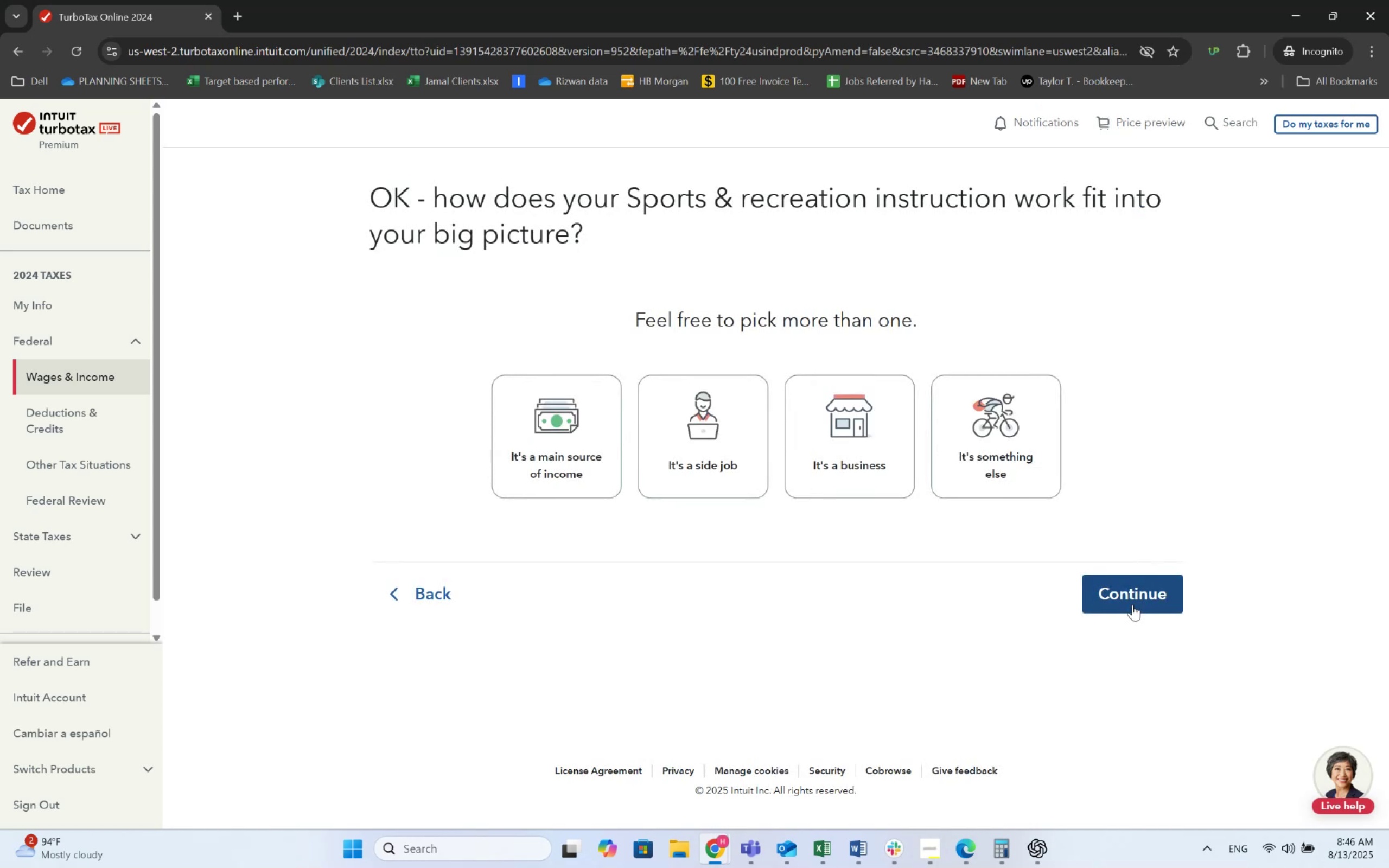 
key(Alt+AltLeft)
 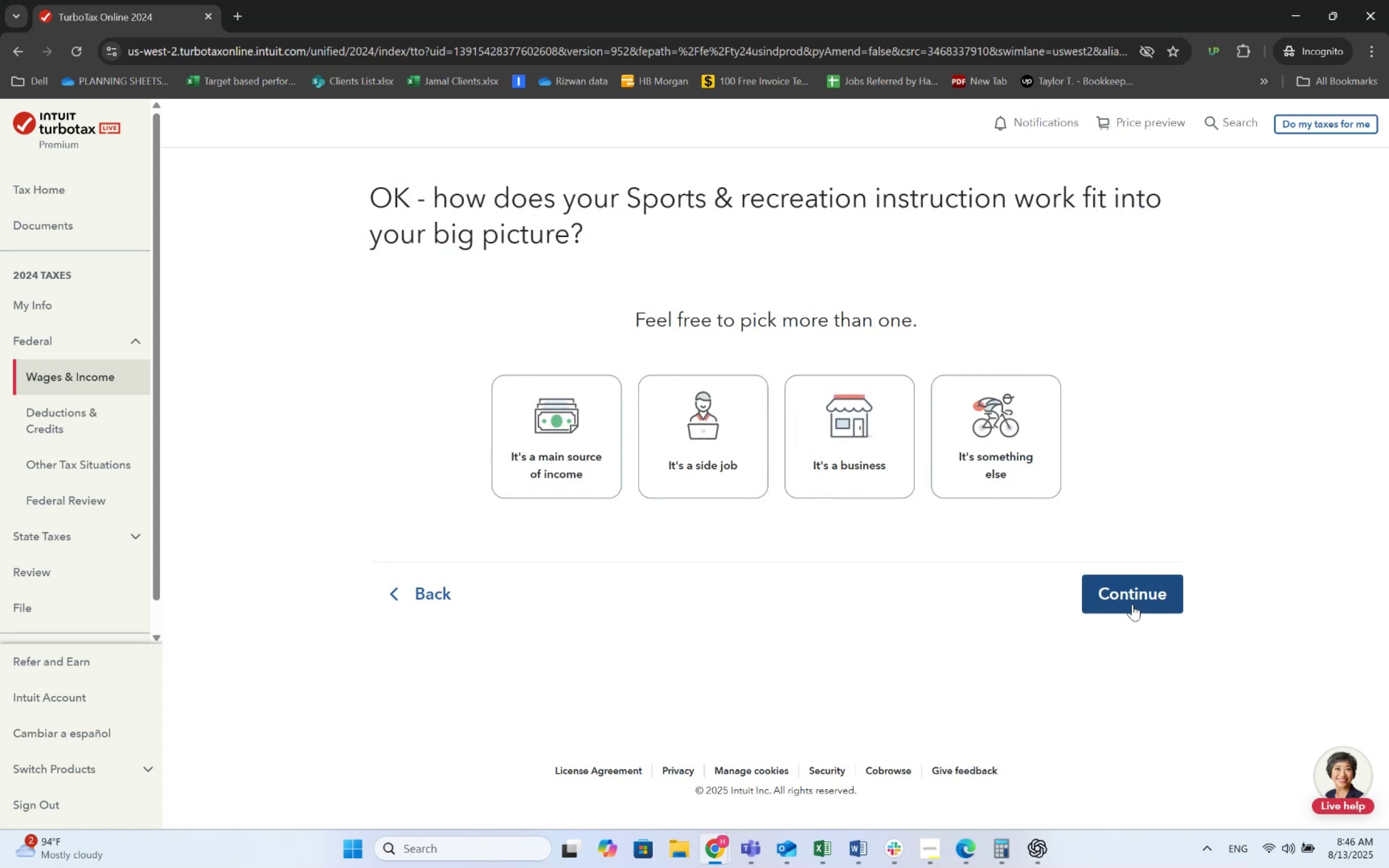 
key(Alt+Tab)
 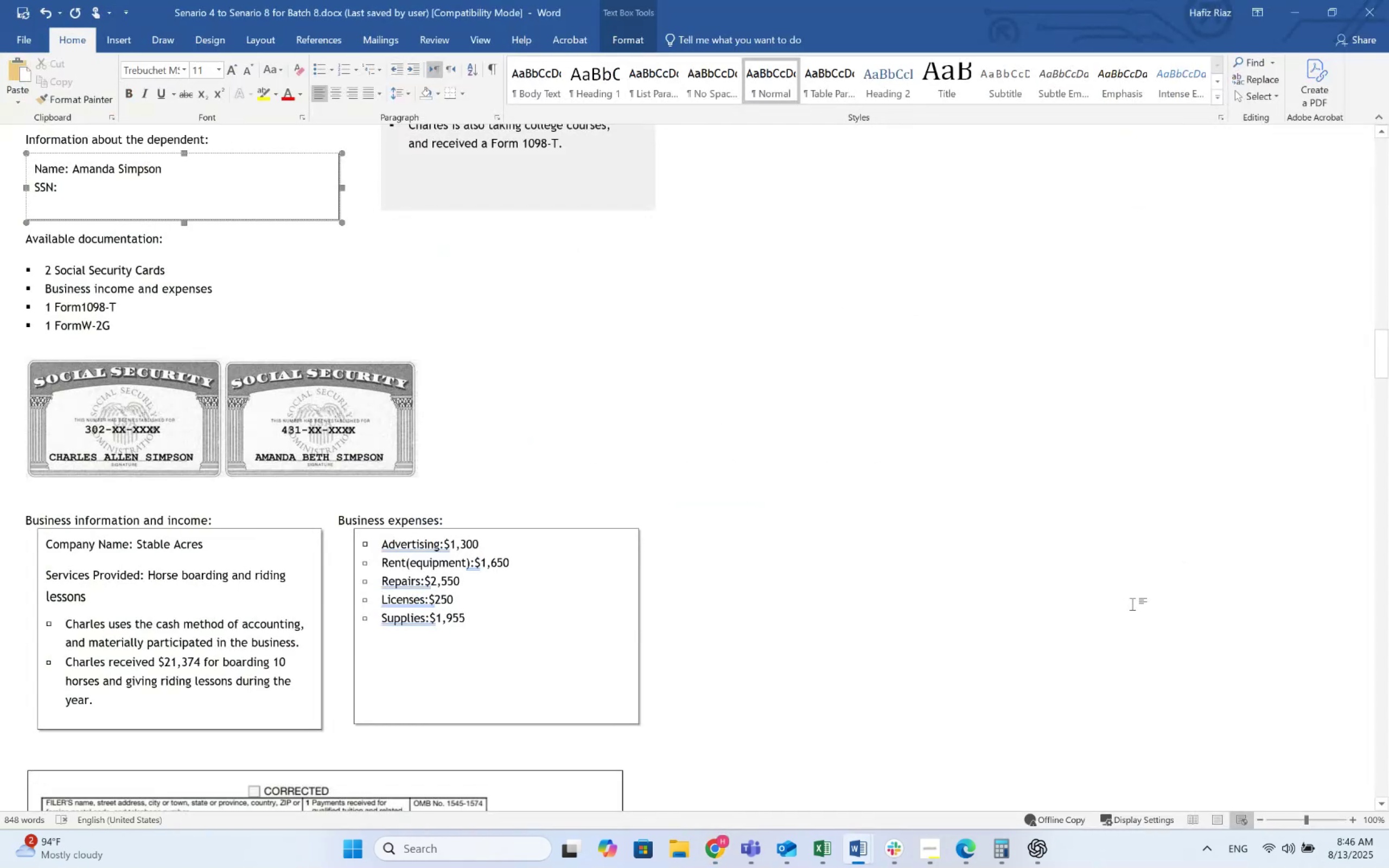 
scroll: coordinate [337, 387], scroll_direction: up, amount: 6.0
 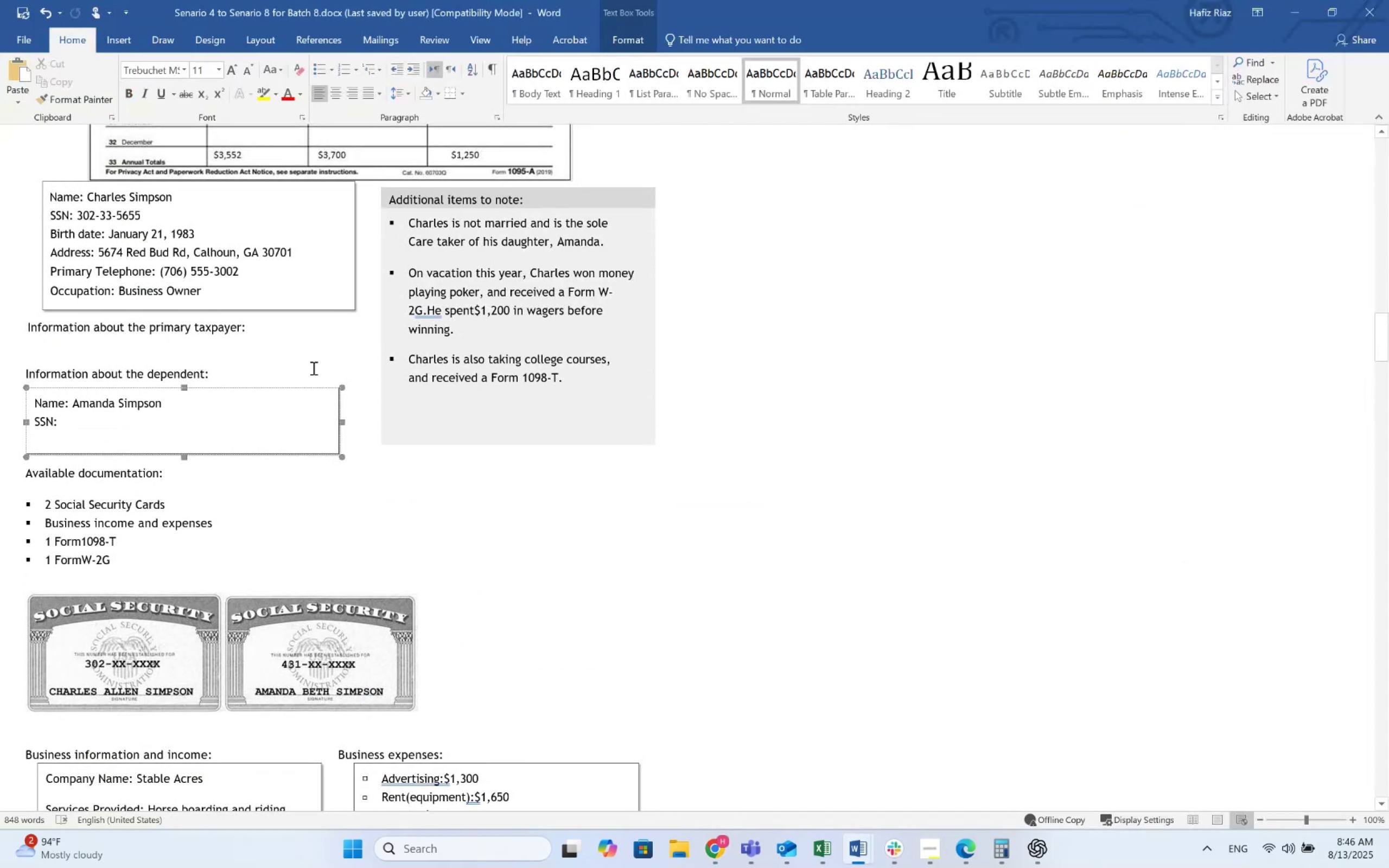 
wait(6.71)
 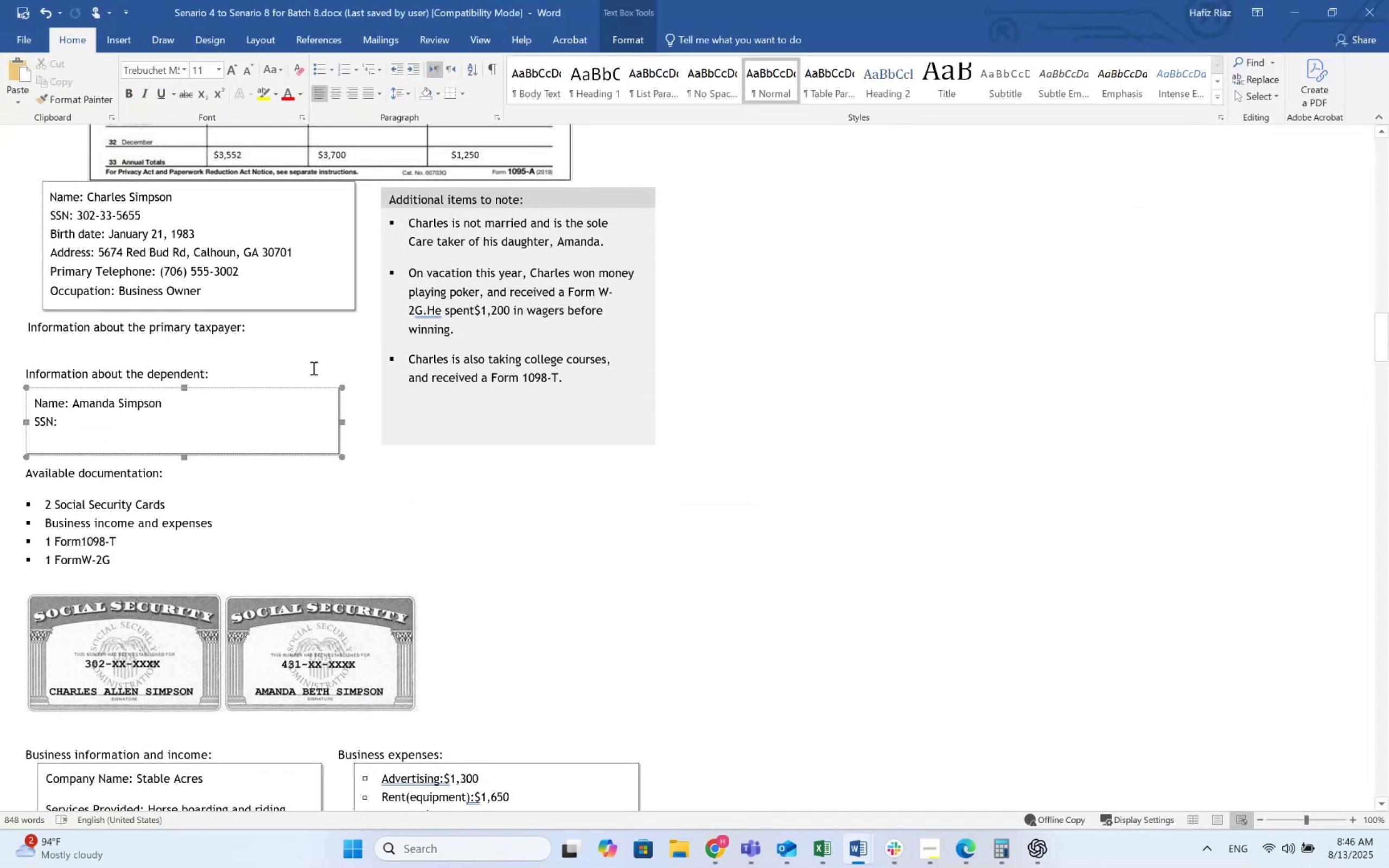 
left_click([282, 399])
 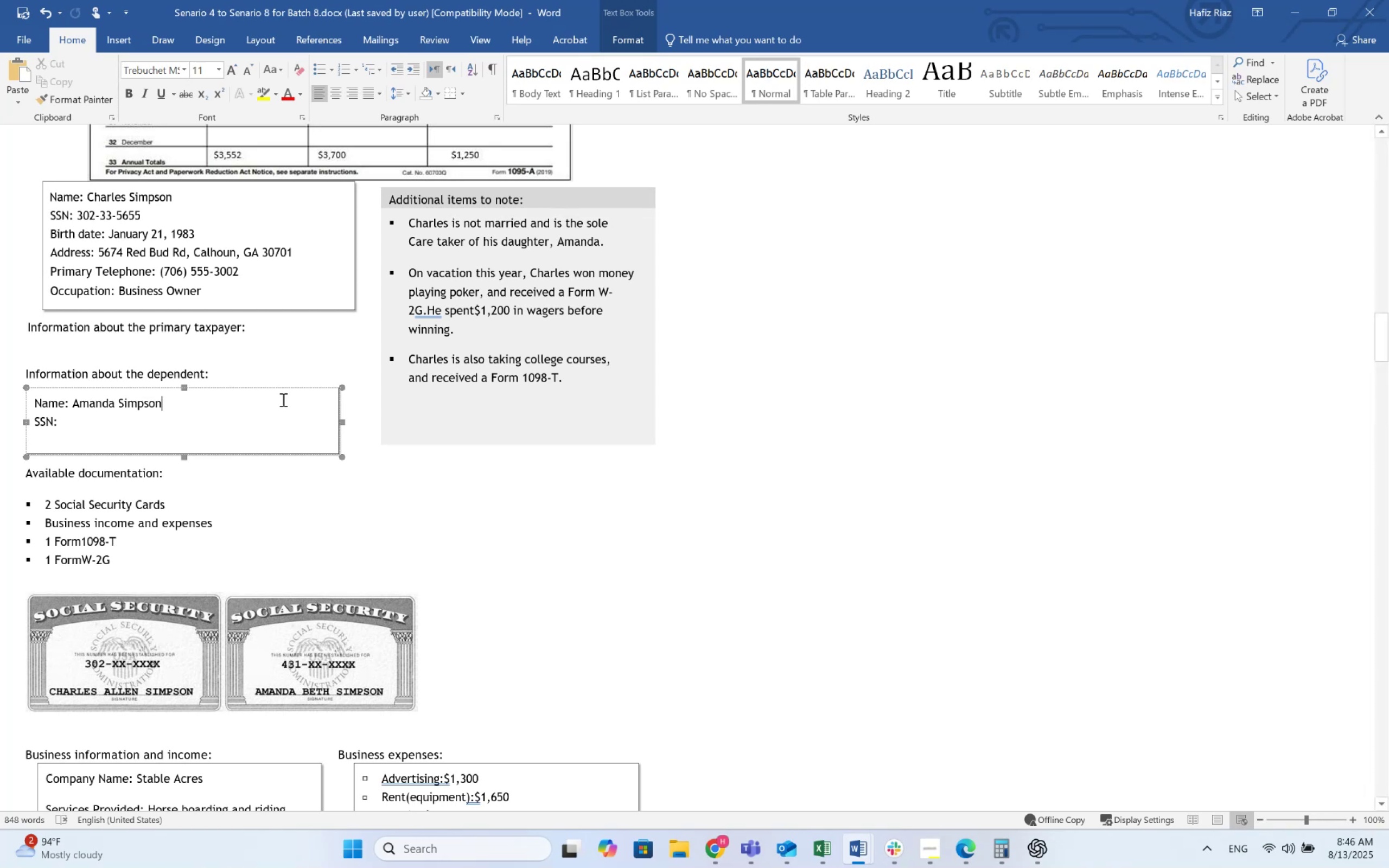 
key(Control+Z)
 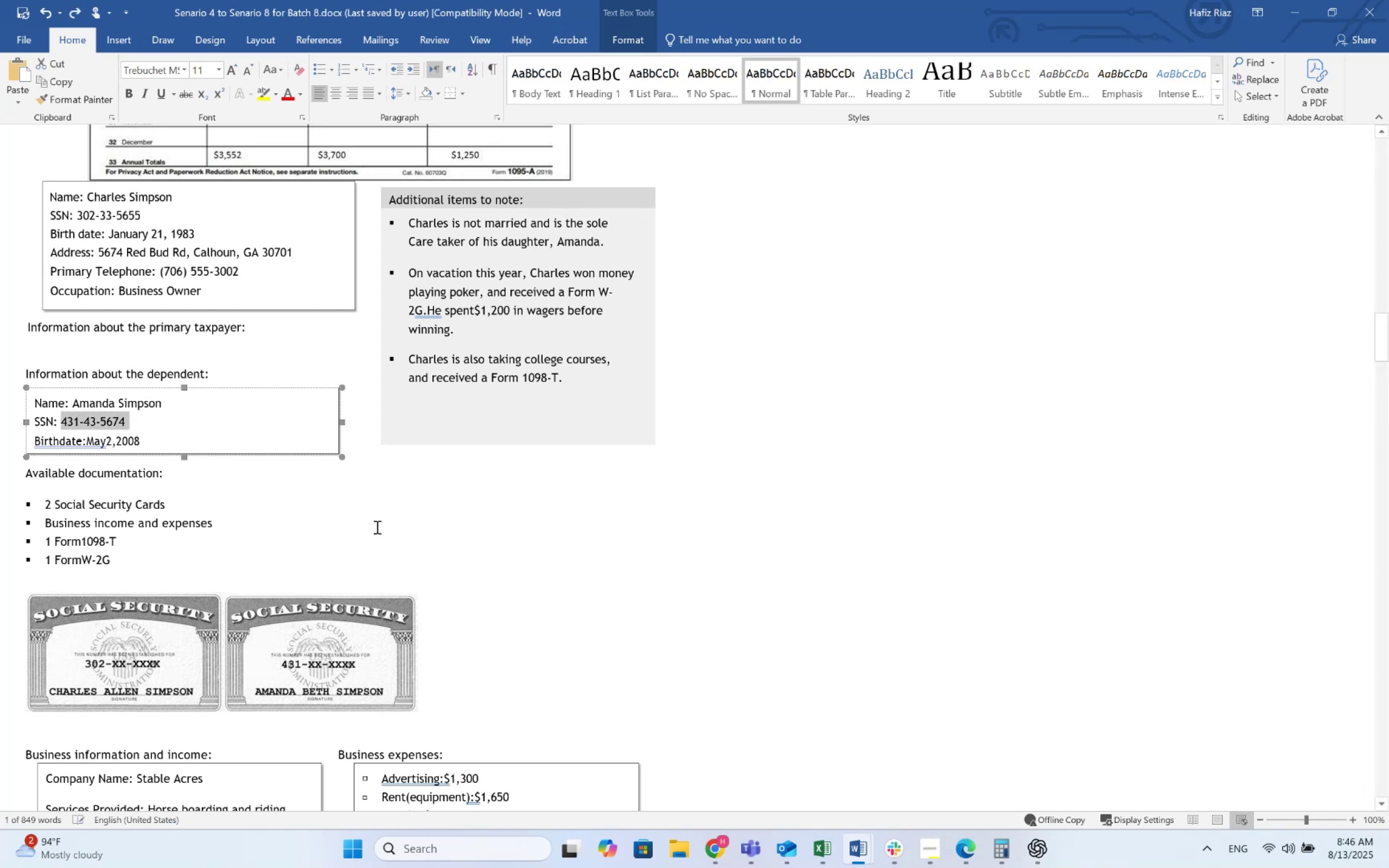 
left_click([622, 532])
 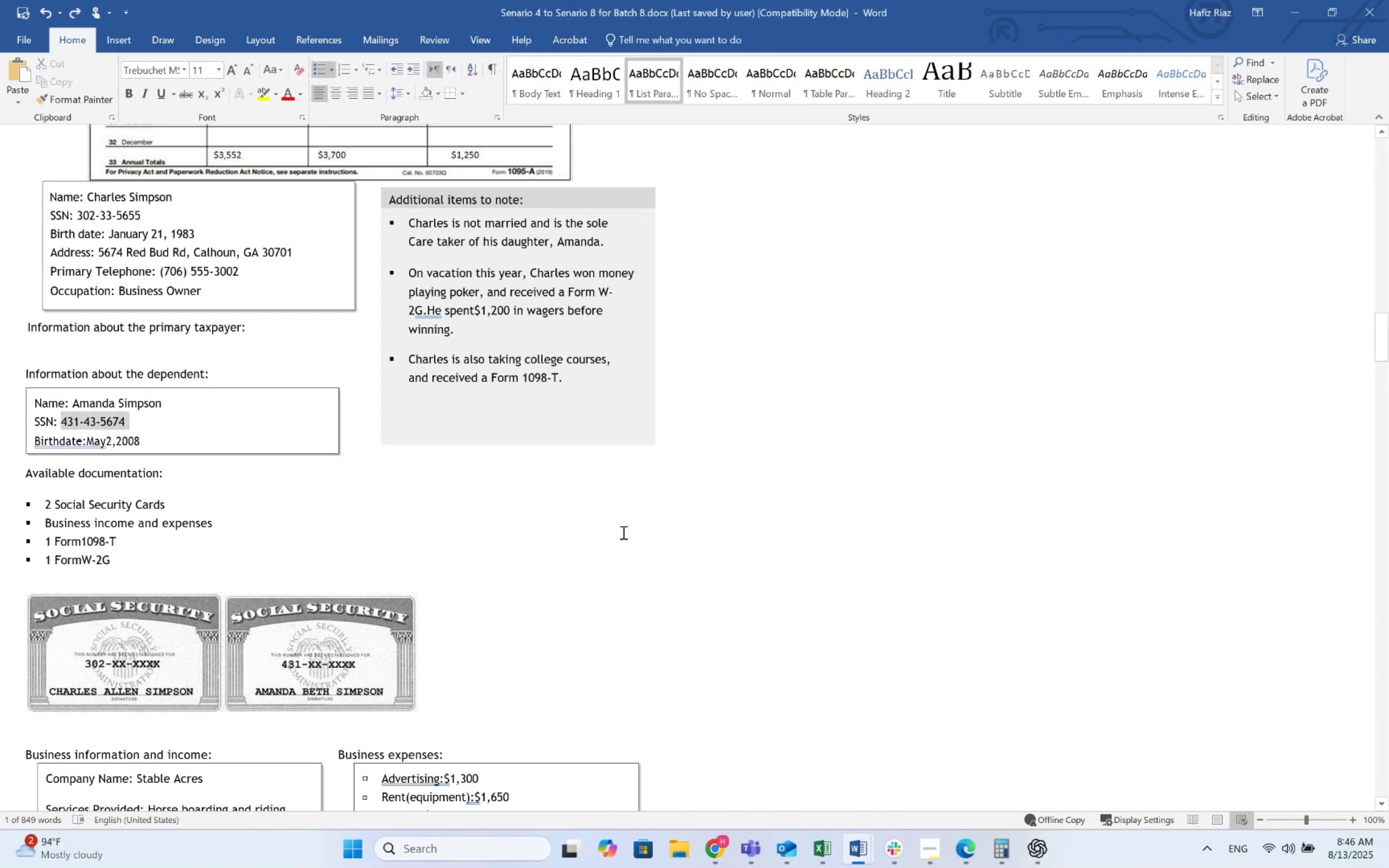 
key(Control+S)
 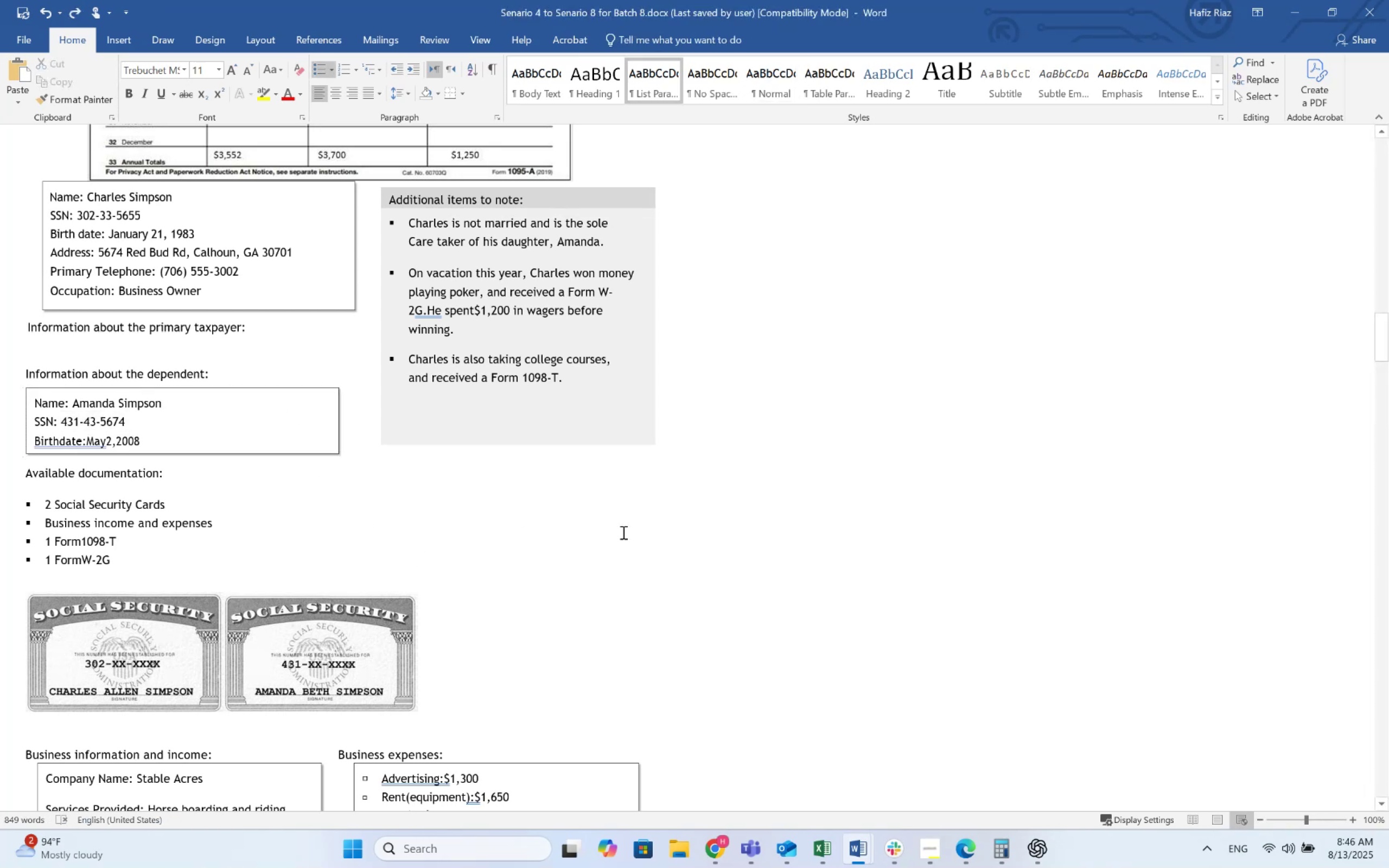 
key(Control+S)
 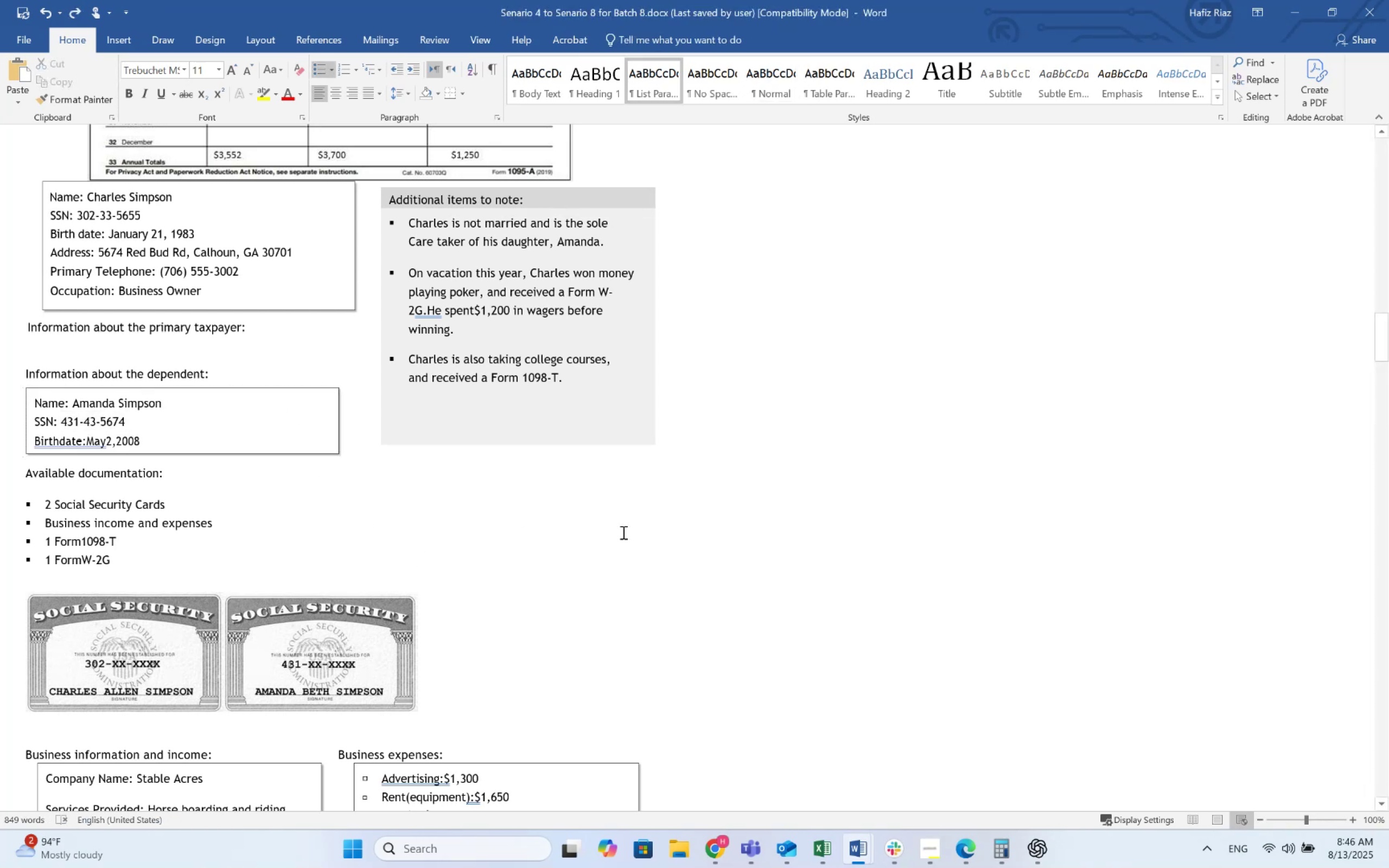 
key(Control+S)
 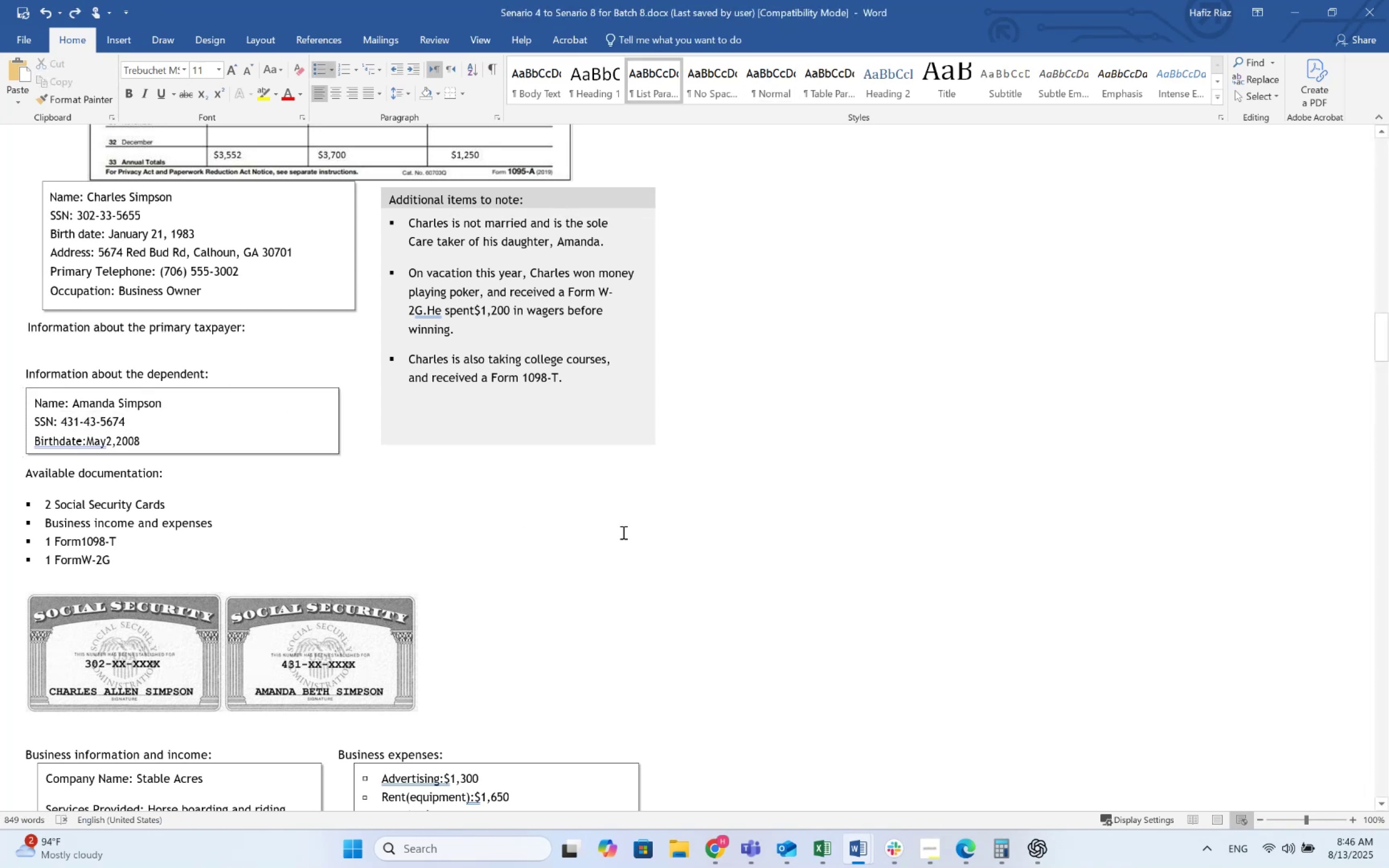 
key(Alt+AltLeft)
 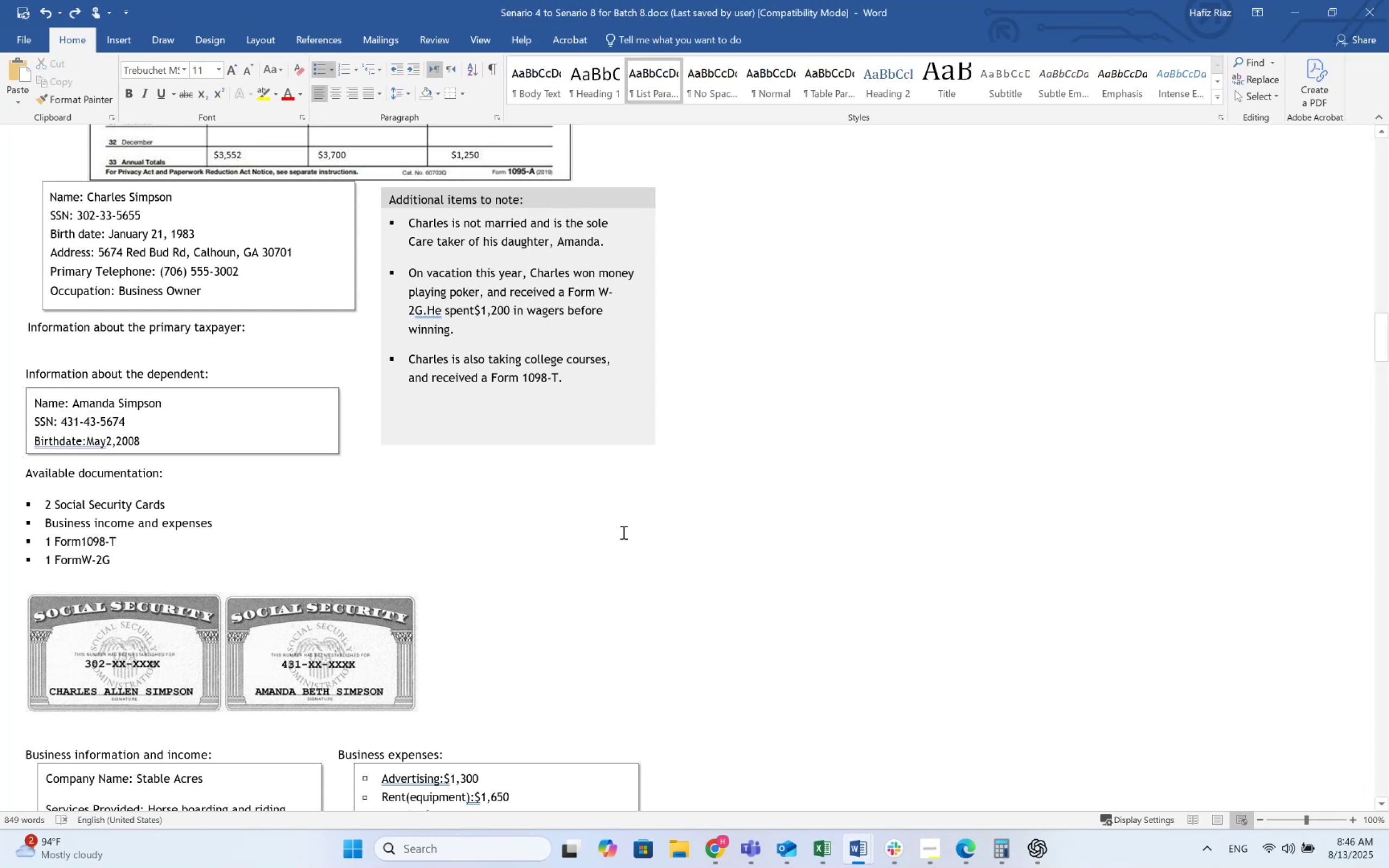 
key(Alt+Tab)
 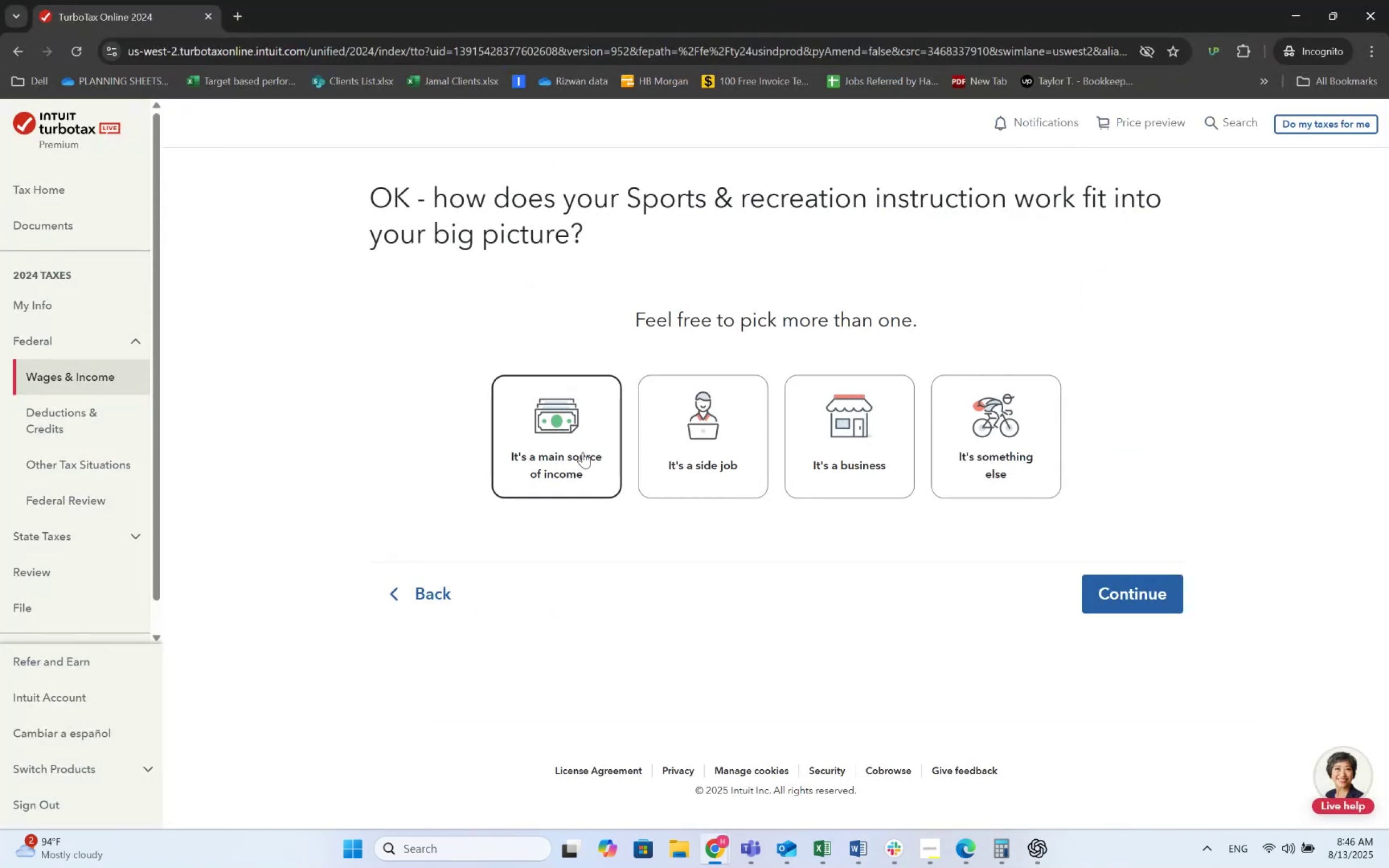 
left_click([855, 476])
 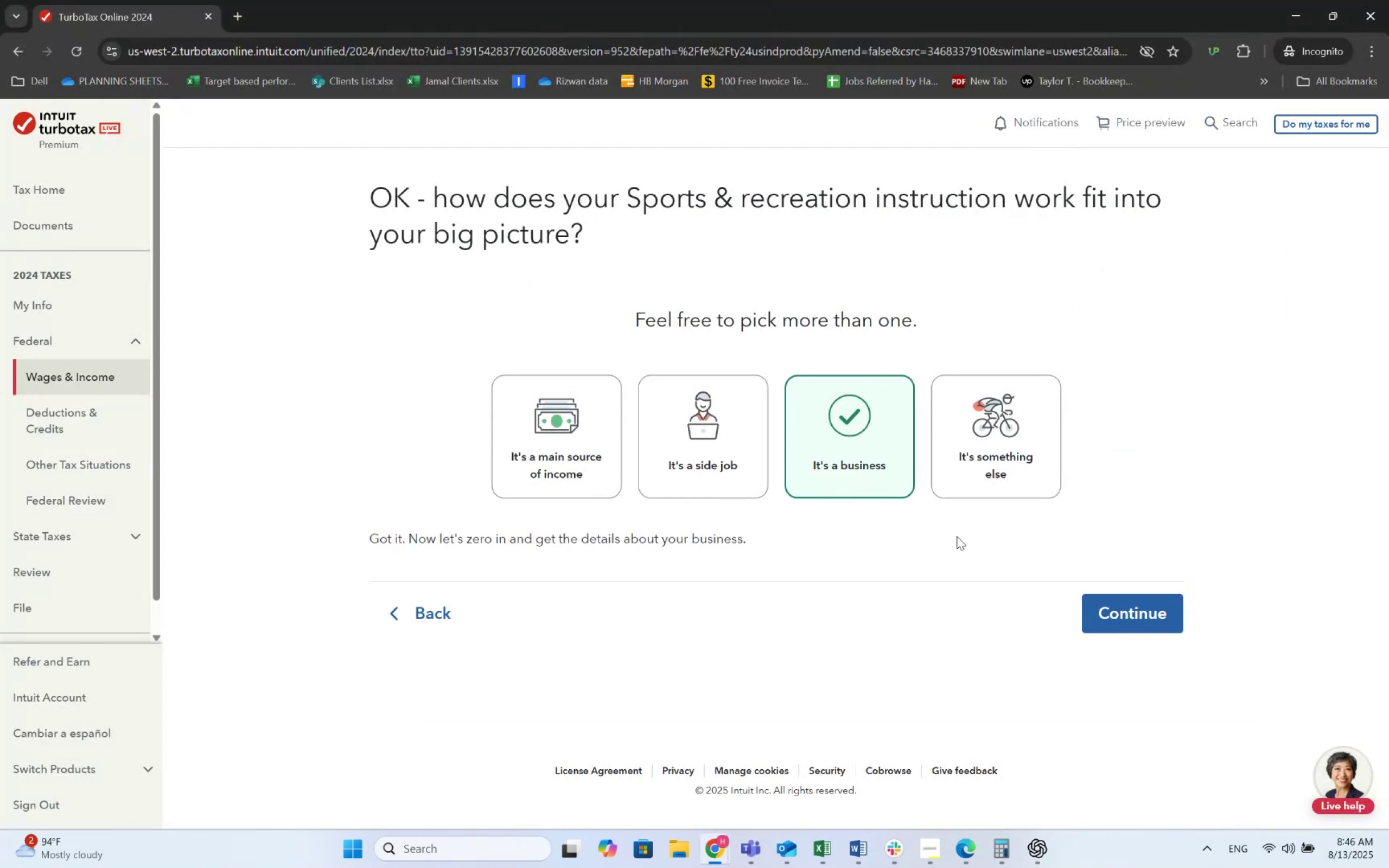 
left_click([469, 425])
 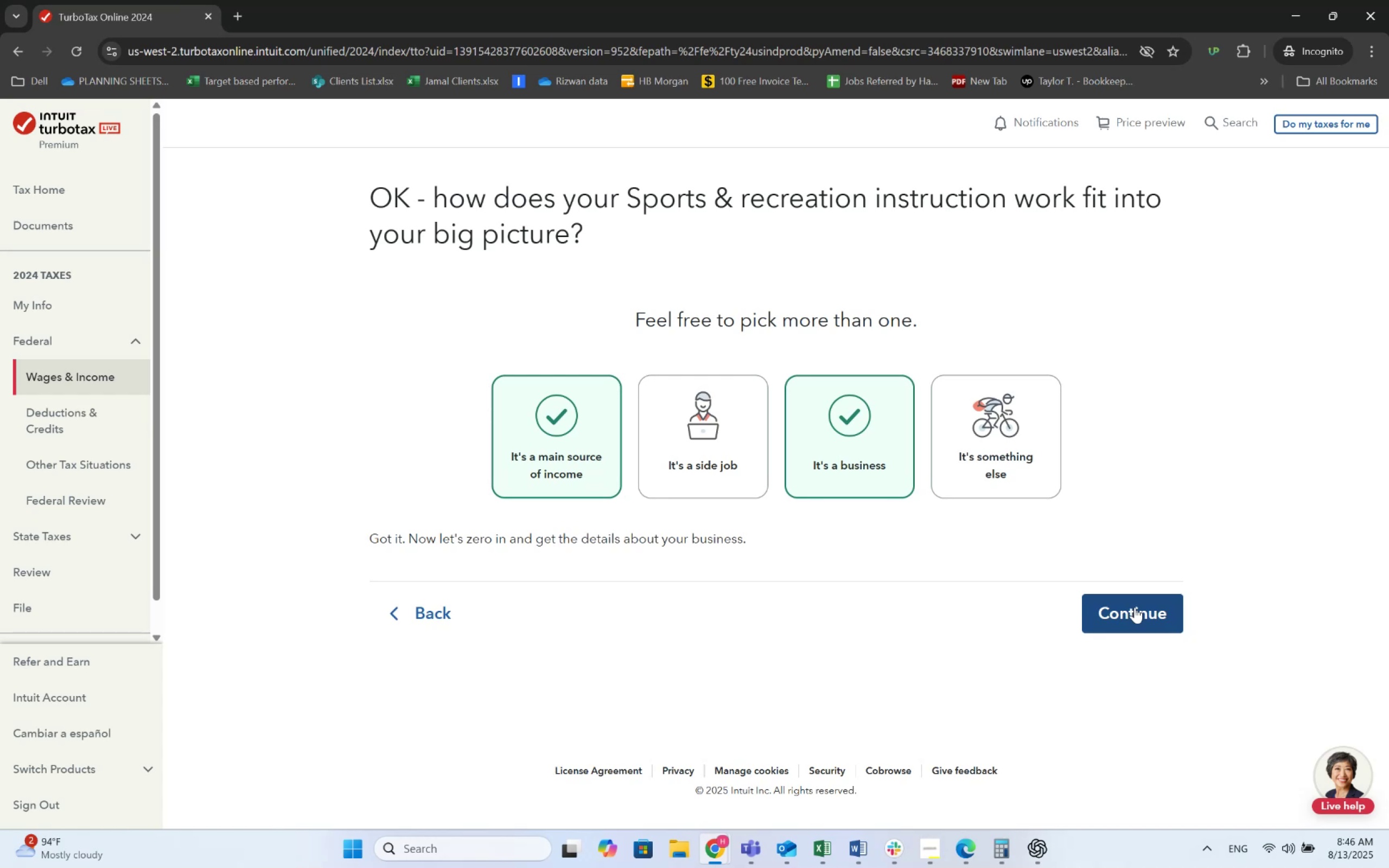 
left_click([1135, 607])
 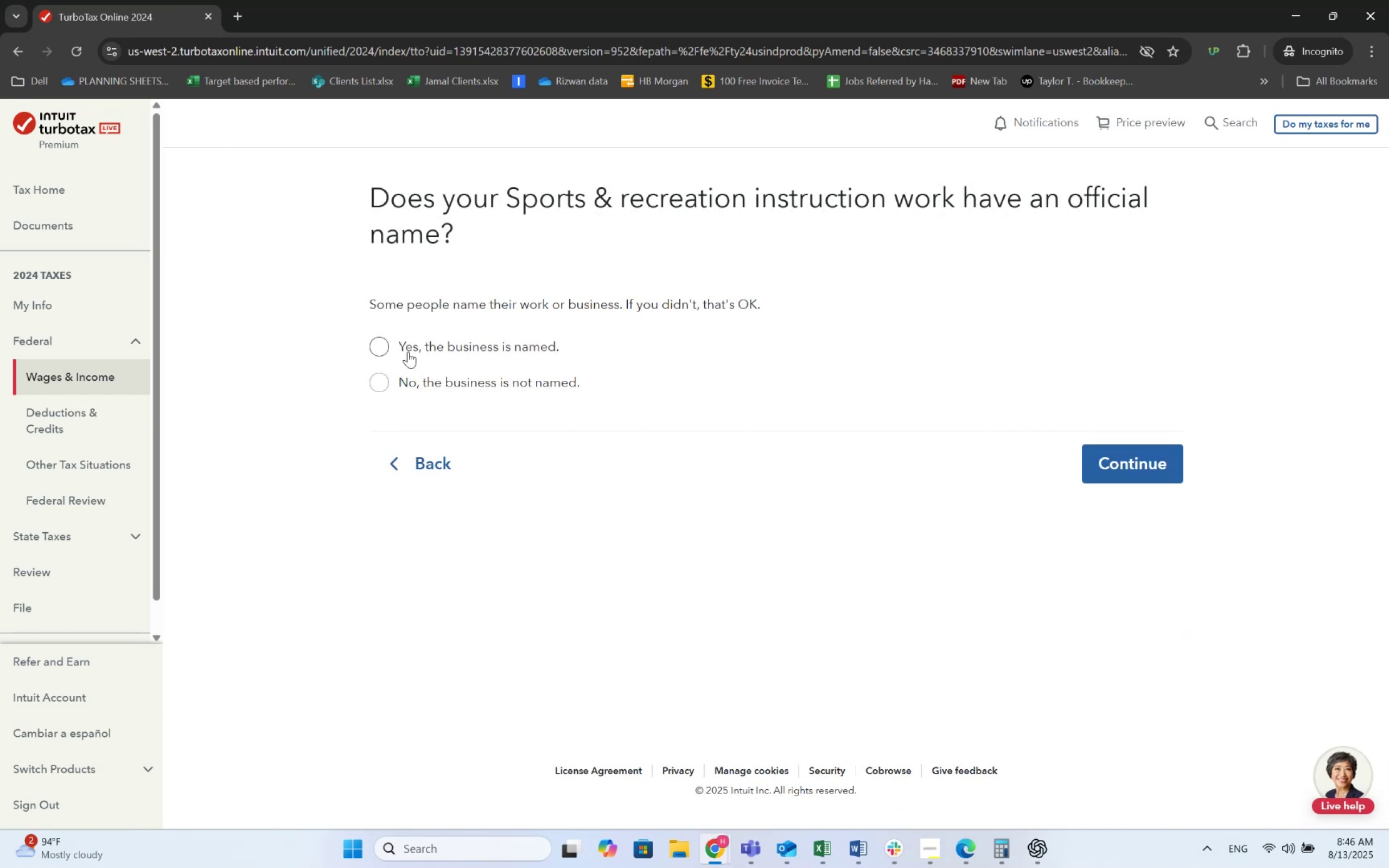 
wait(5.75)
 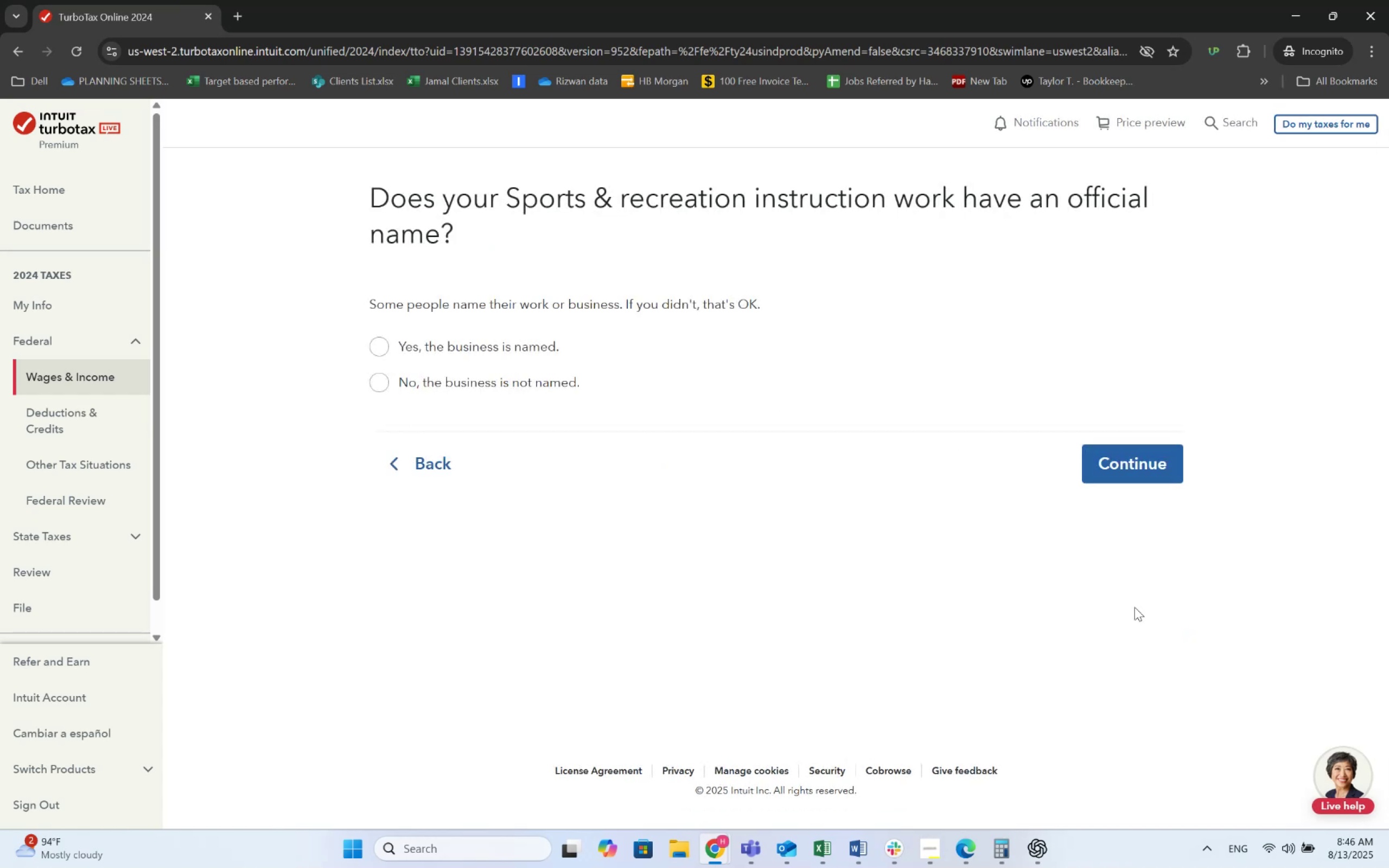 
left_click([408, 352])
 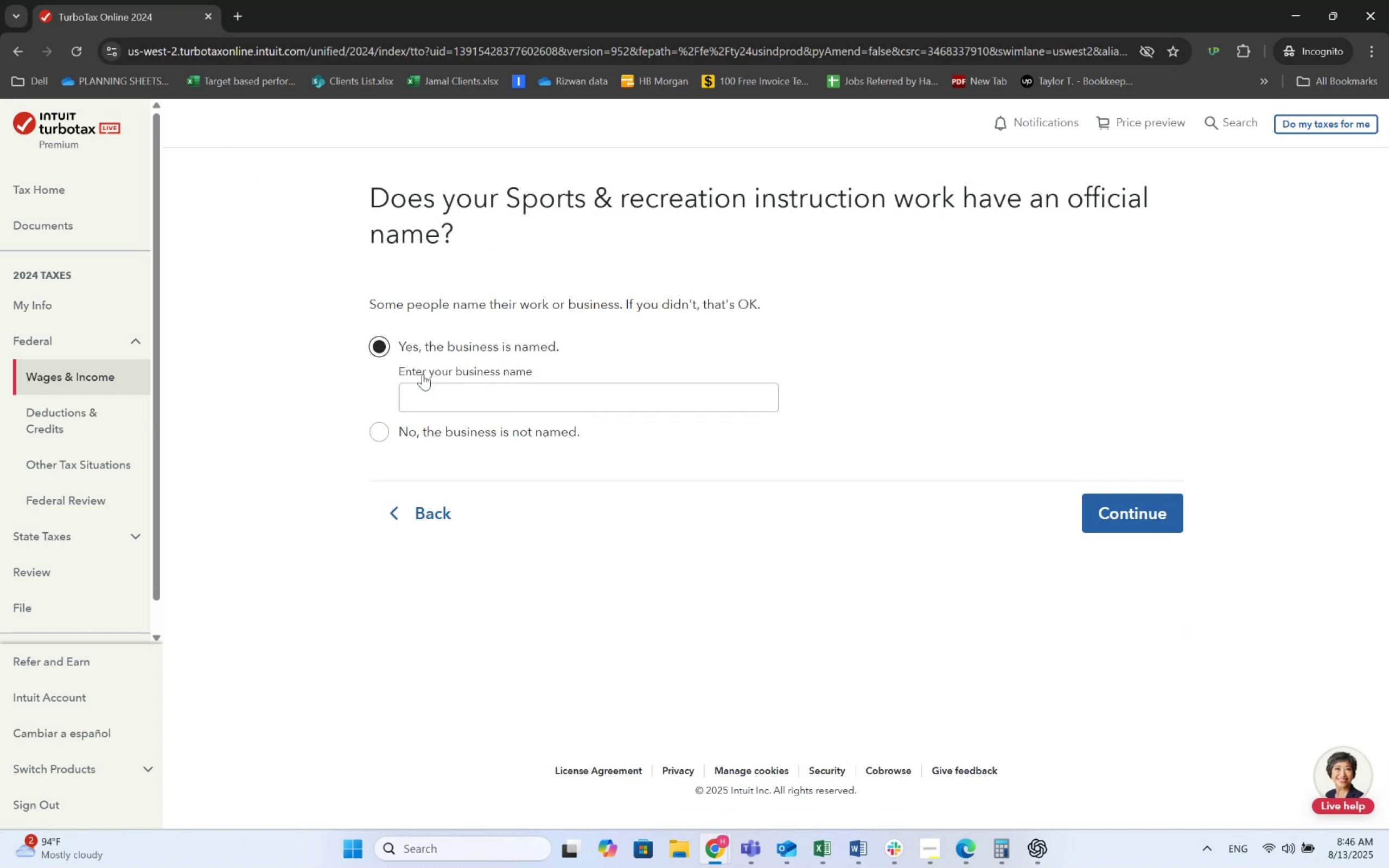 
left_click([460, 409])
 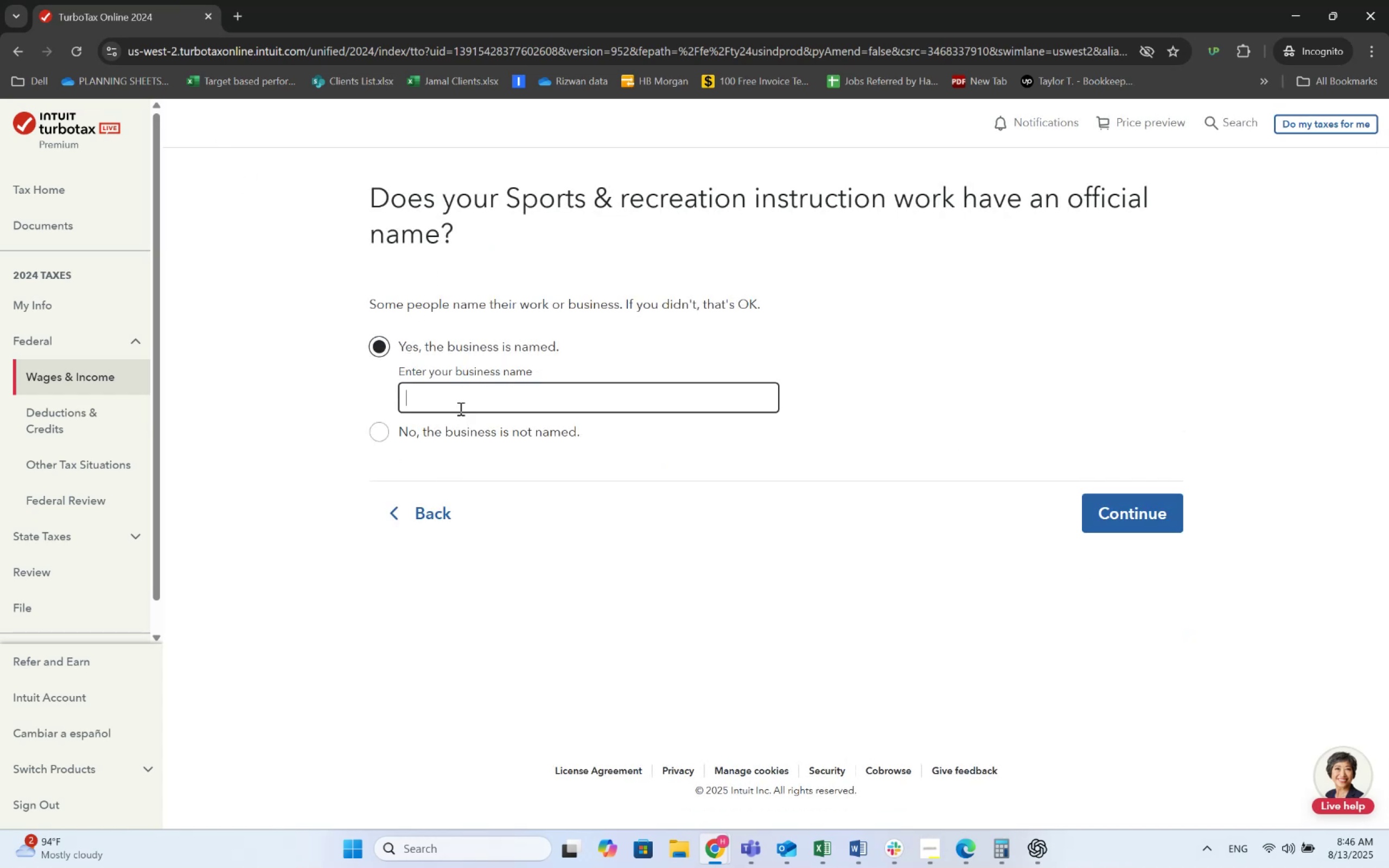 
key(Alt+AltLeft)
 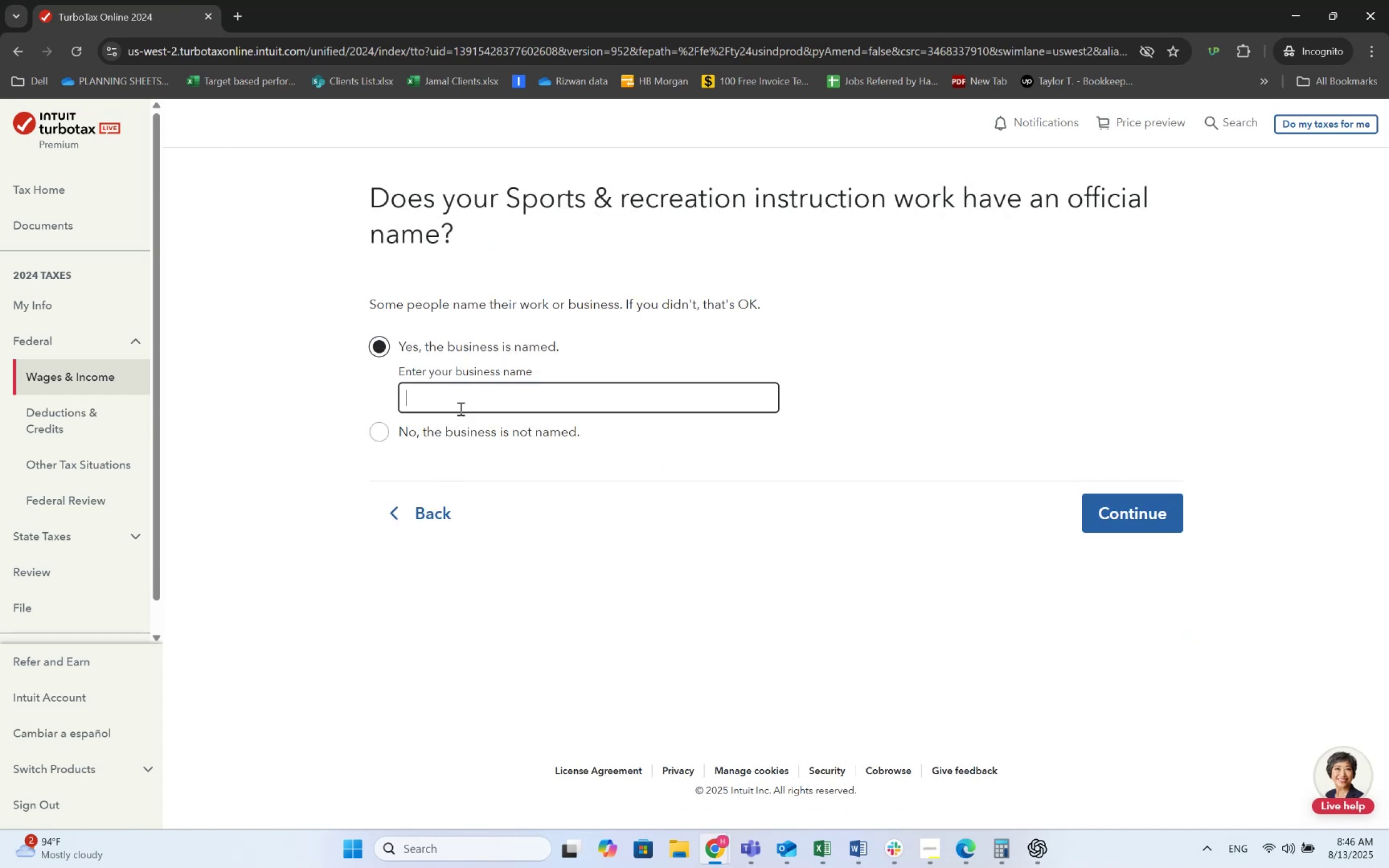 
key(Alt+Tab)
 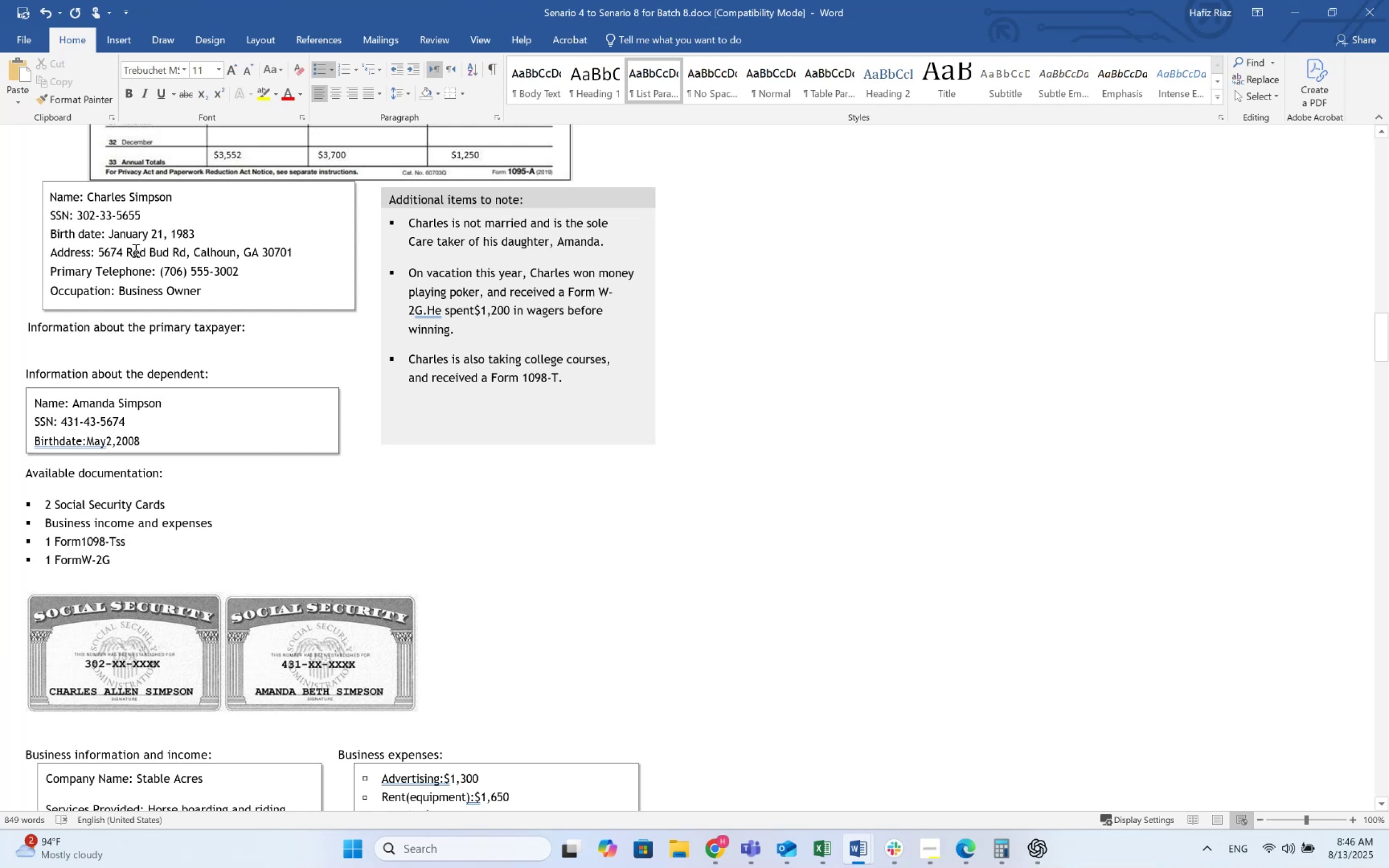 
scroll: coordinate [109, 431], scroll_direction: down, amount: 6.0
 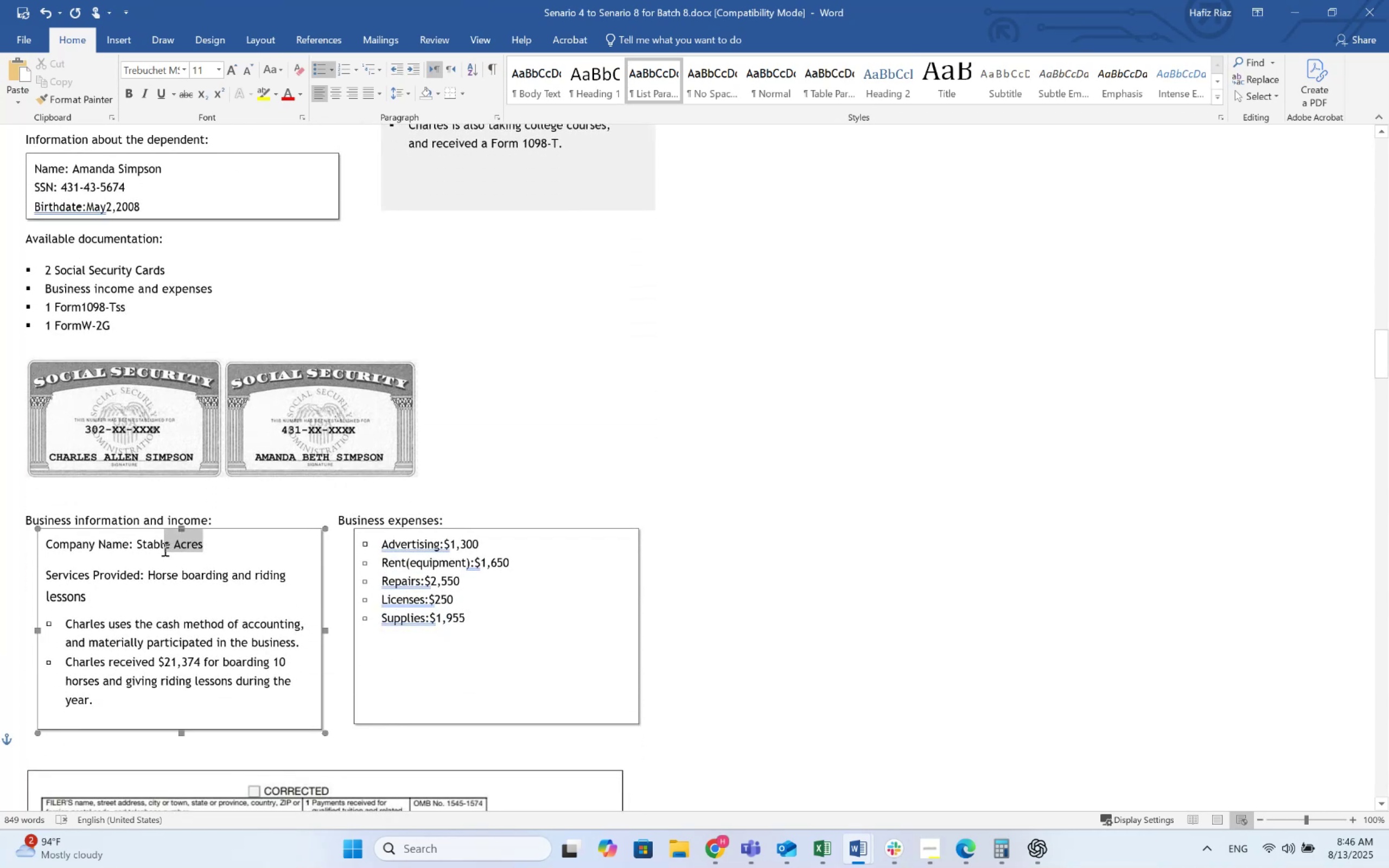 
key(Control+C)
 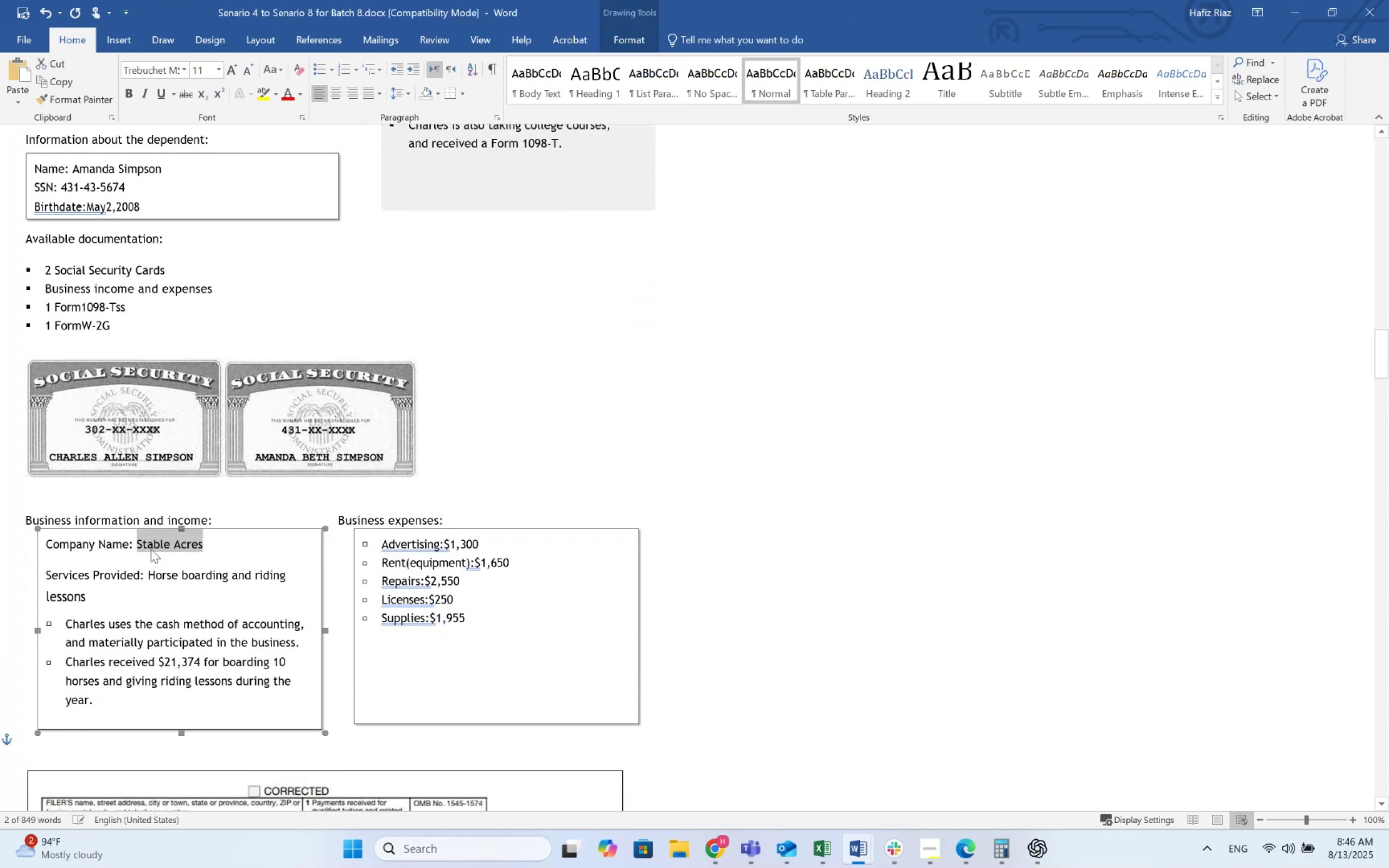 
key(Alt+AltLeft)
 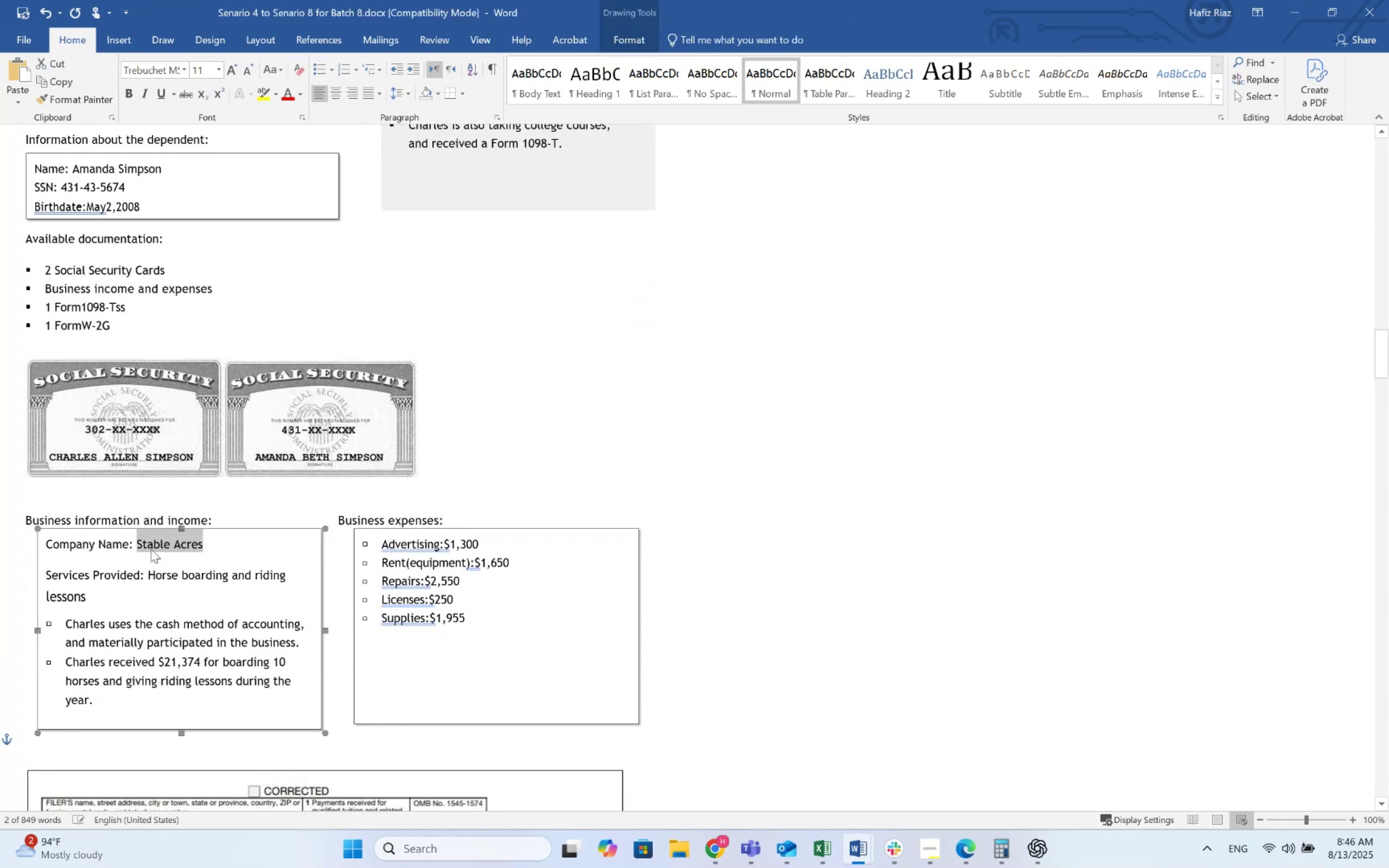 
hold_key(key=Tab, duration=12.81)
 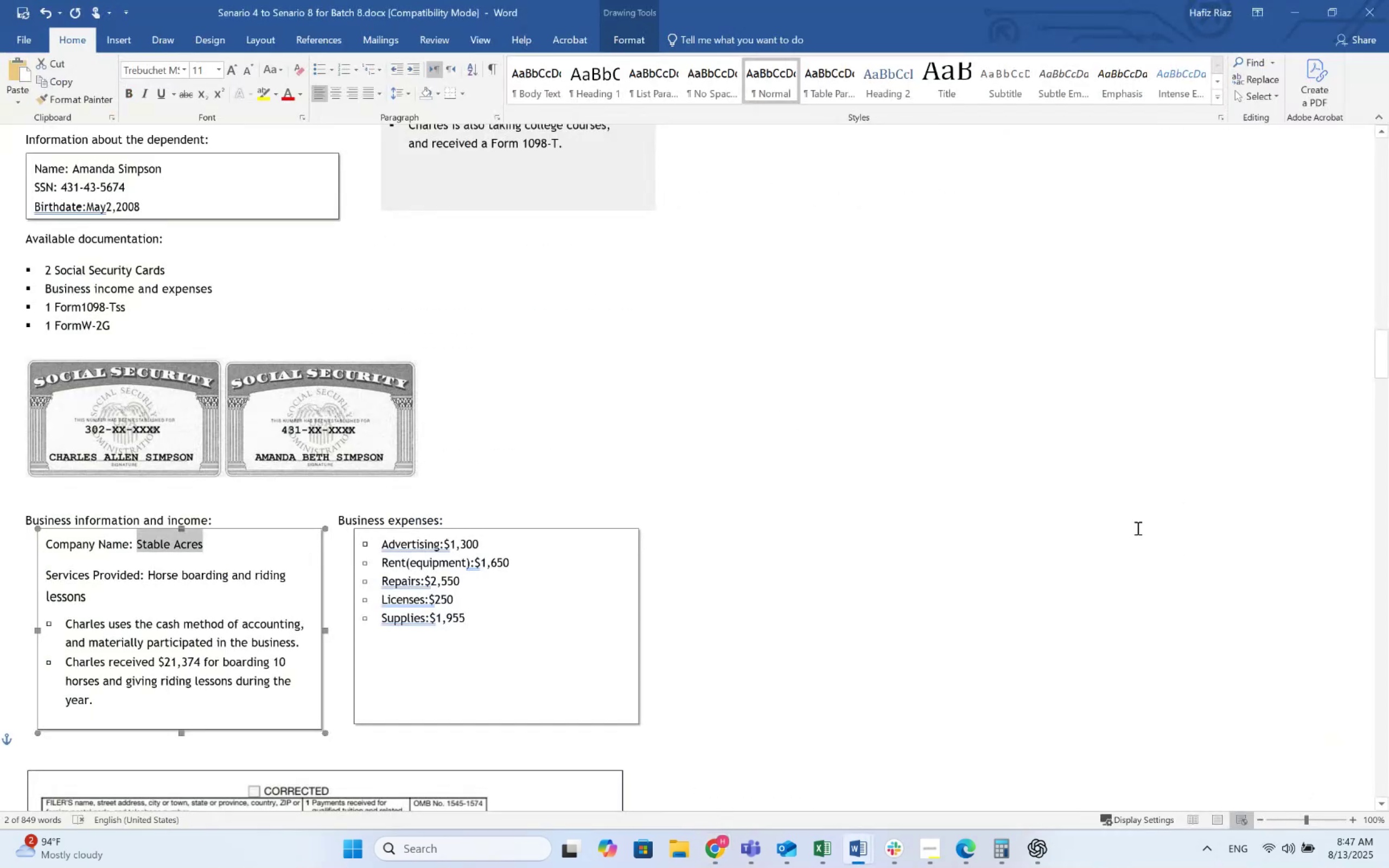 
left_click([448, 394])
 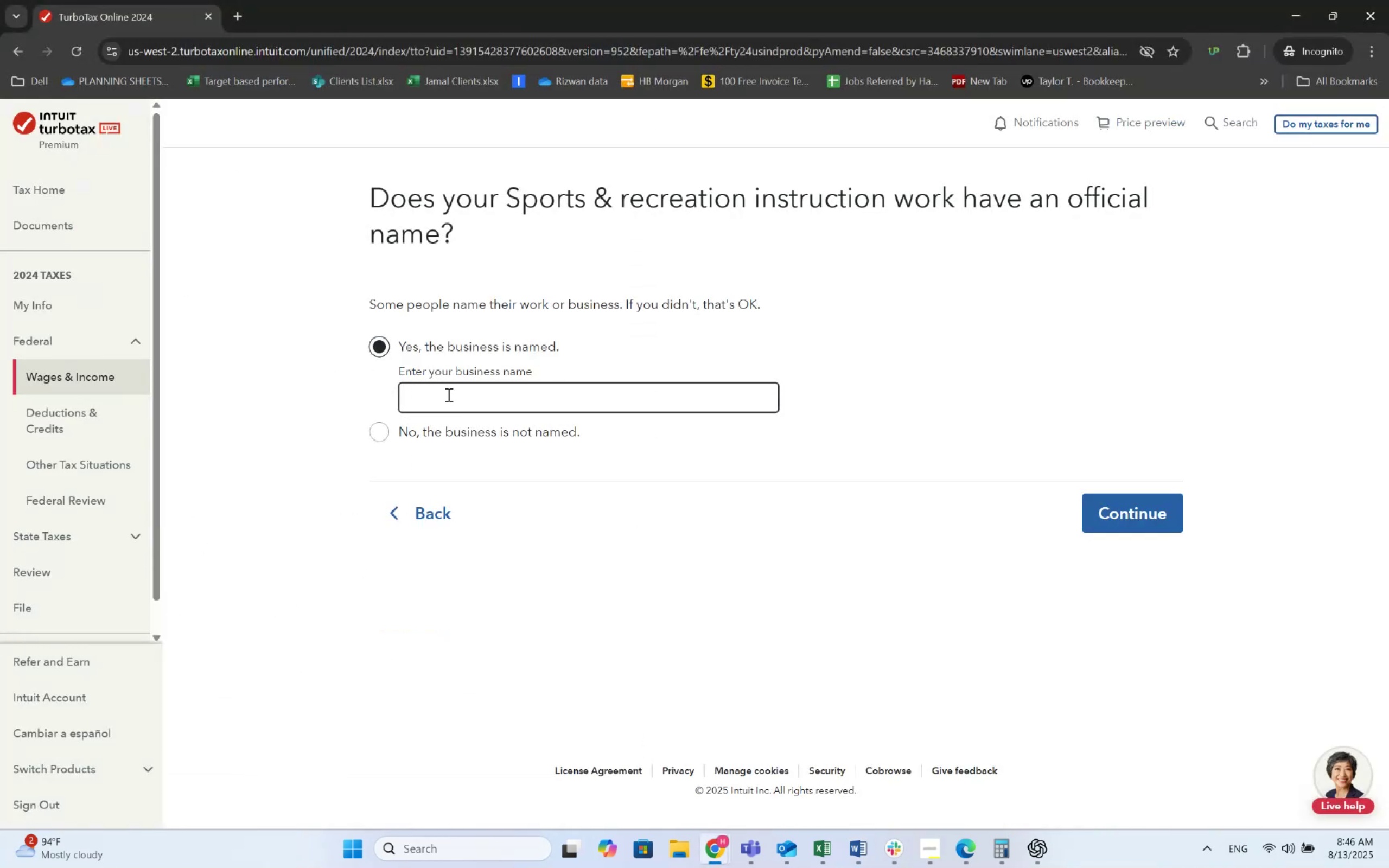 
key(Control+V)
 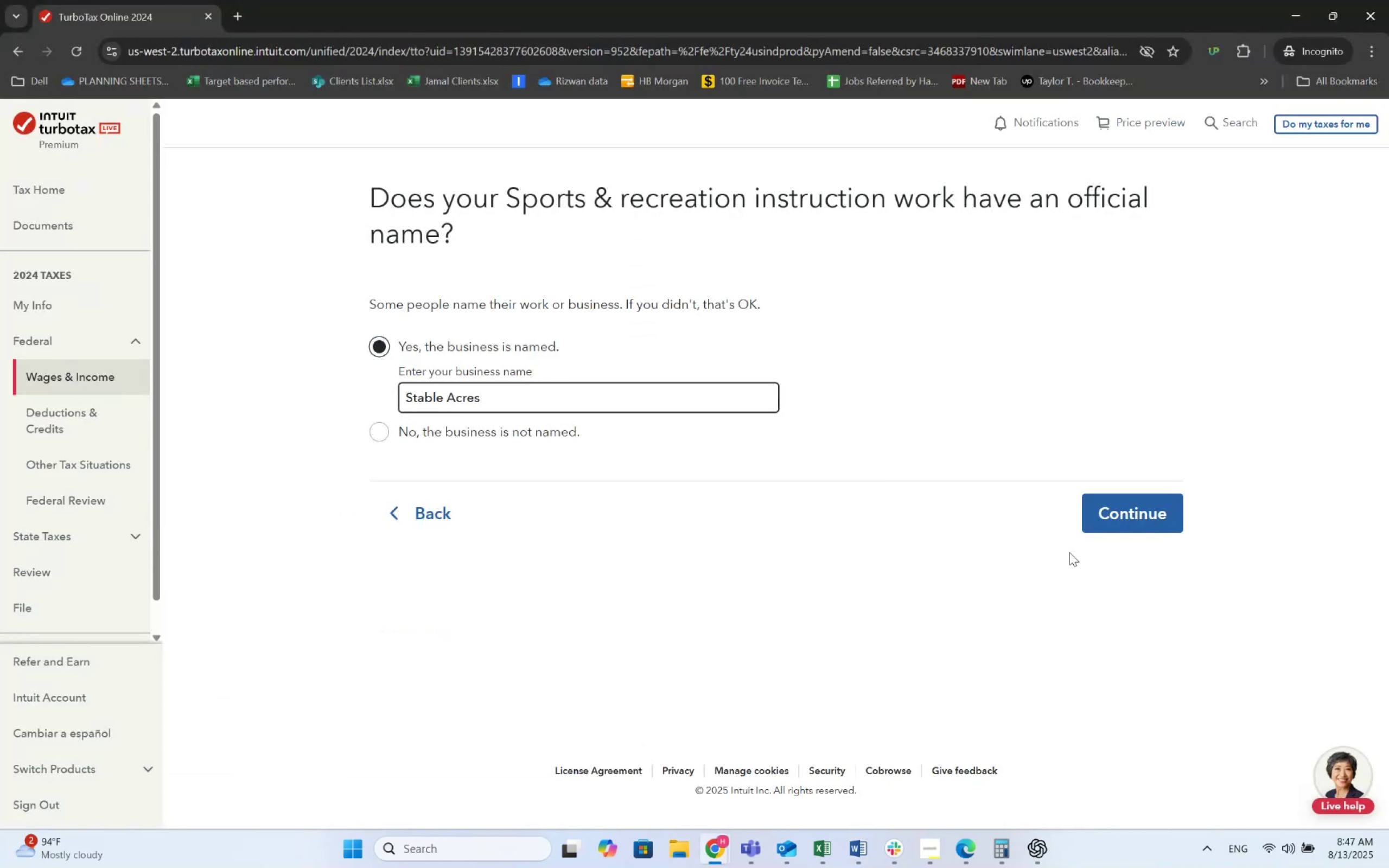 
left_click([1121, 526])
 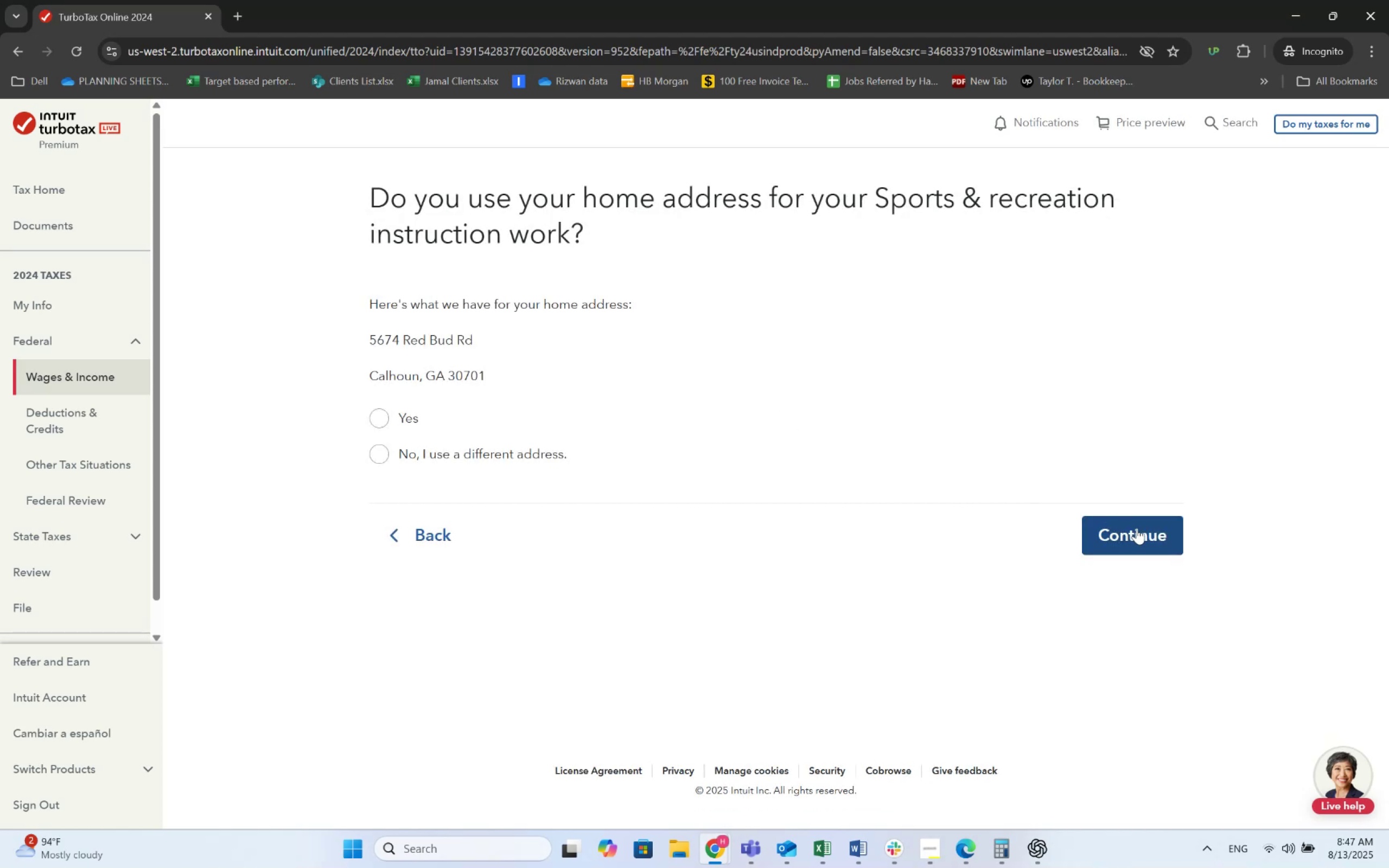 
key(Alt+AltLeft)
 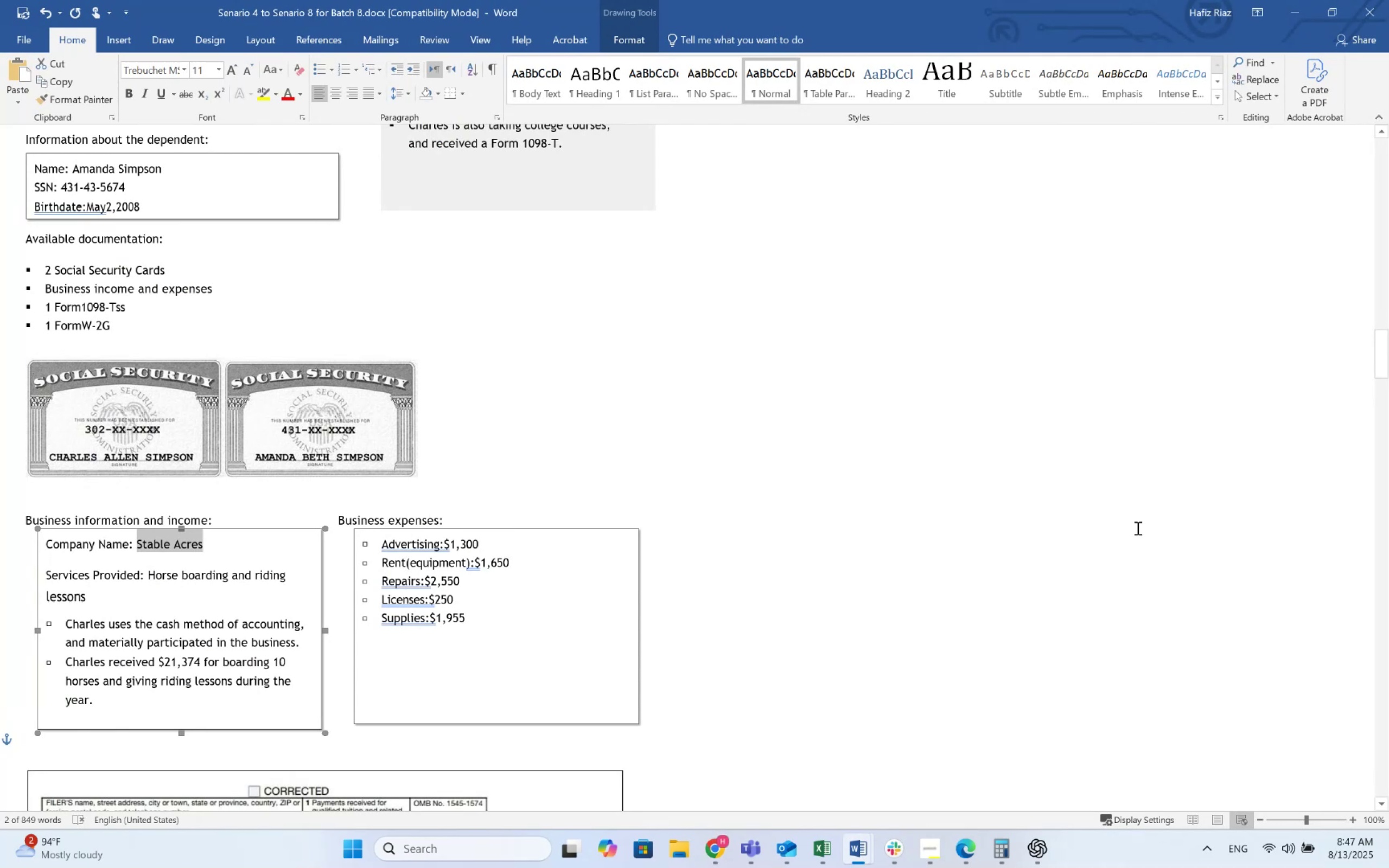 
scroll: coordinate [427, 495], scroll_direction: up, amount: 7.0
 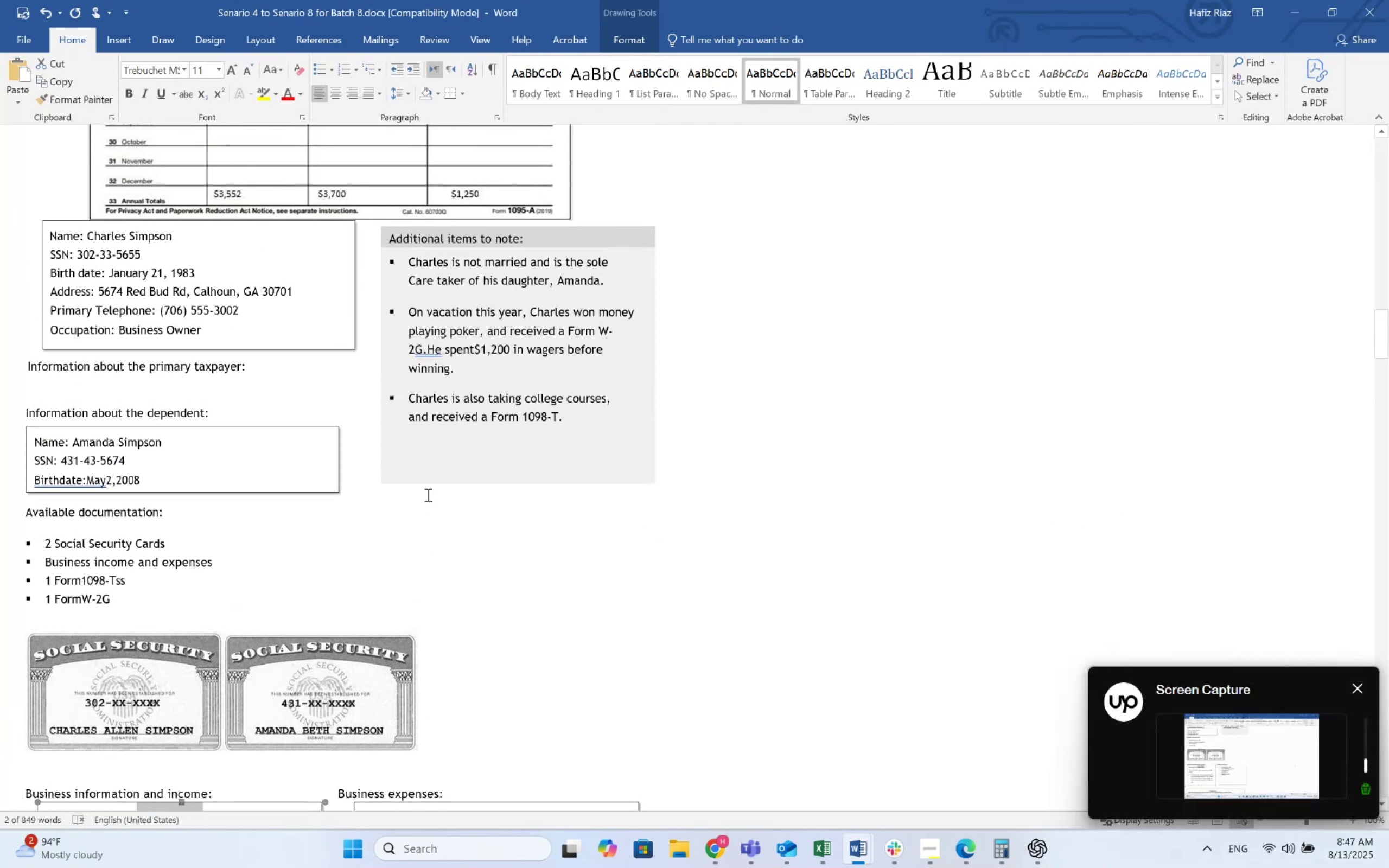 
scroll: coordinate [427, 495], scroll_direction: down, amount: 6.0
 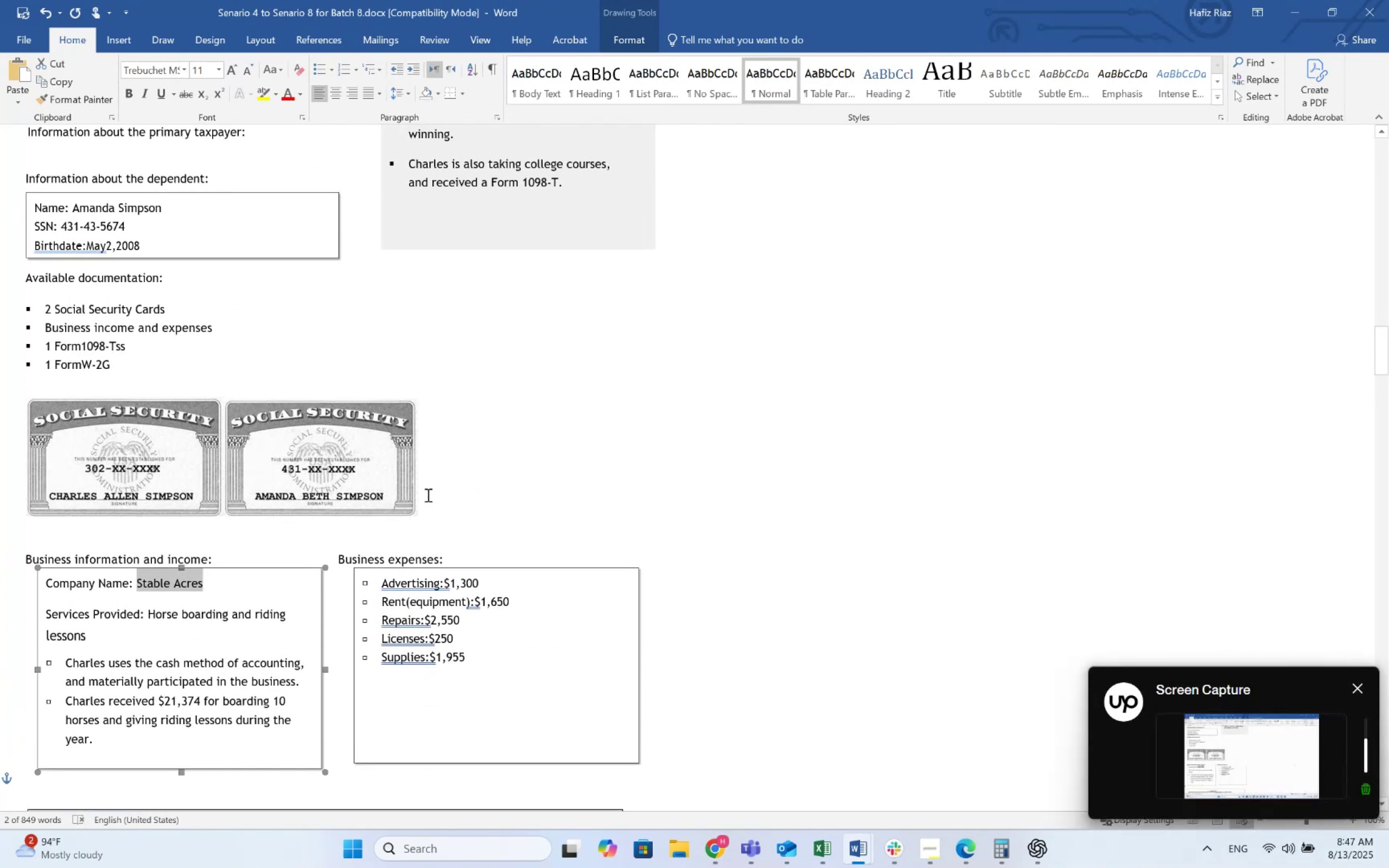 
key(Alt+AltLeft)
 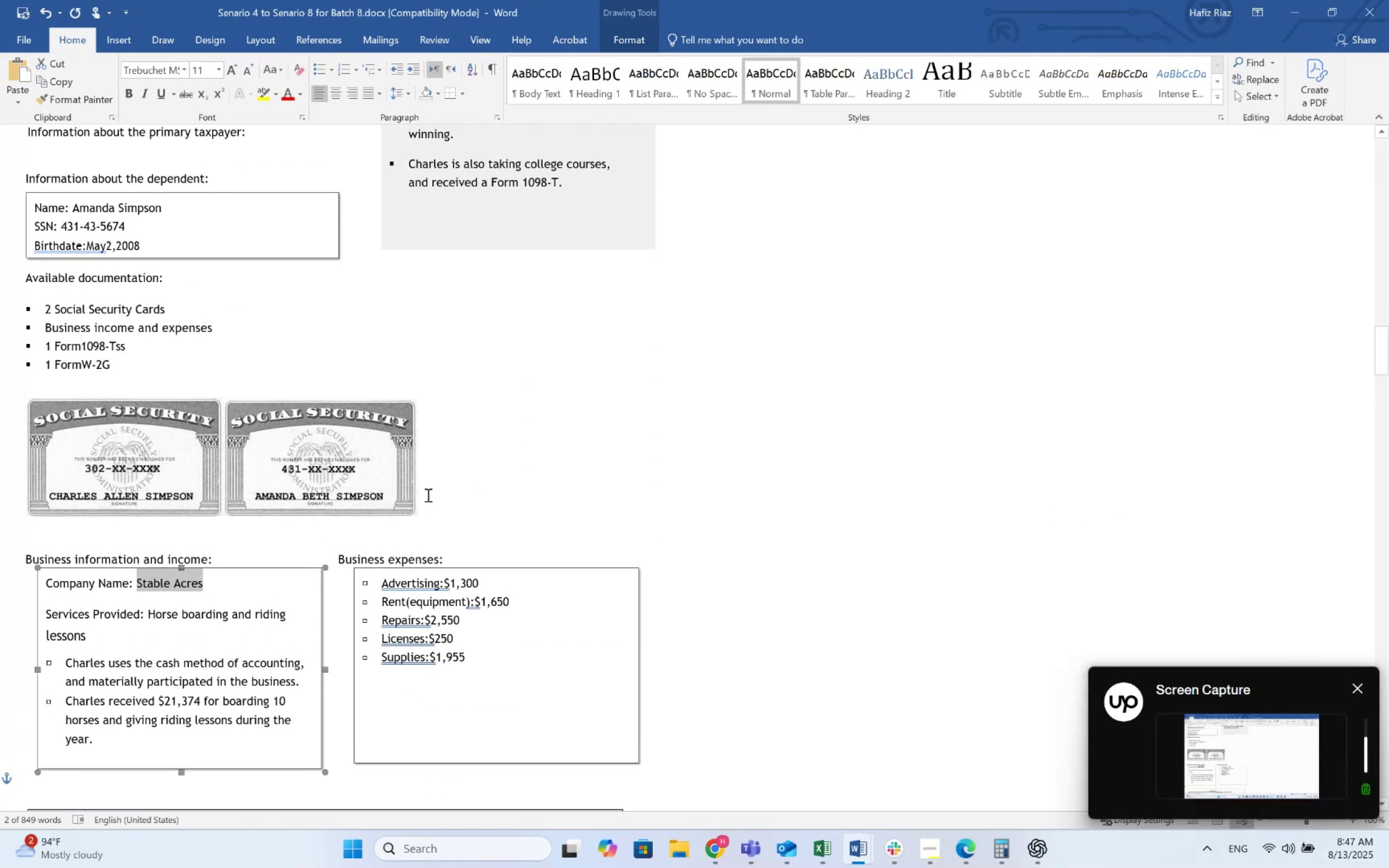 
key(Alt+Tab)
 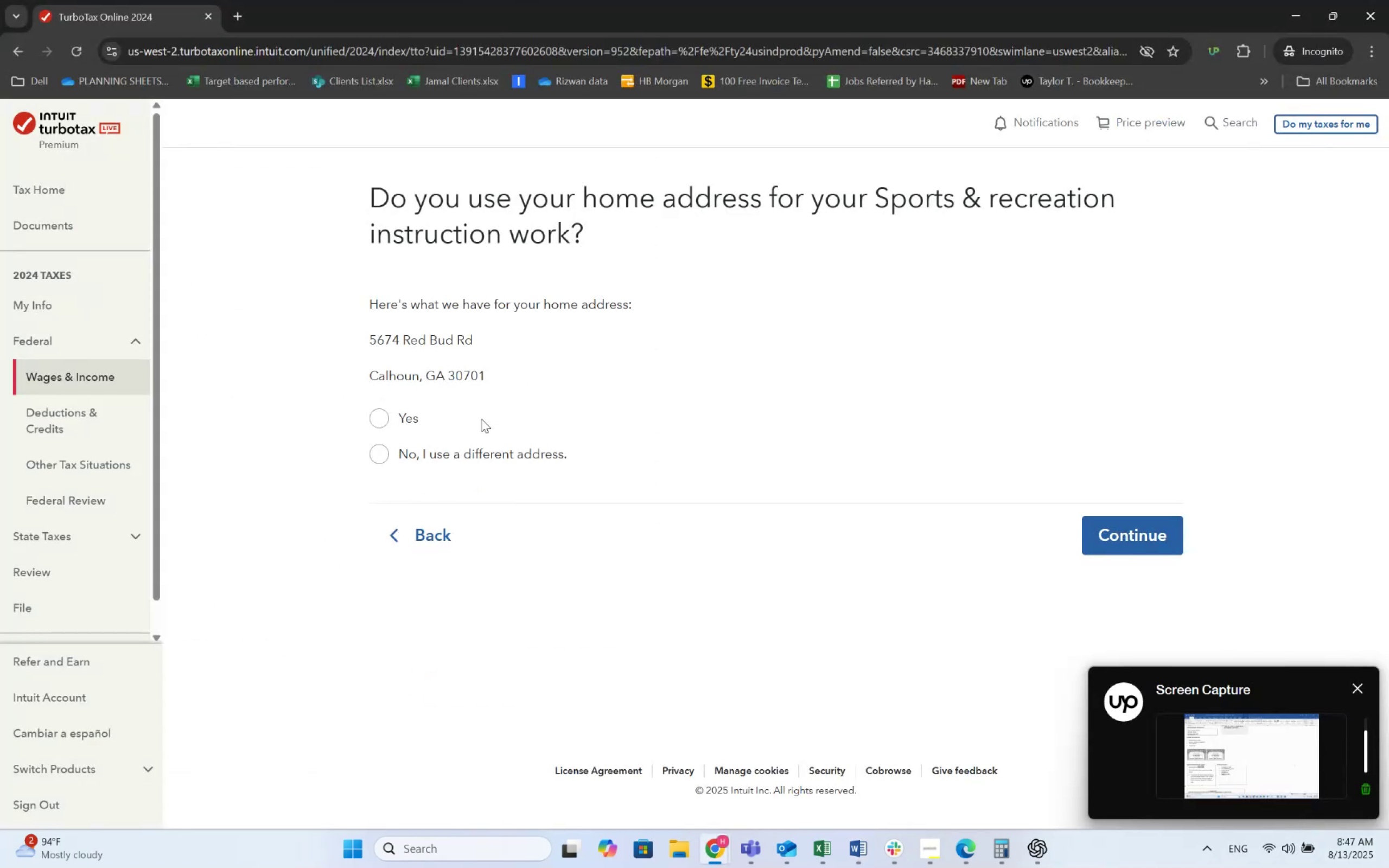 
left_click([393, 410])
 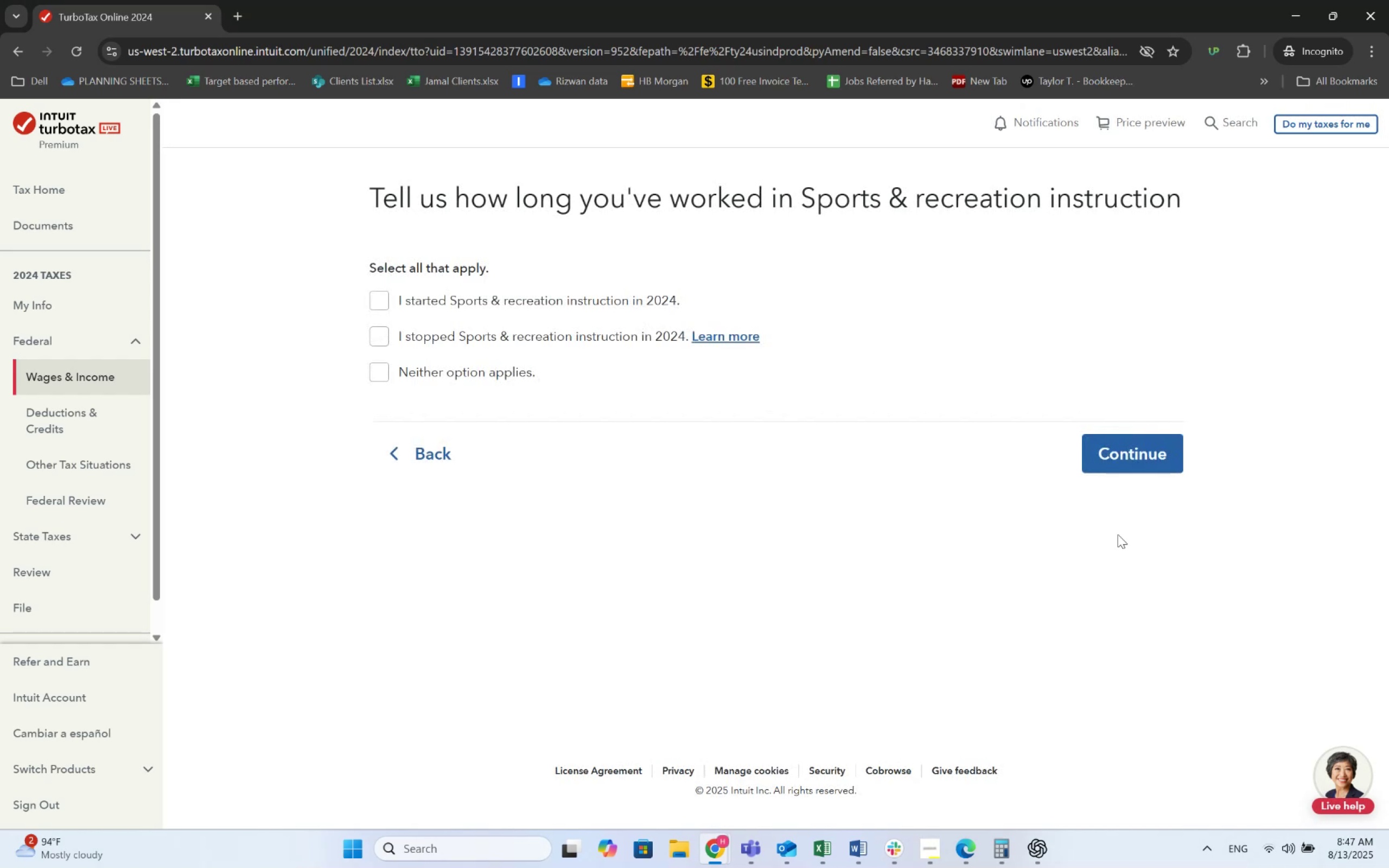 
wait(8.49)
 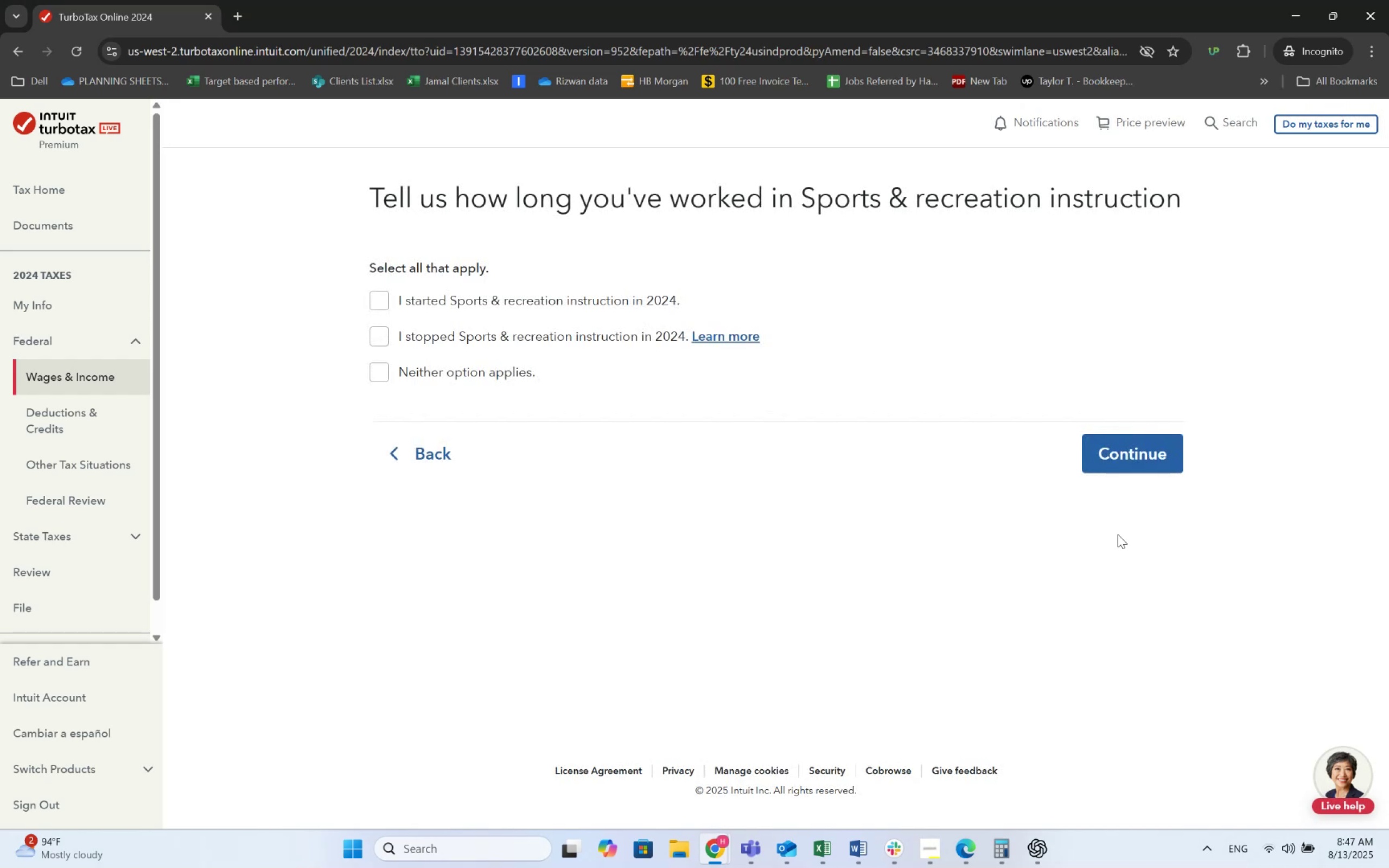 
left_click([473, 374])
 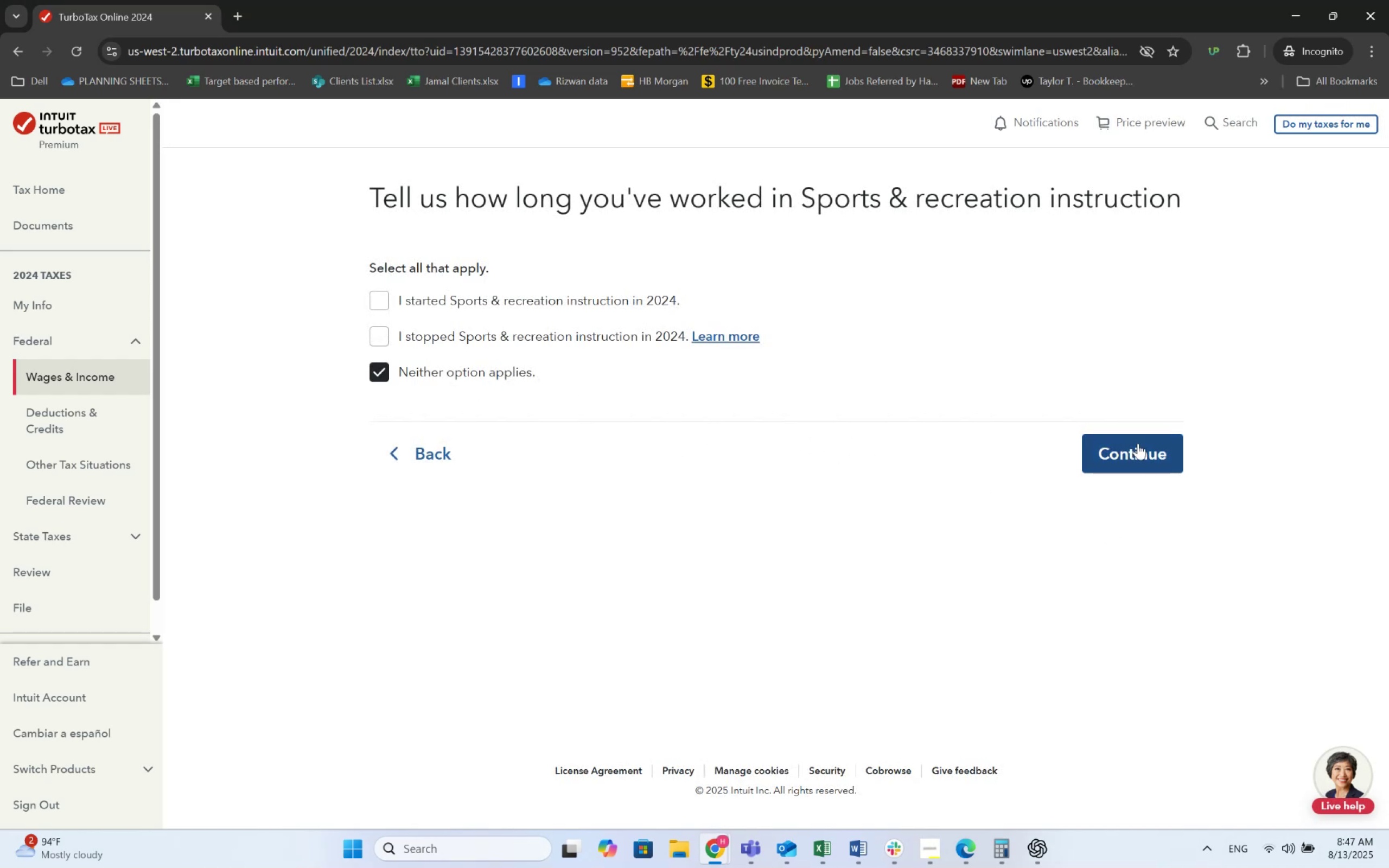 
left_click([1138, 443])
 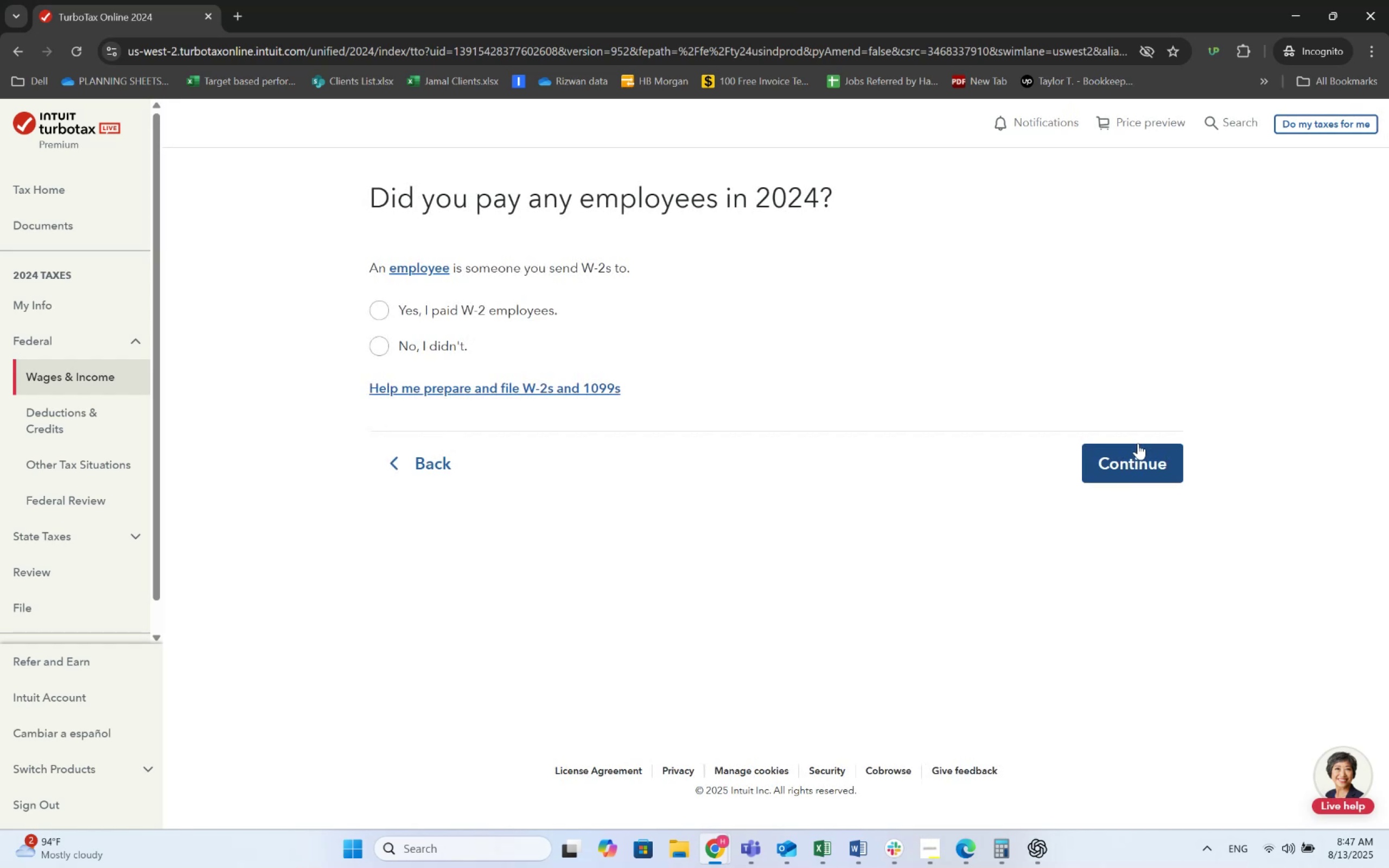 
left_click([373, 349])
 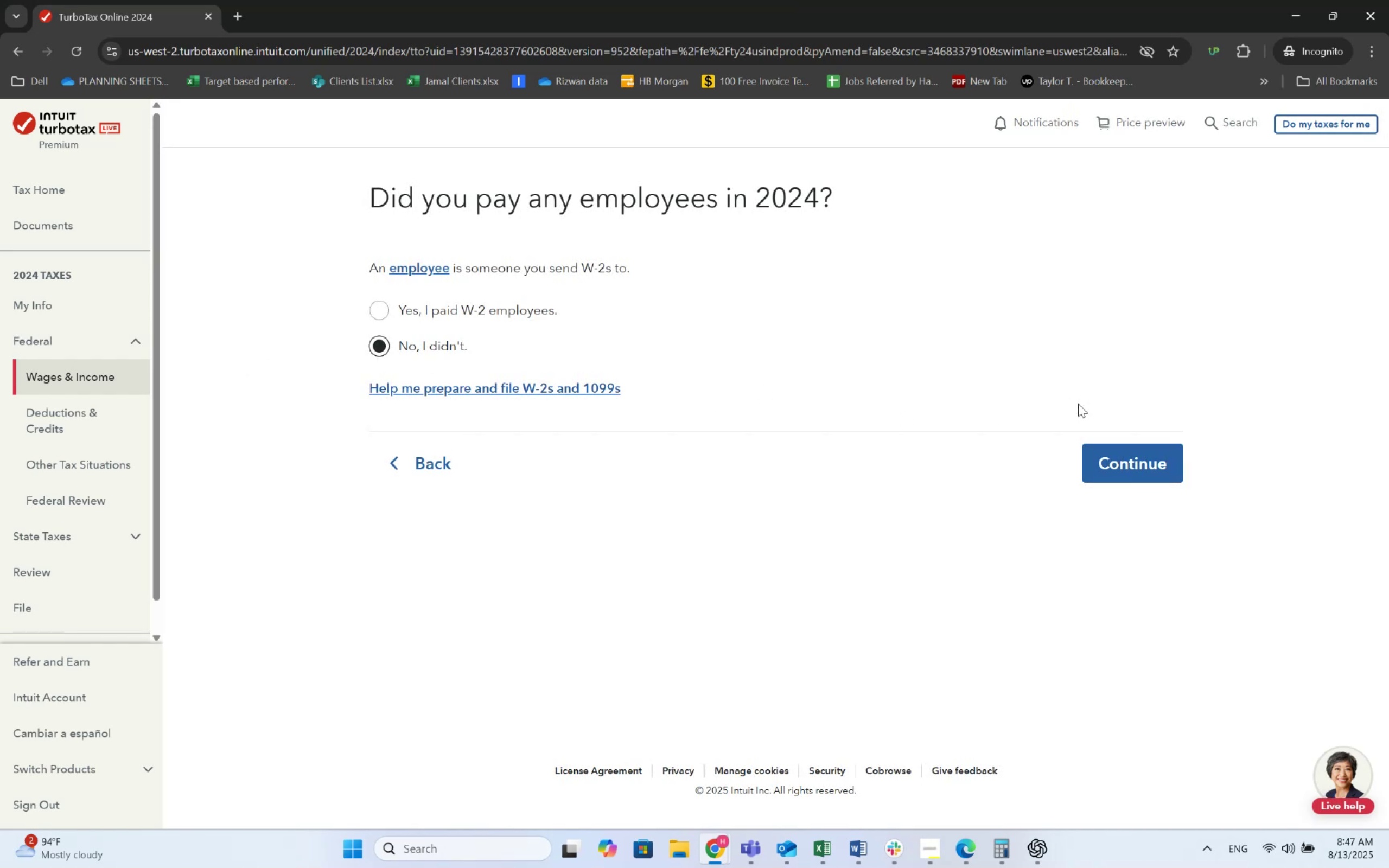 
key(Alt+AltLeft)
 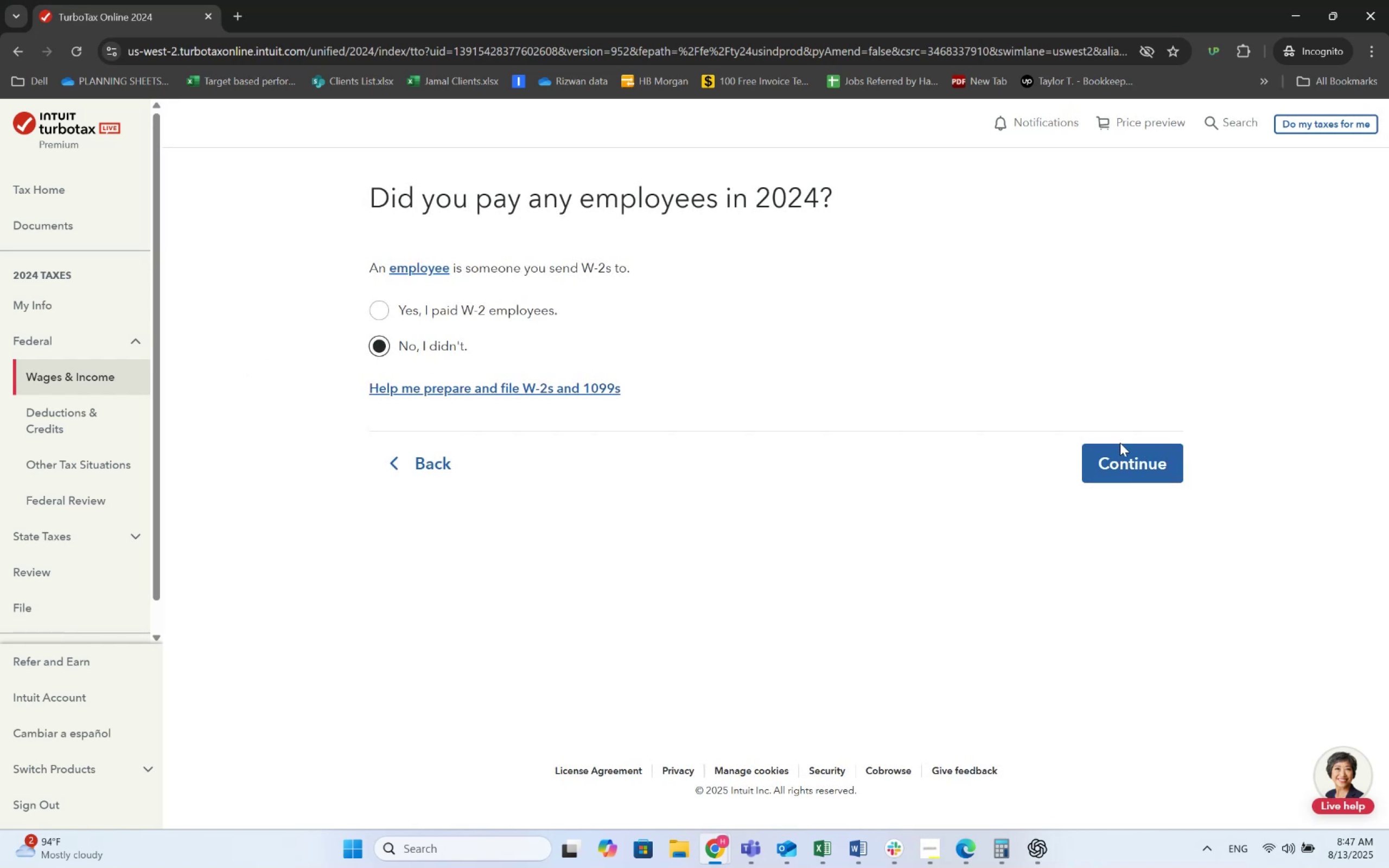 
key(Alt+Tab)
 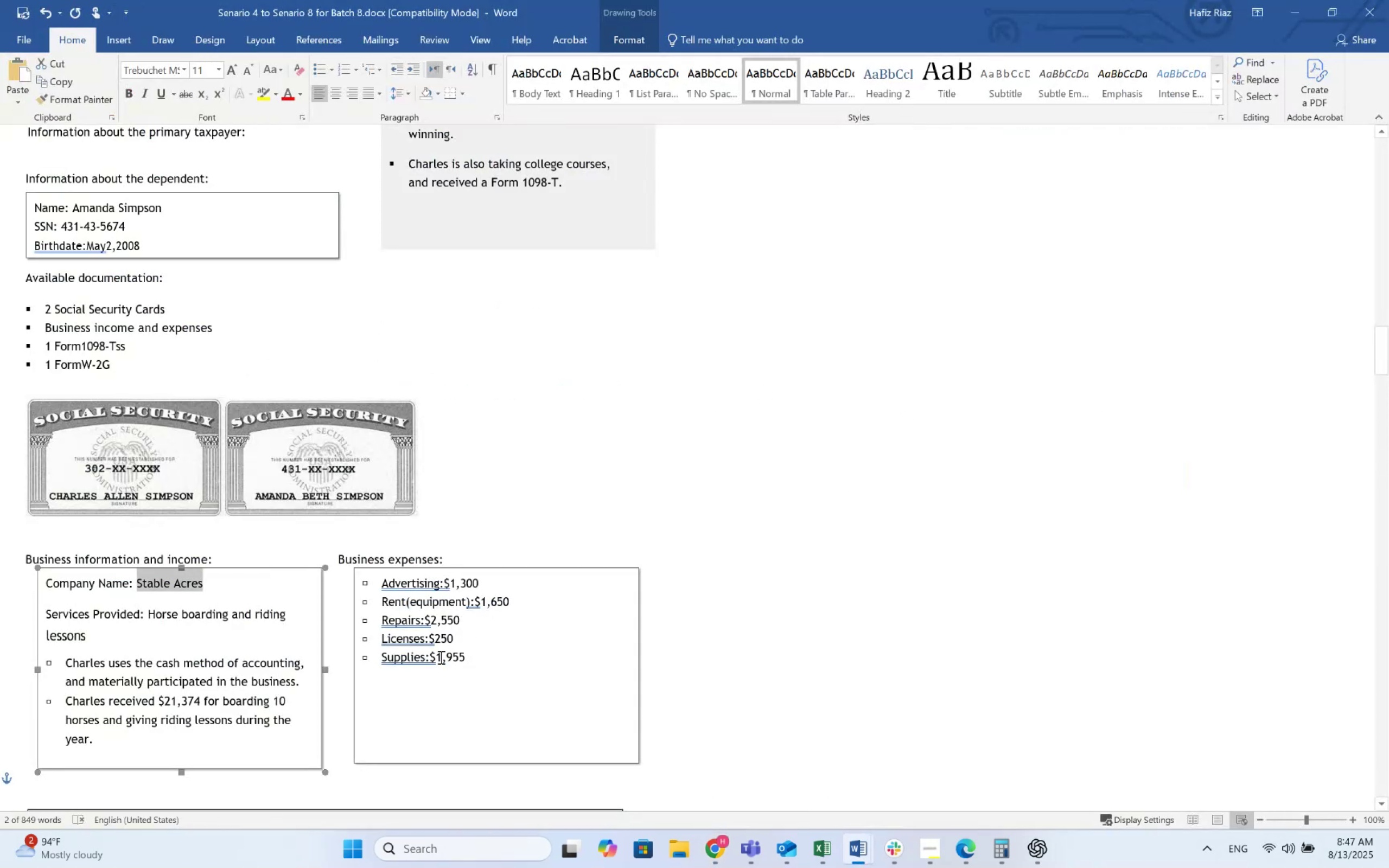 
key(Alt+AltLeft)
 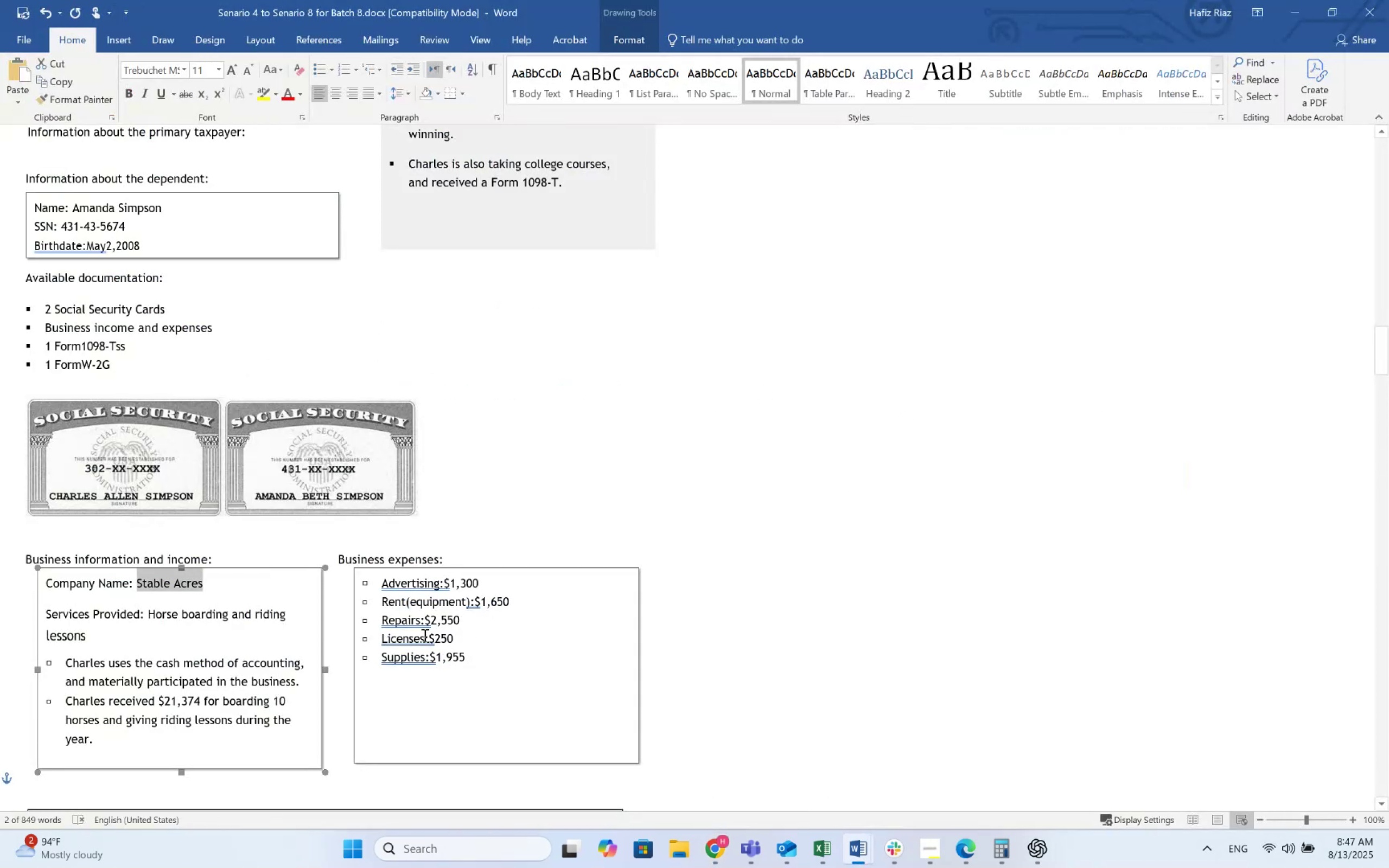 
key(Alt+Tab)
 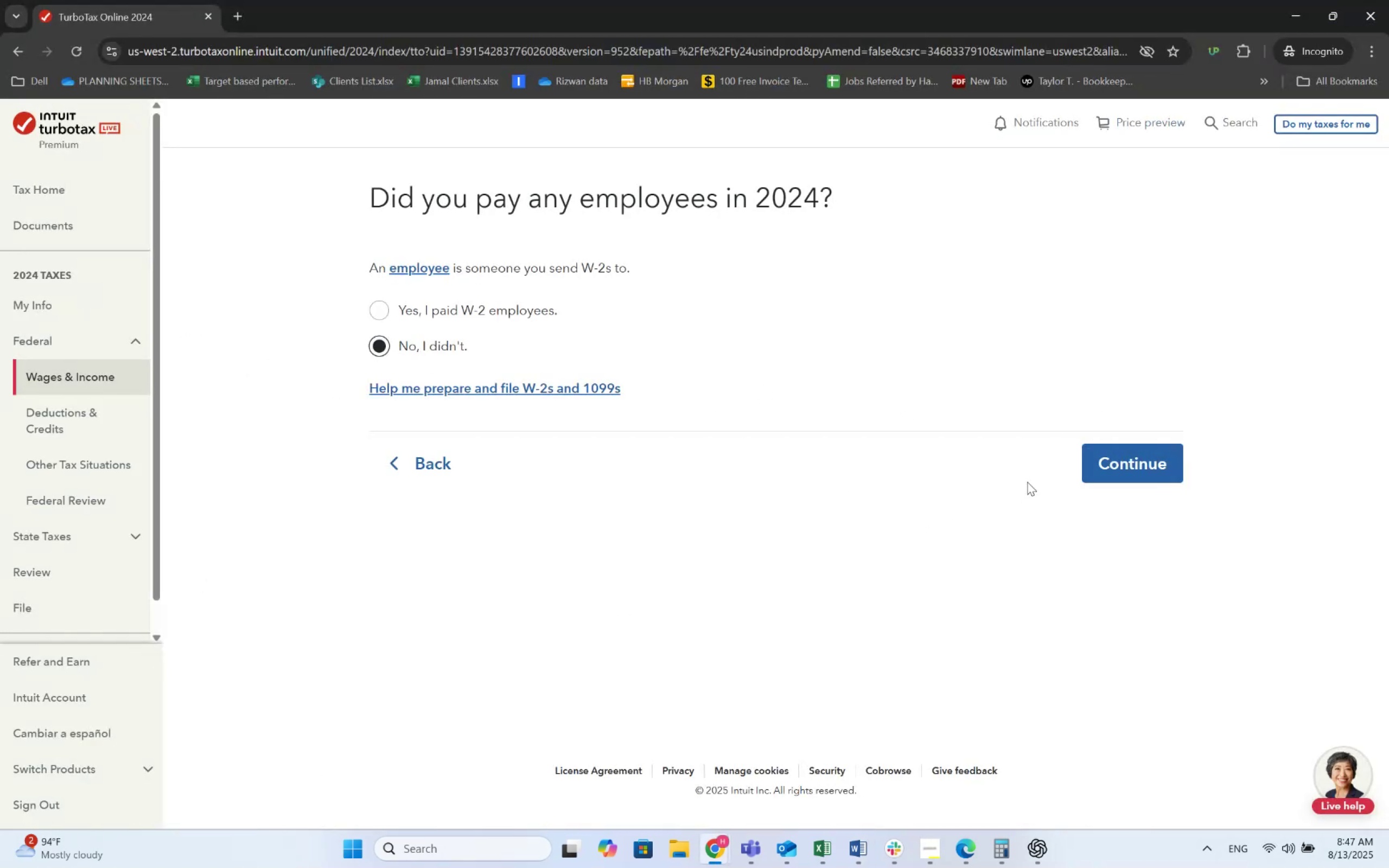 
left_click([1101, 484])
 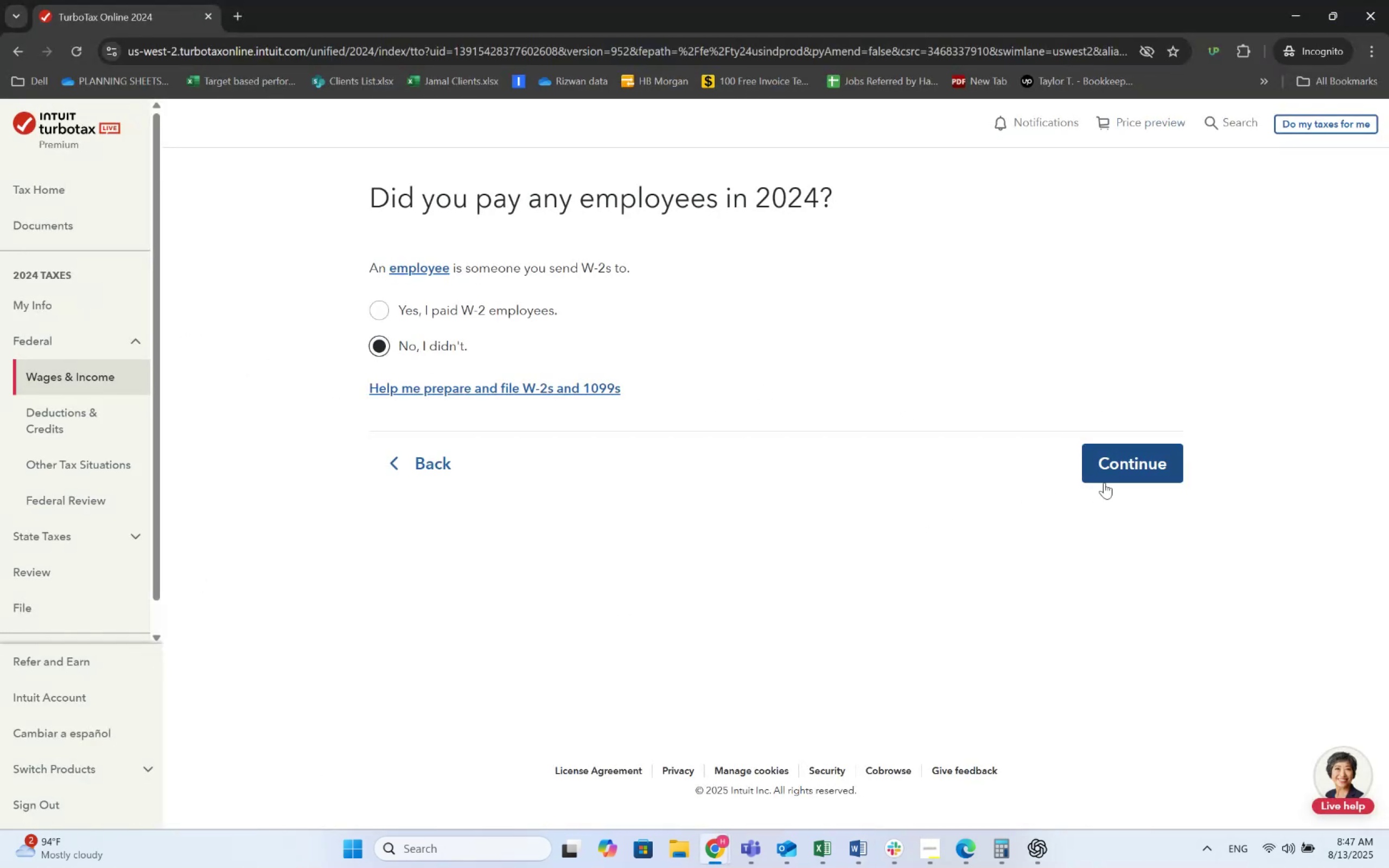 
left_click([1105, 481])
 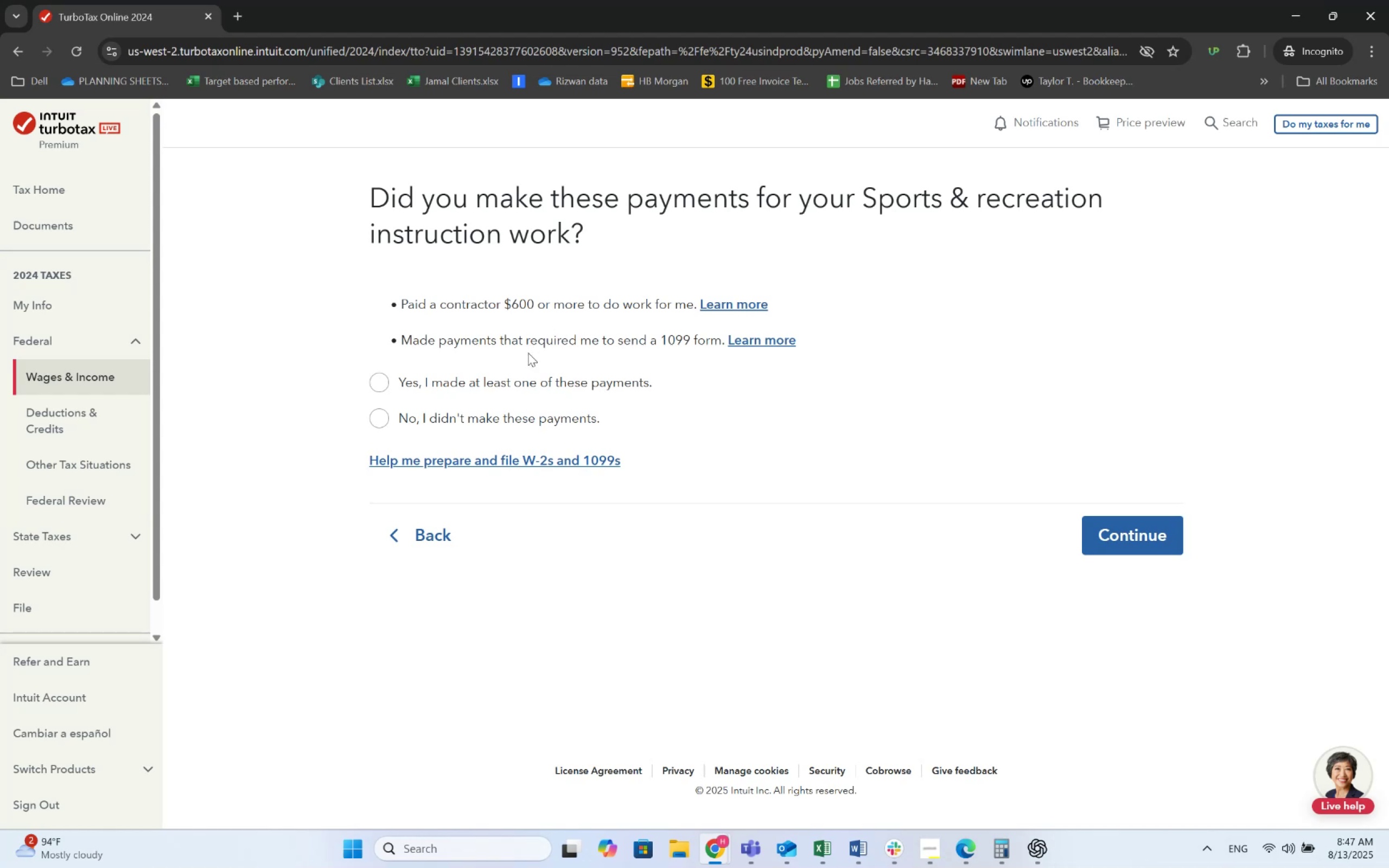 
left_click([429, 421])
 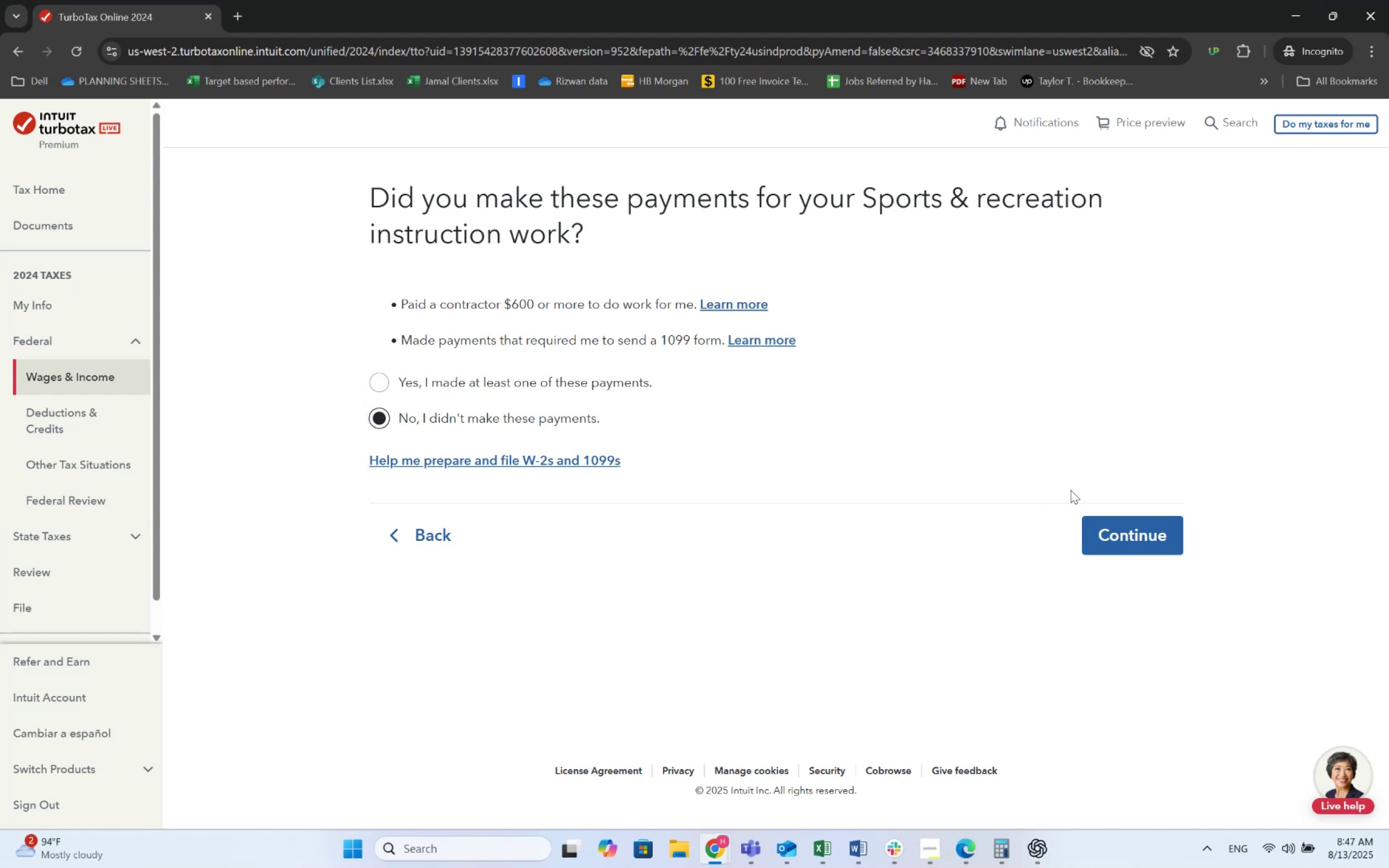 
left_click([1159, 528])
 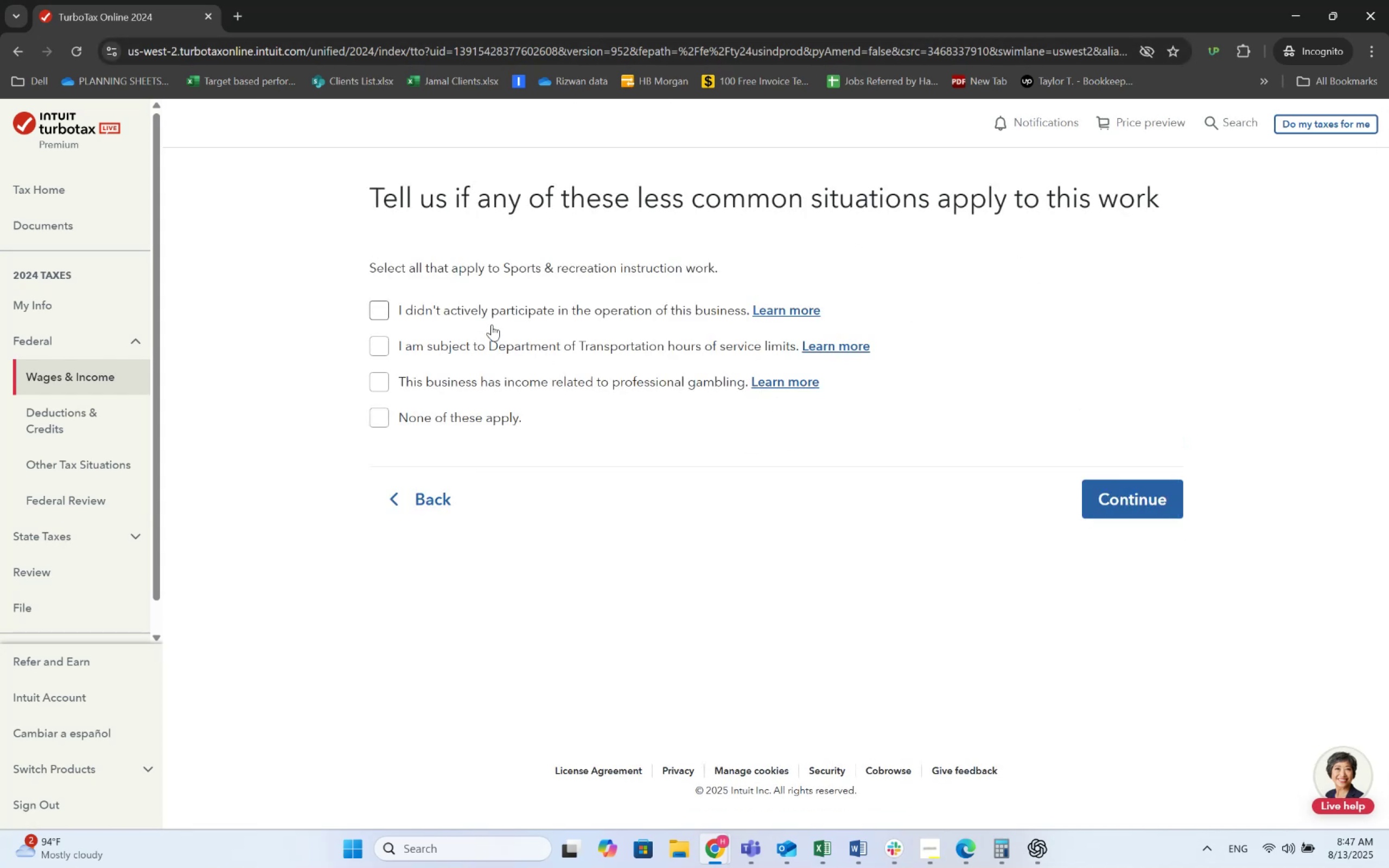 
wait(19.44)
 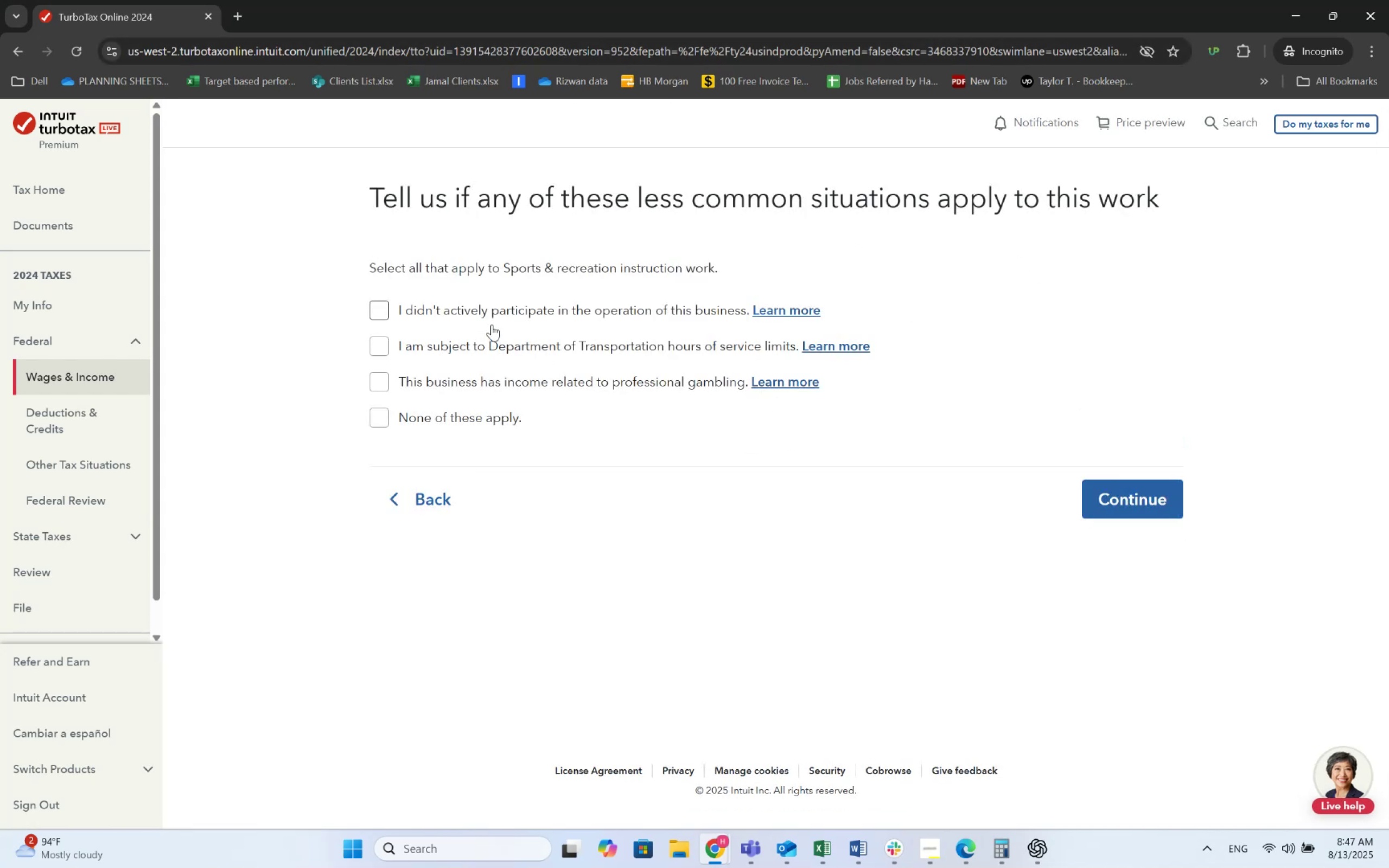 
left_click([513, 412])
 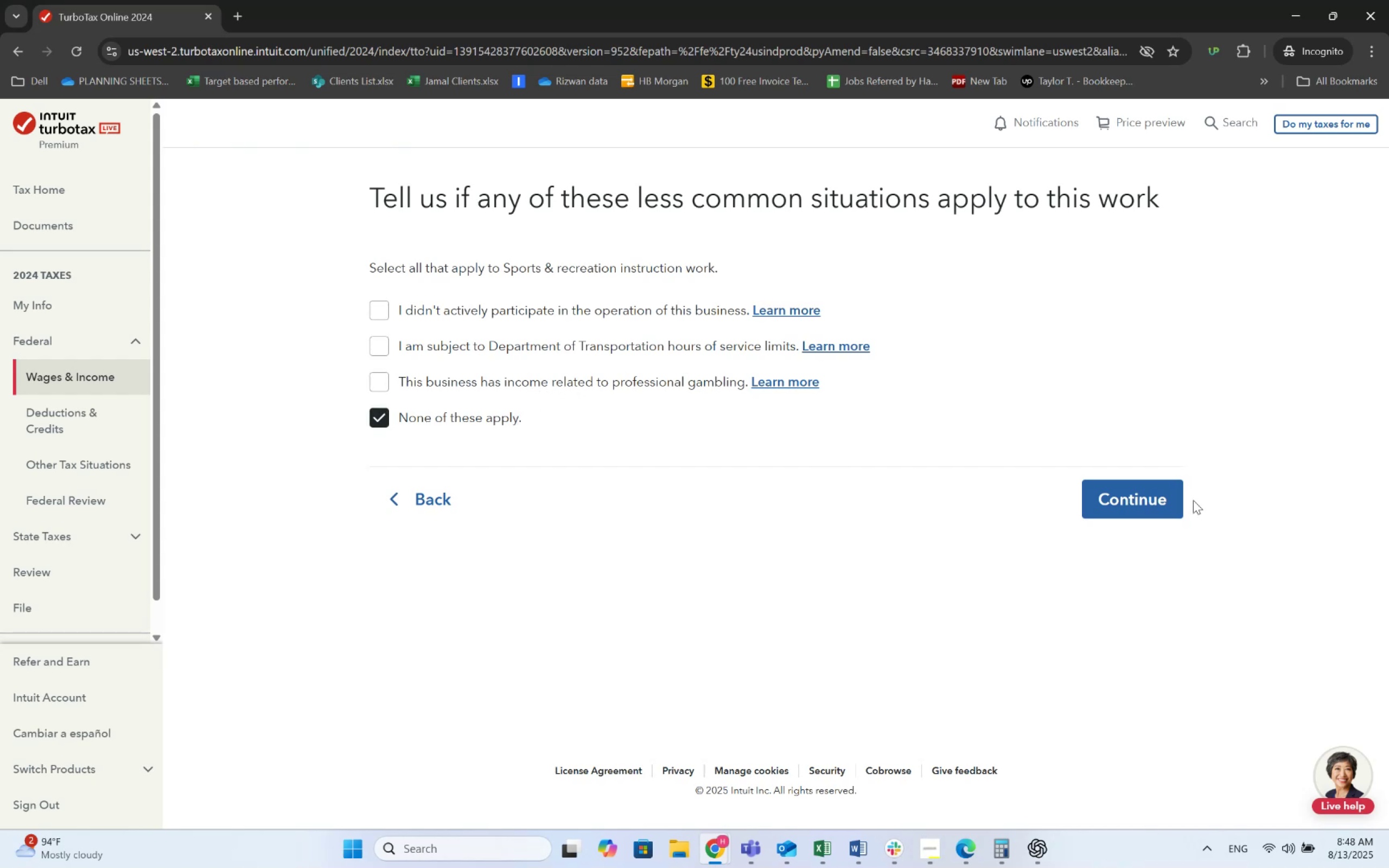 
double_click([1175, 507])
 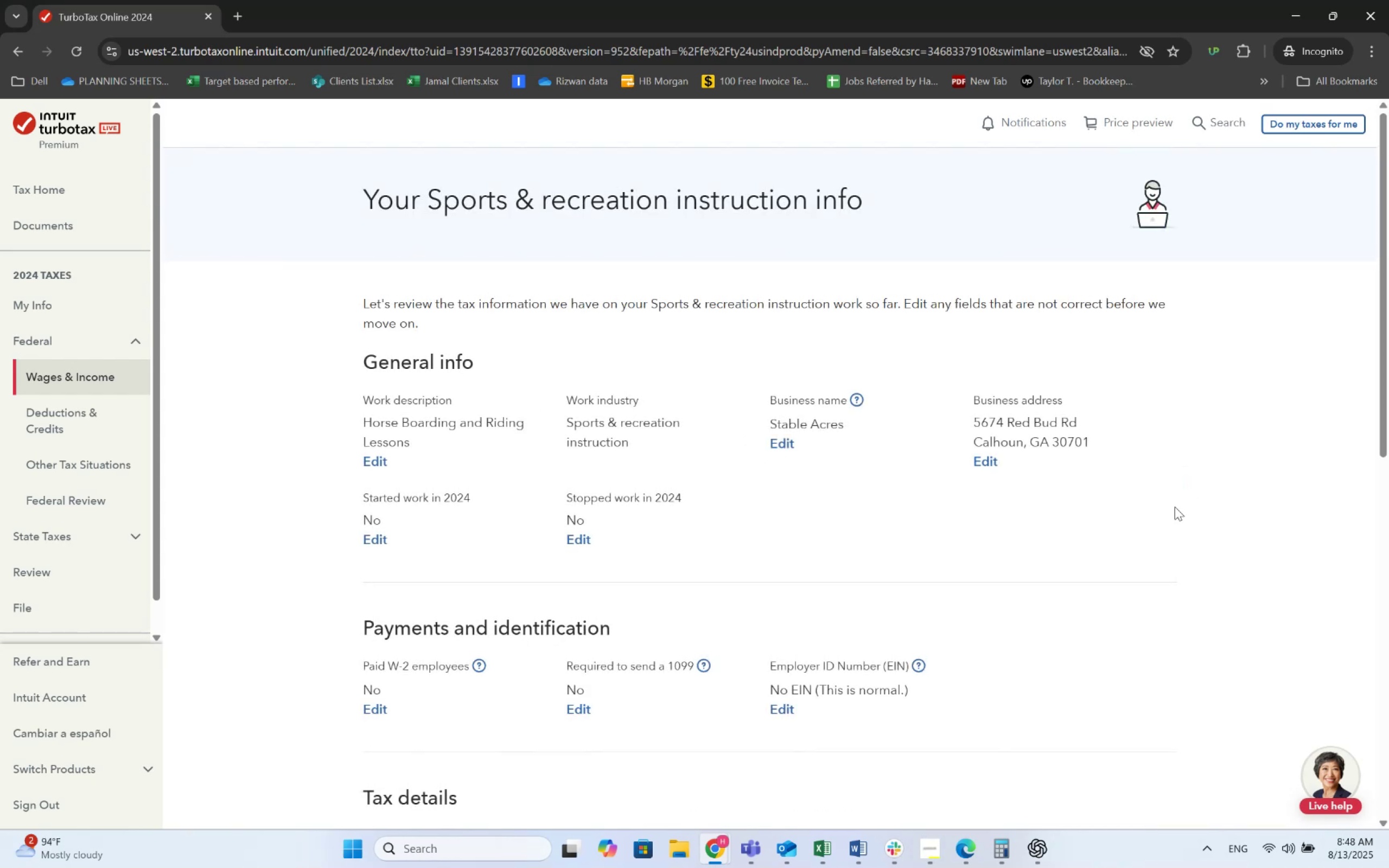 
scroll: coordinate [1182, 510], scroll_direction: down, amount: 15.0
 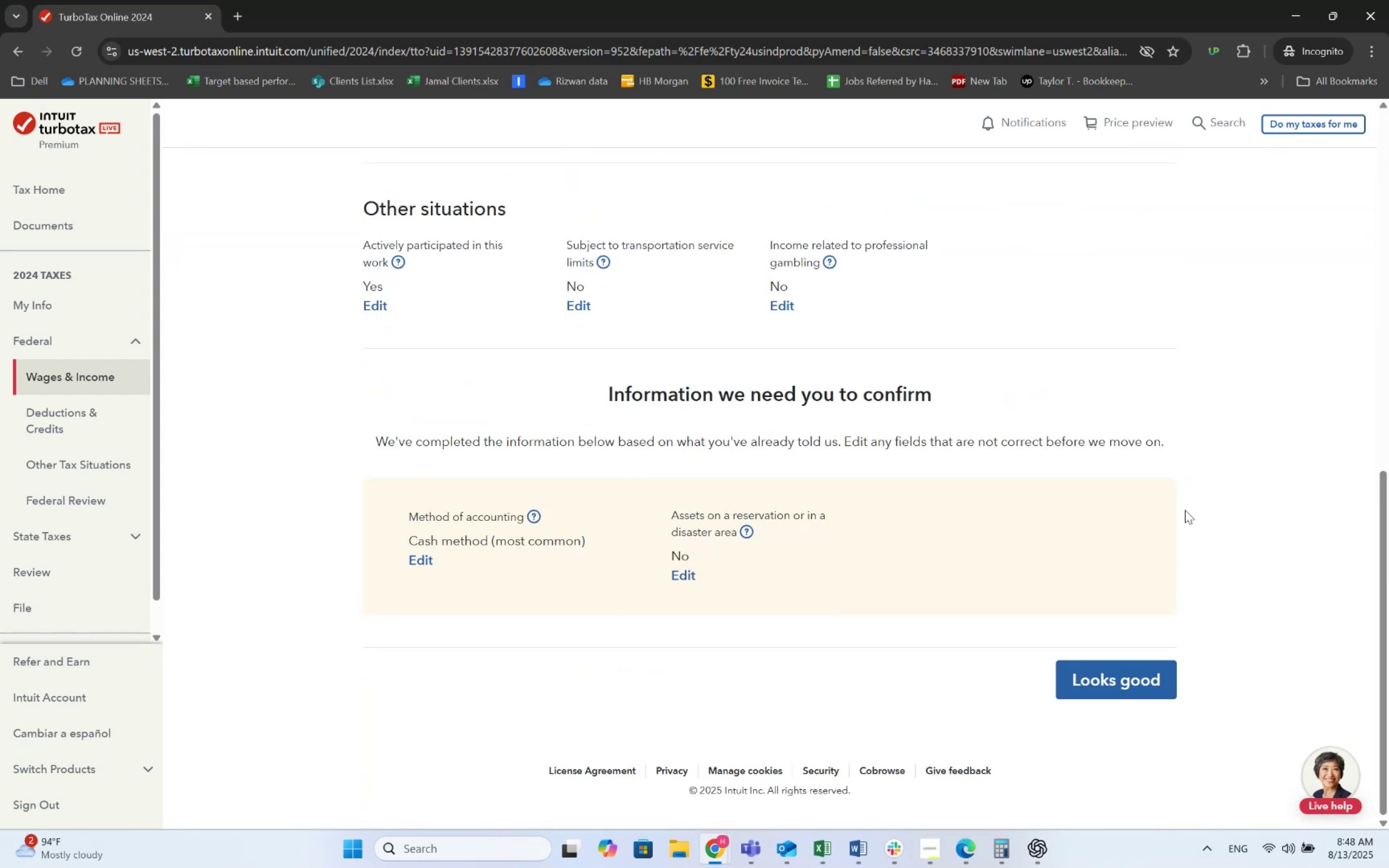 
scroll: coordinate [1185, 510], scroll_direction: up, amount: 13.0
 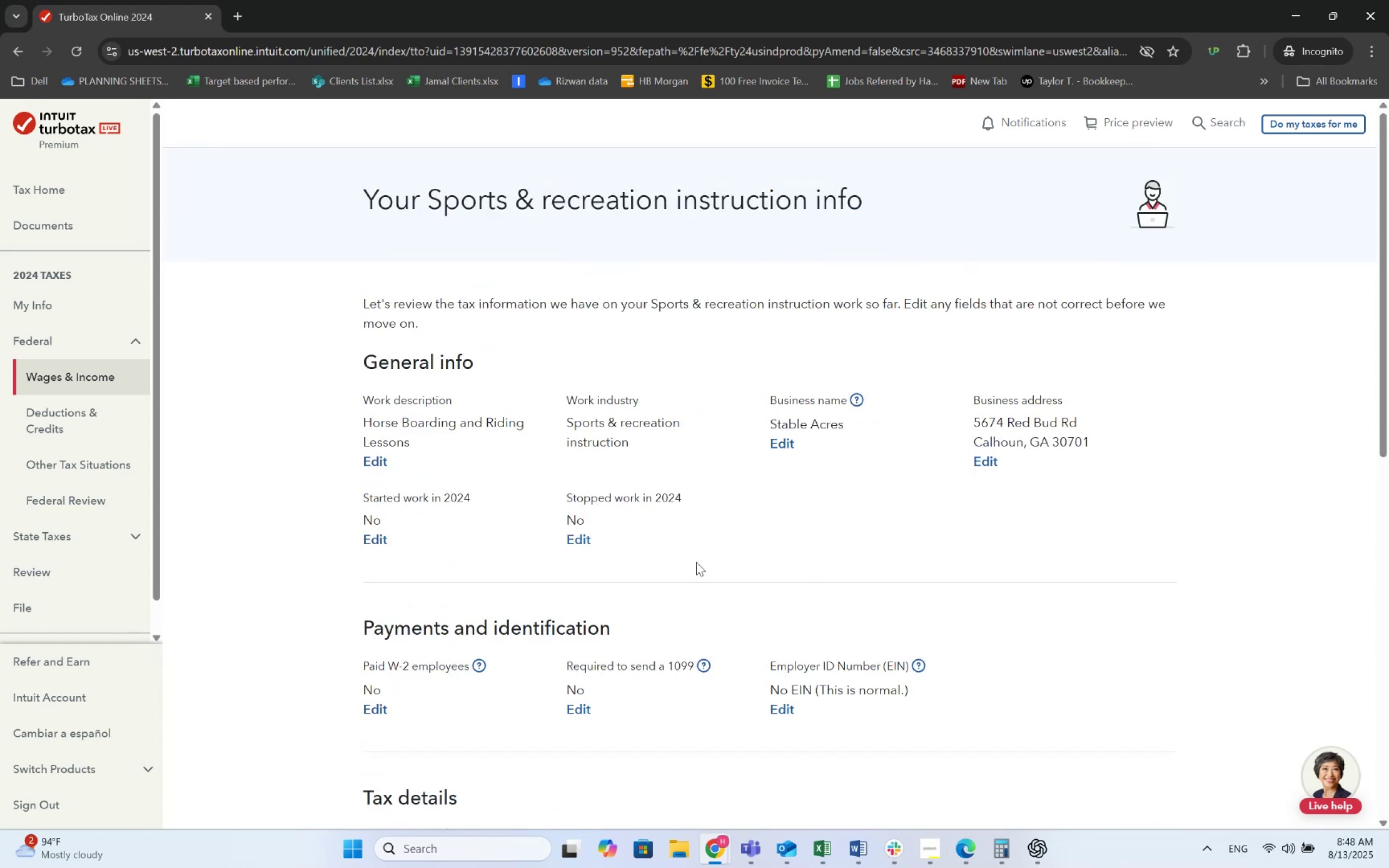 
wait(5.37)
 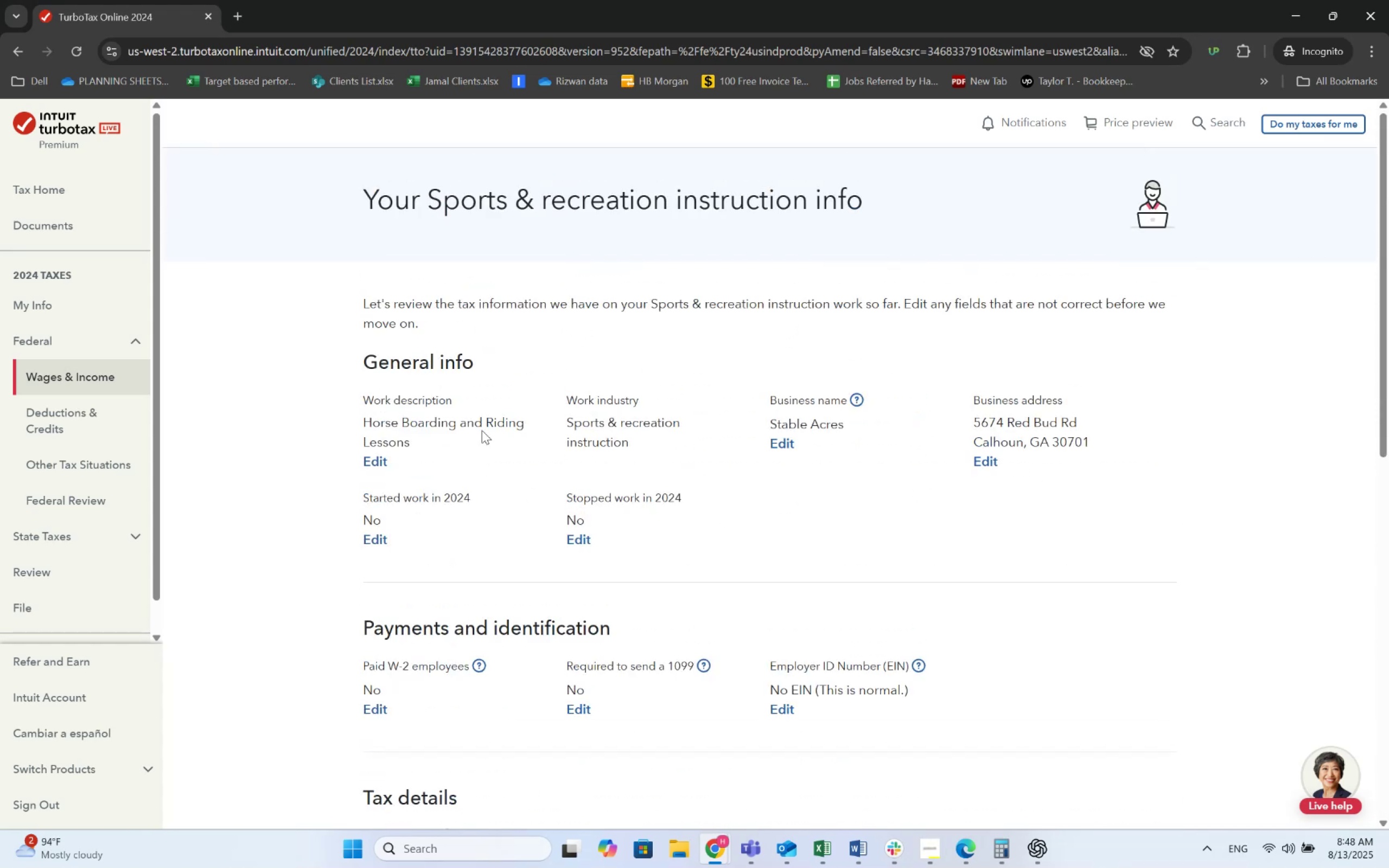 
scroll: coordinate [1078, 614], scroll_direction: down, amount: 12.0
 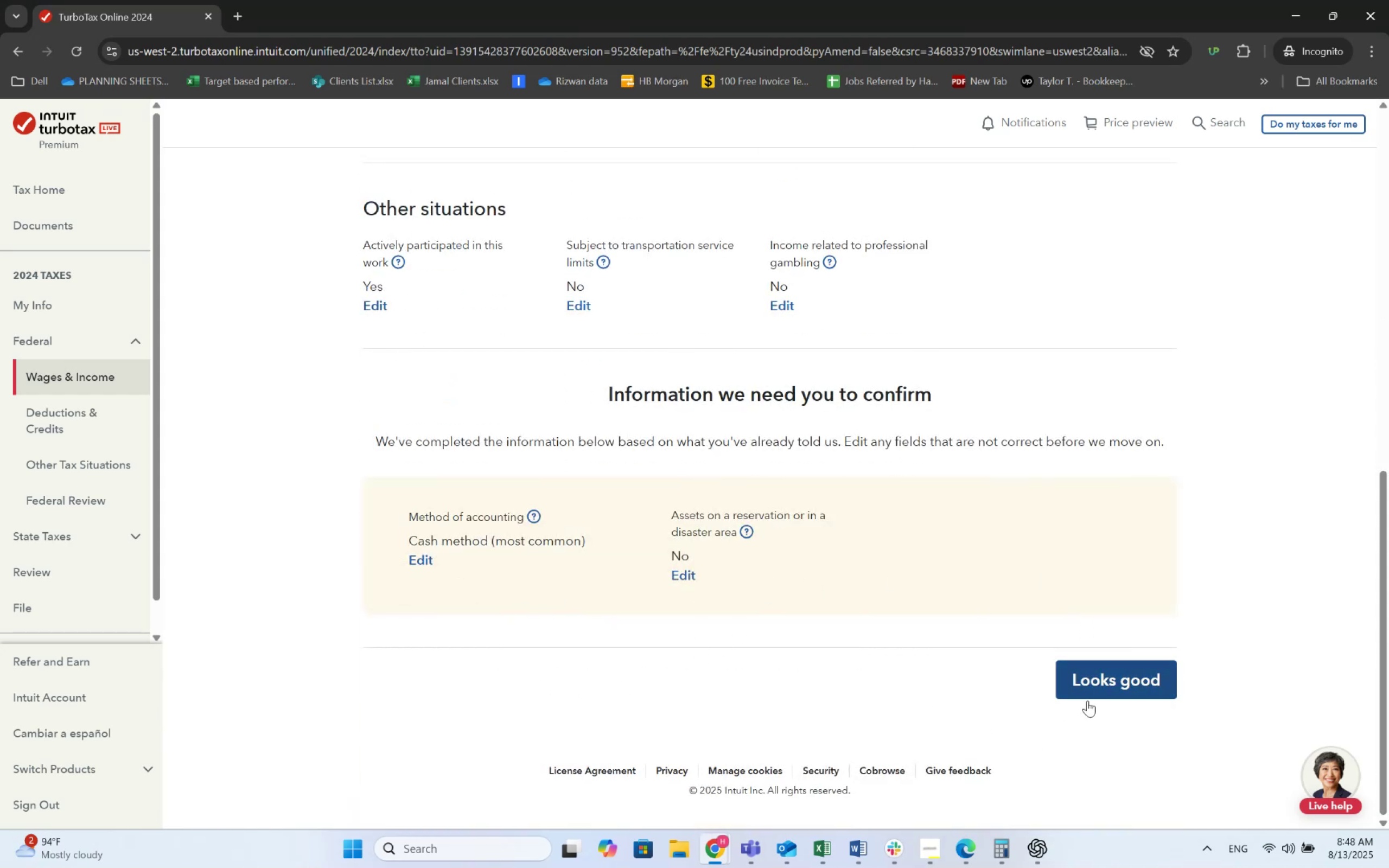 
double_click([1087, 691])
 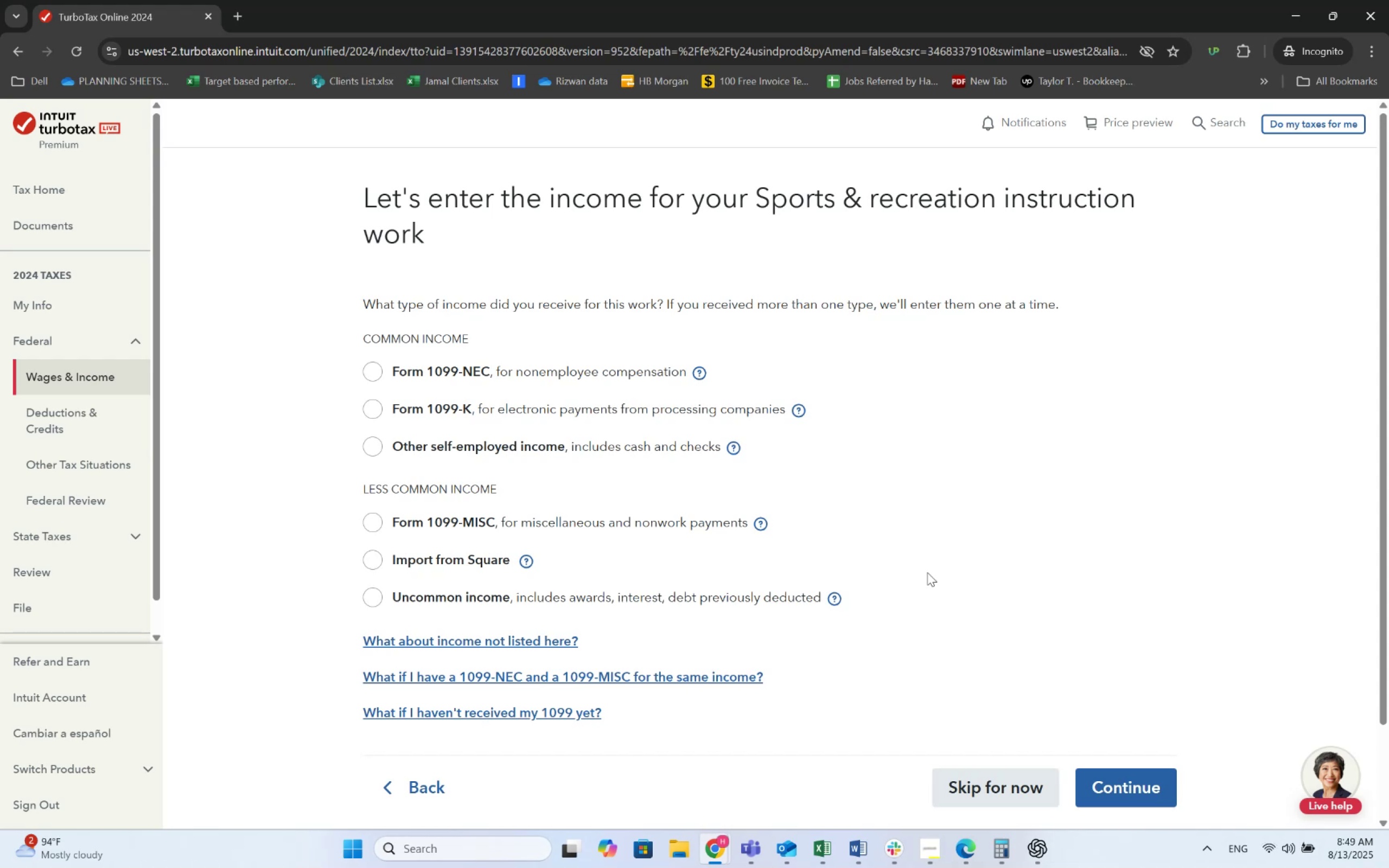 
wait(60.24)
 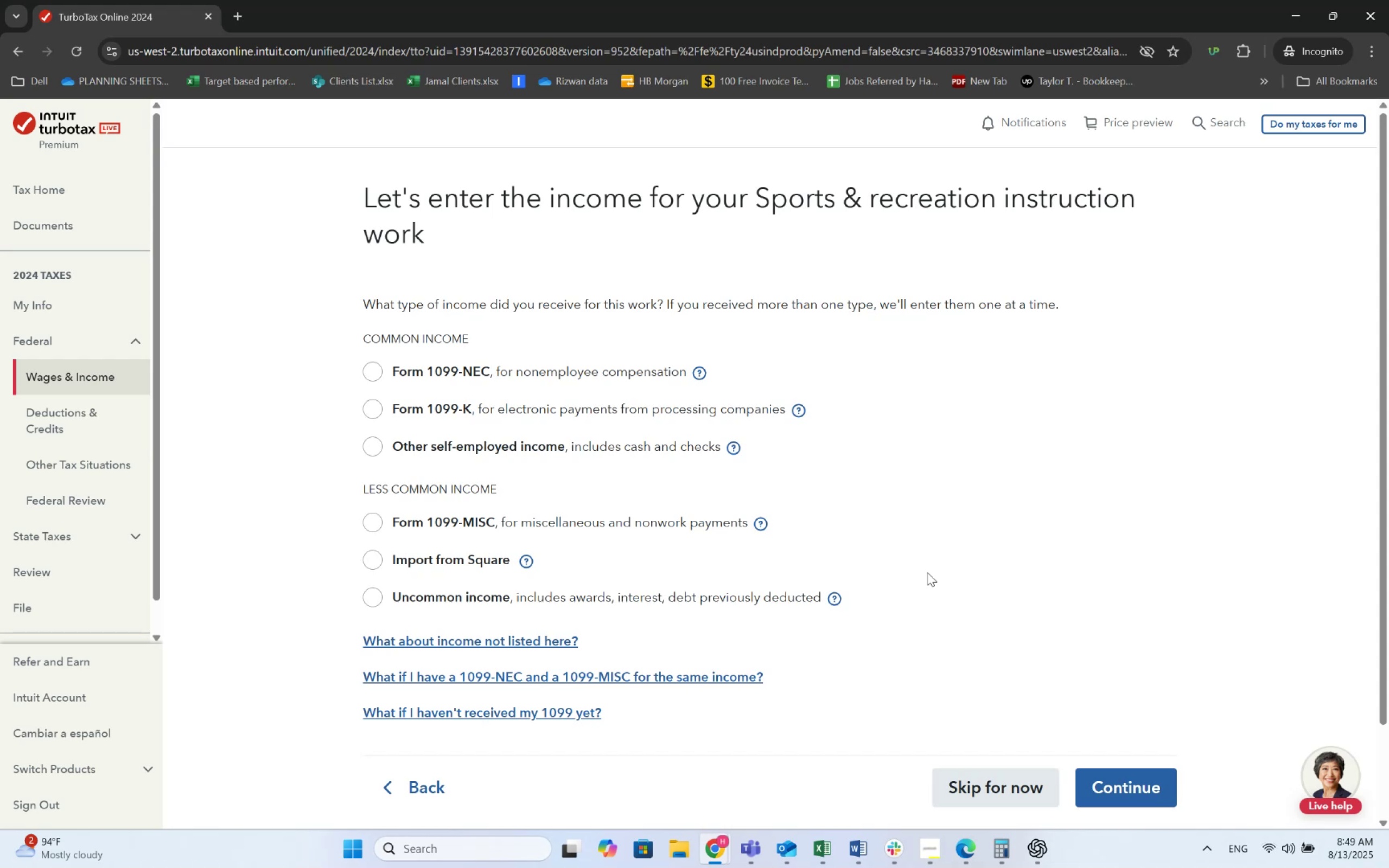 
left_click([444, 438])
 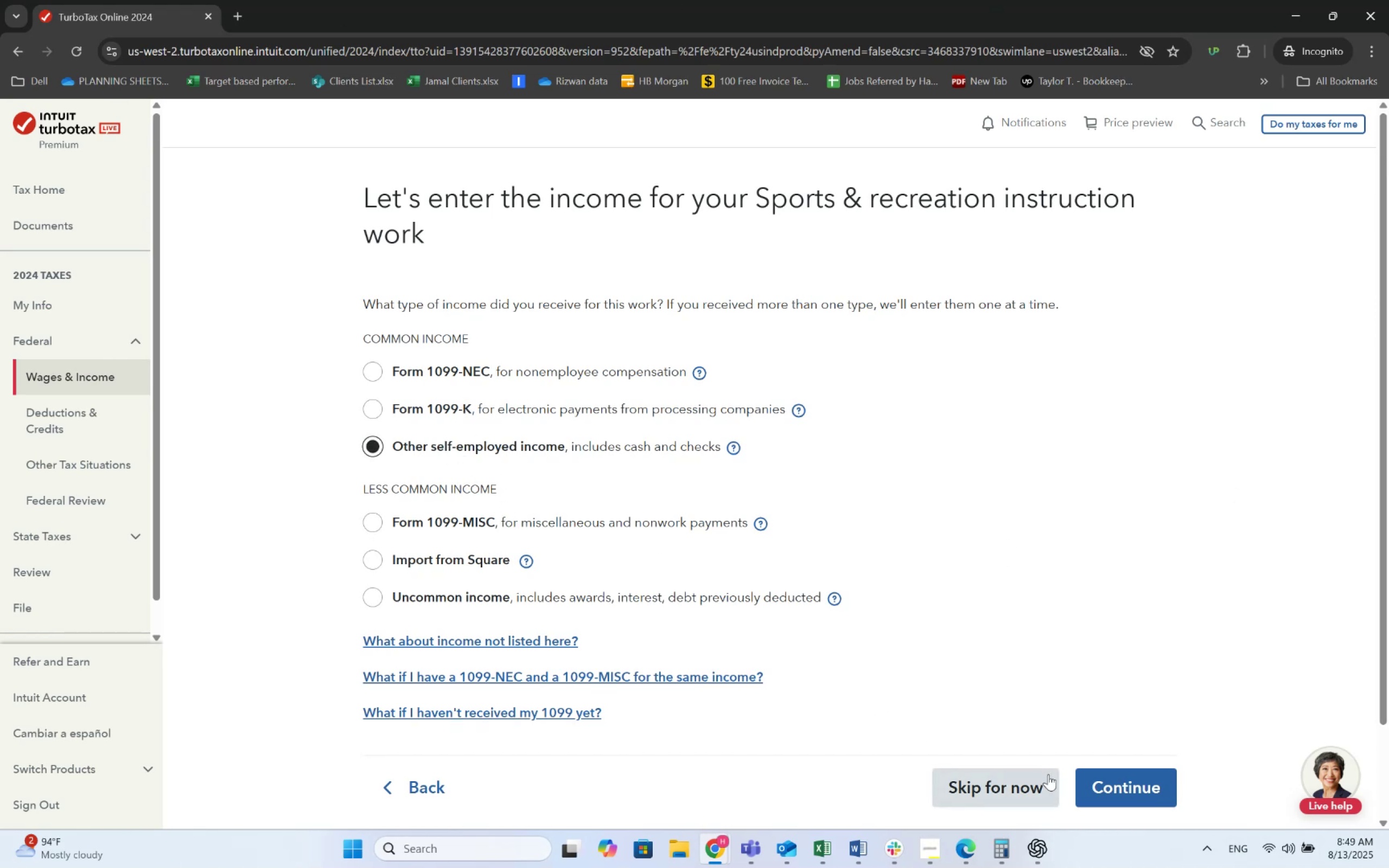 
scroll: coordinate [697, 671], scroll_direction: down, amount: 2.0
 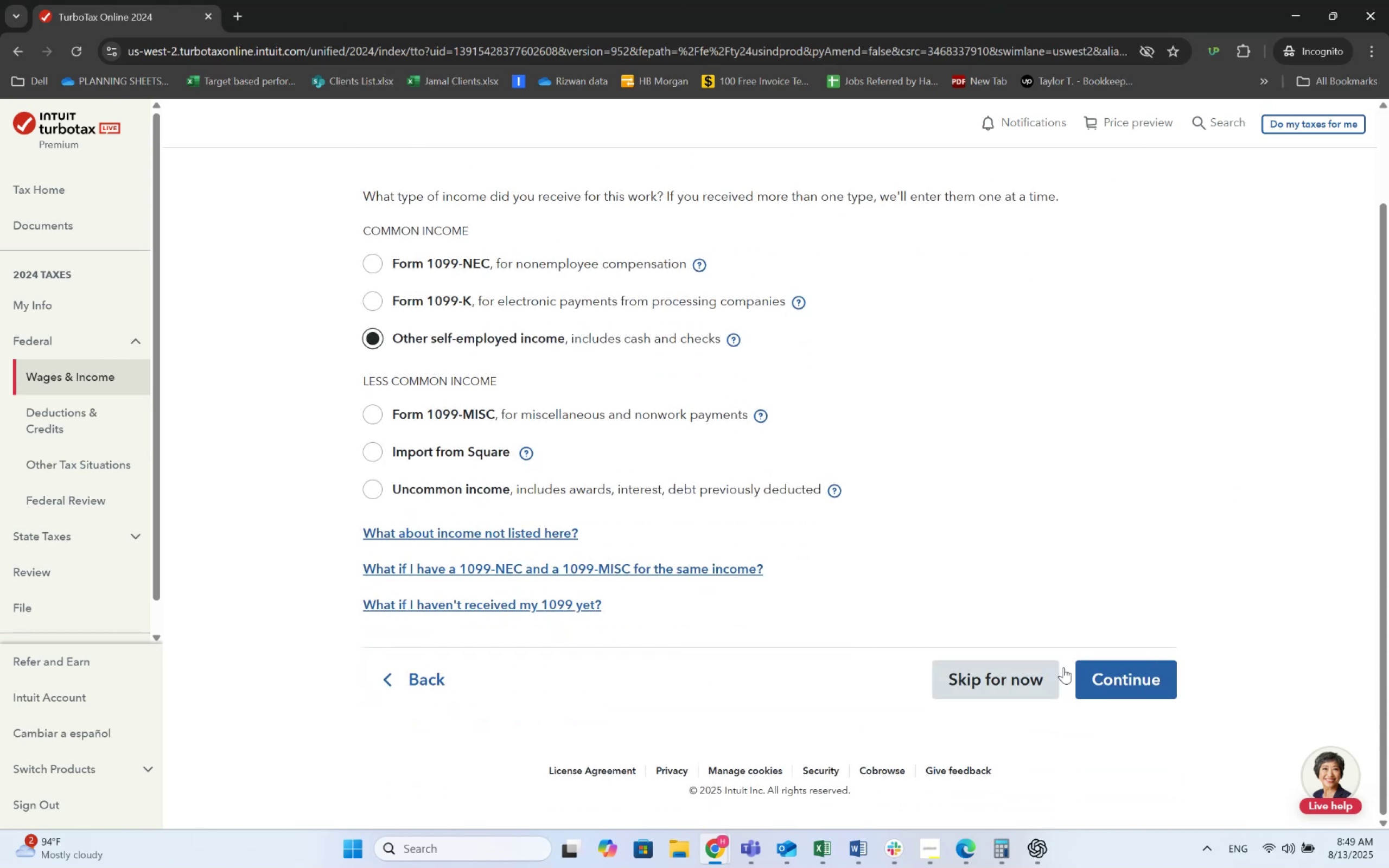 
left_click([1094, 681])
 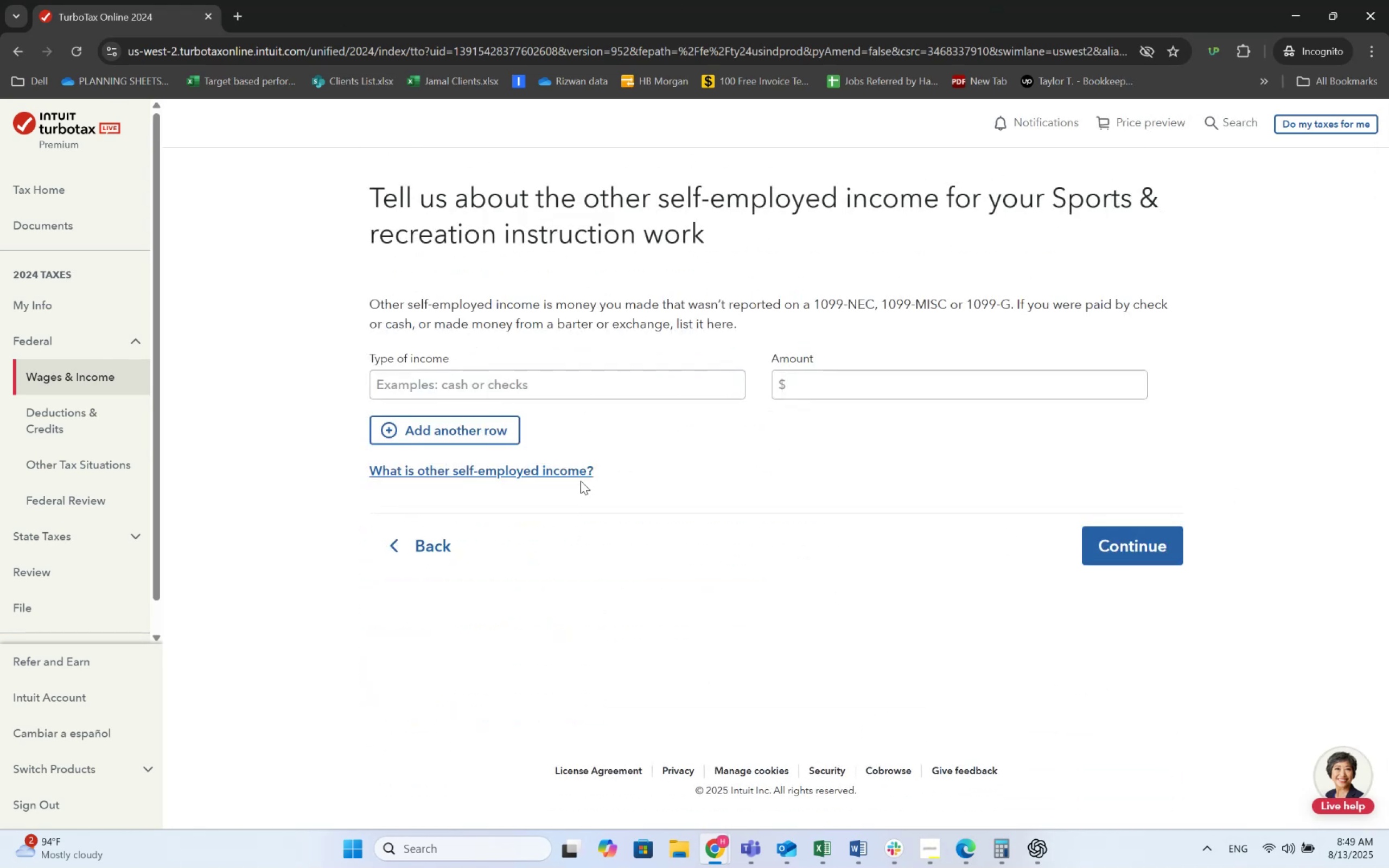 
left_click([548, 390])
 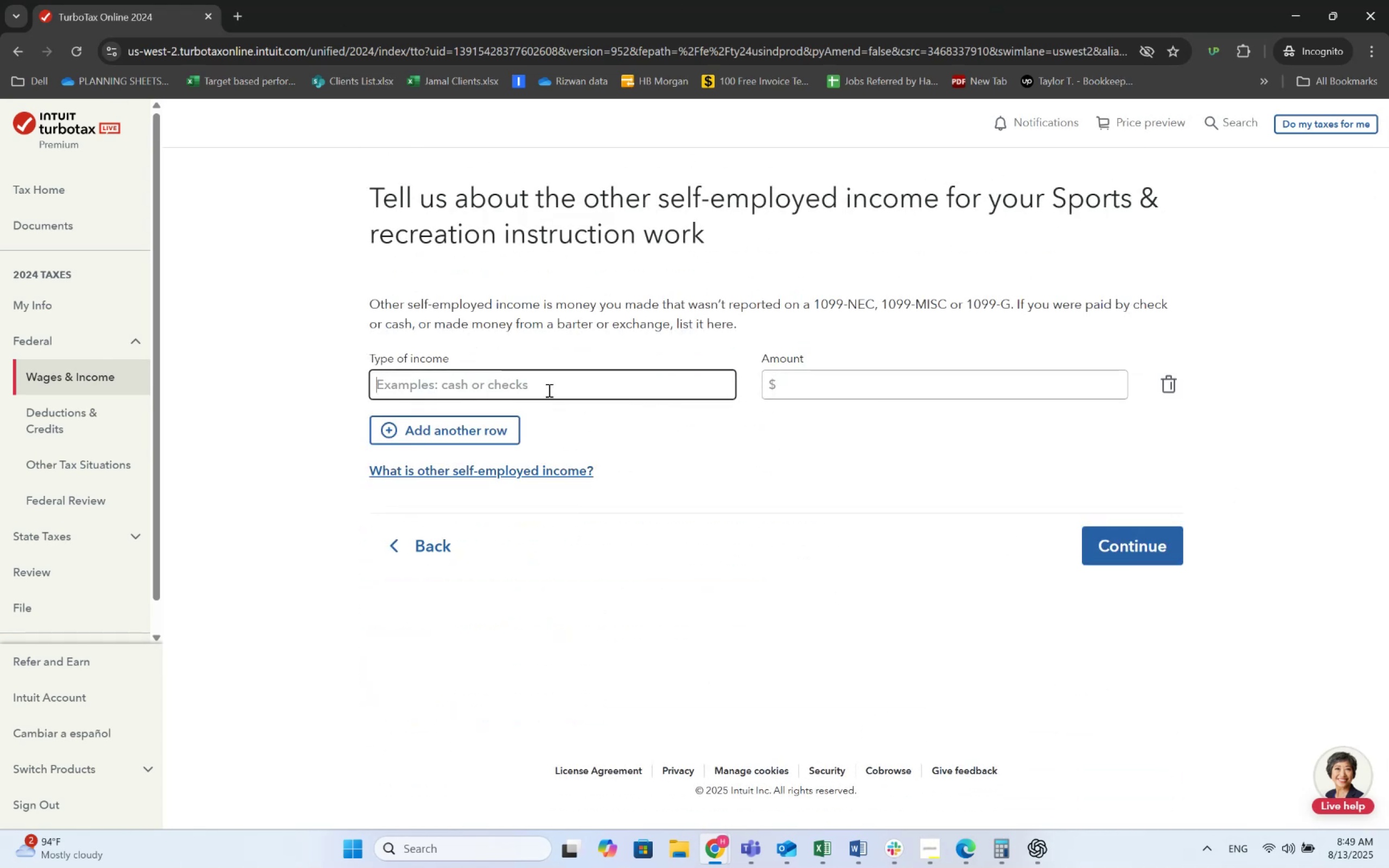 
key(Alt+AltLeft)
 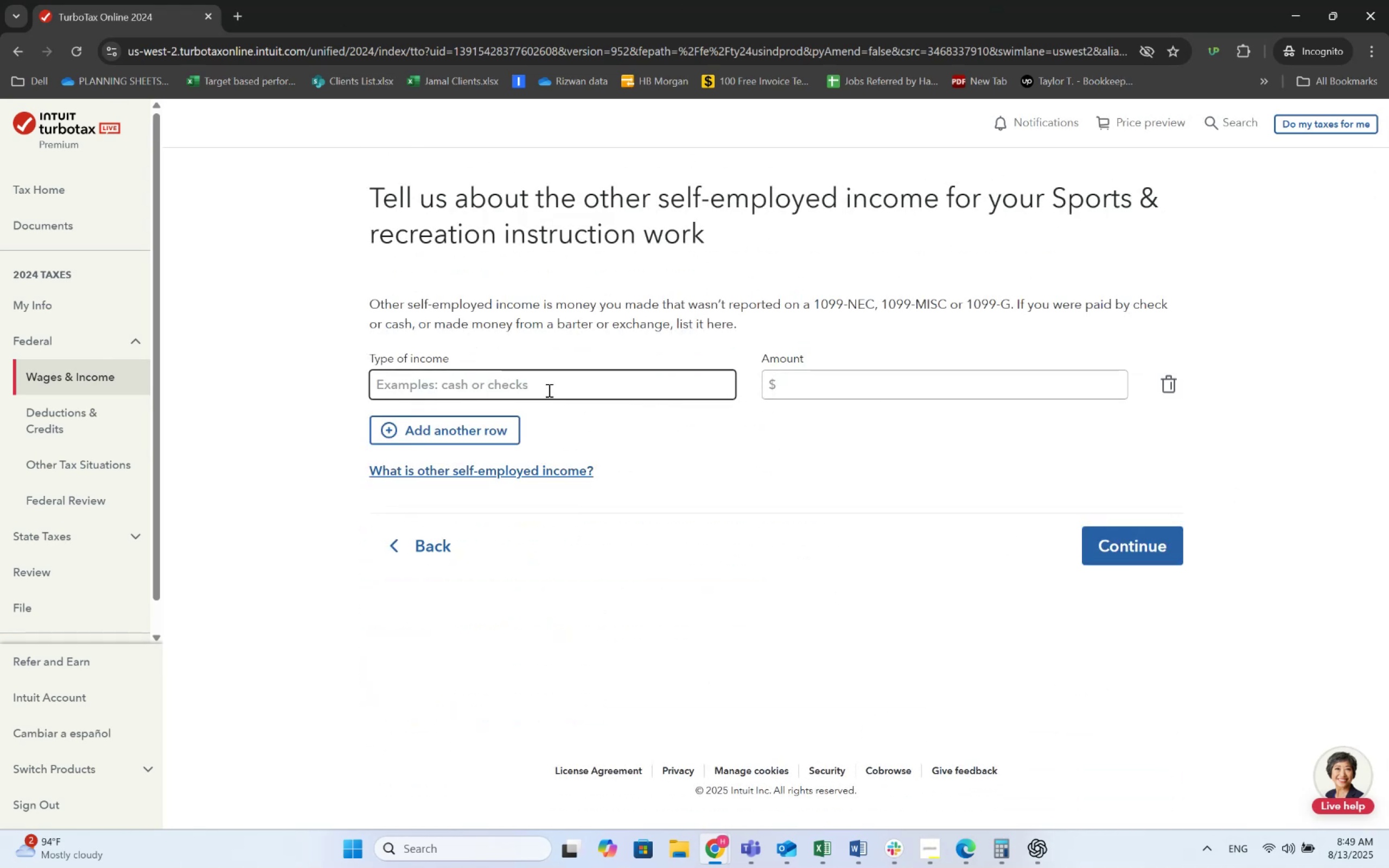 
key(Alt+Tab)
 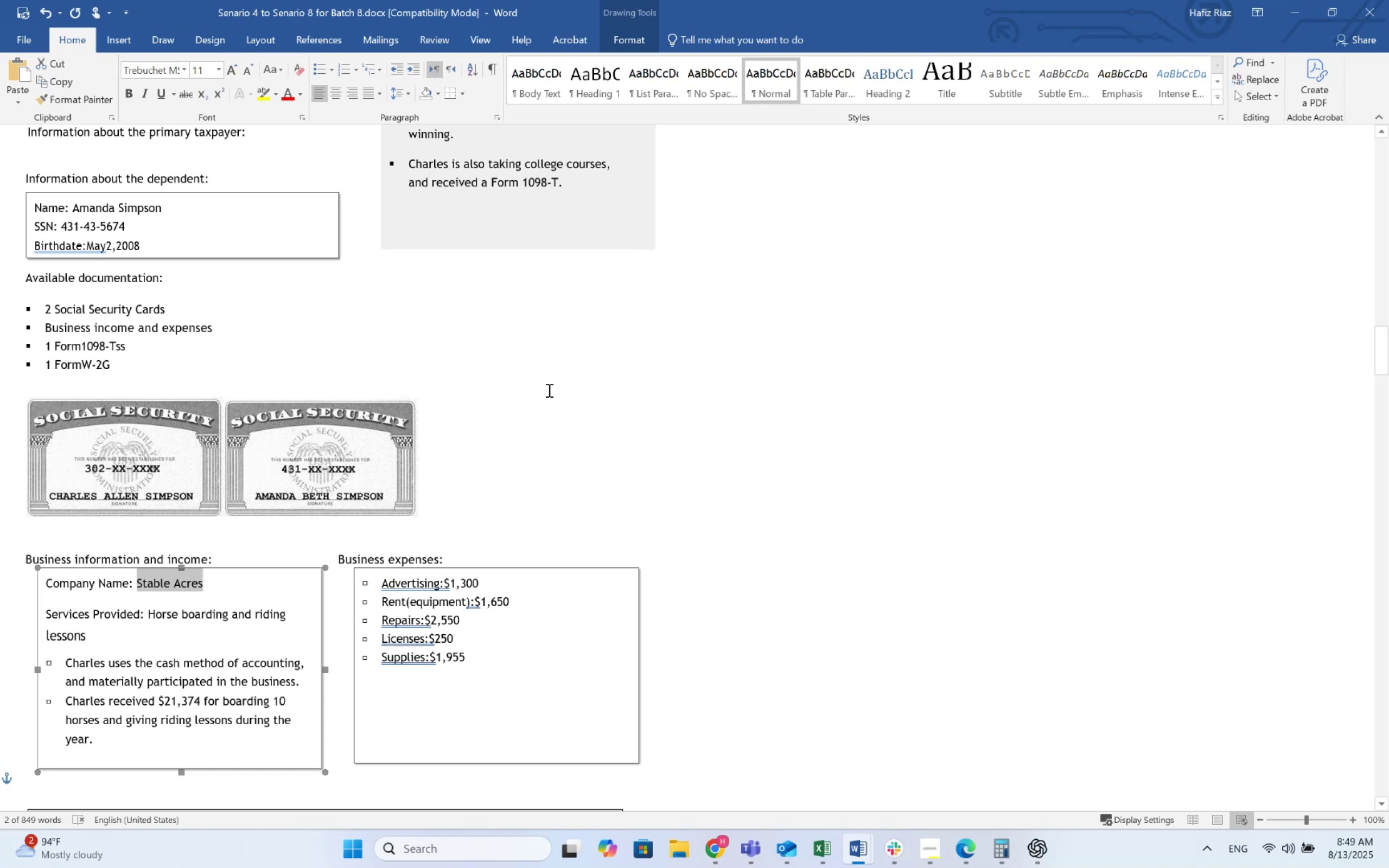 
key(Alt+AltLeft)
 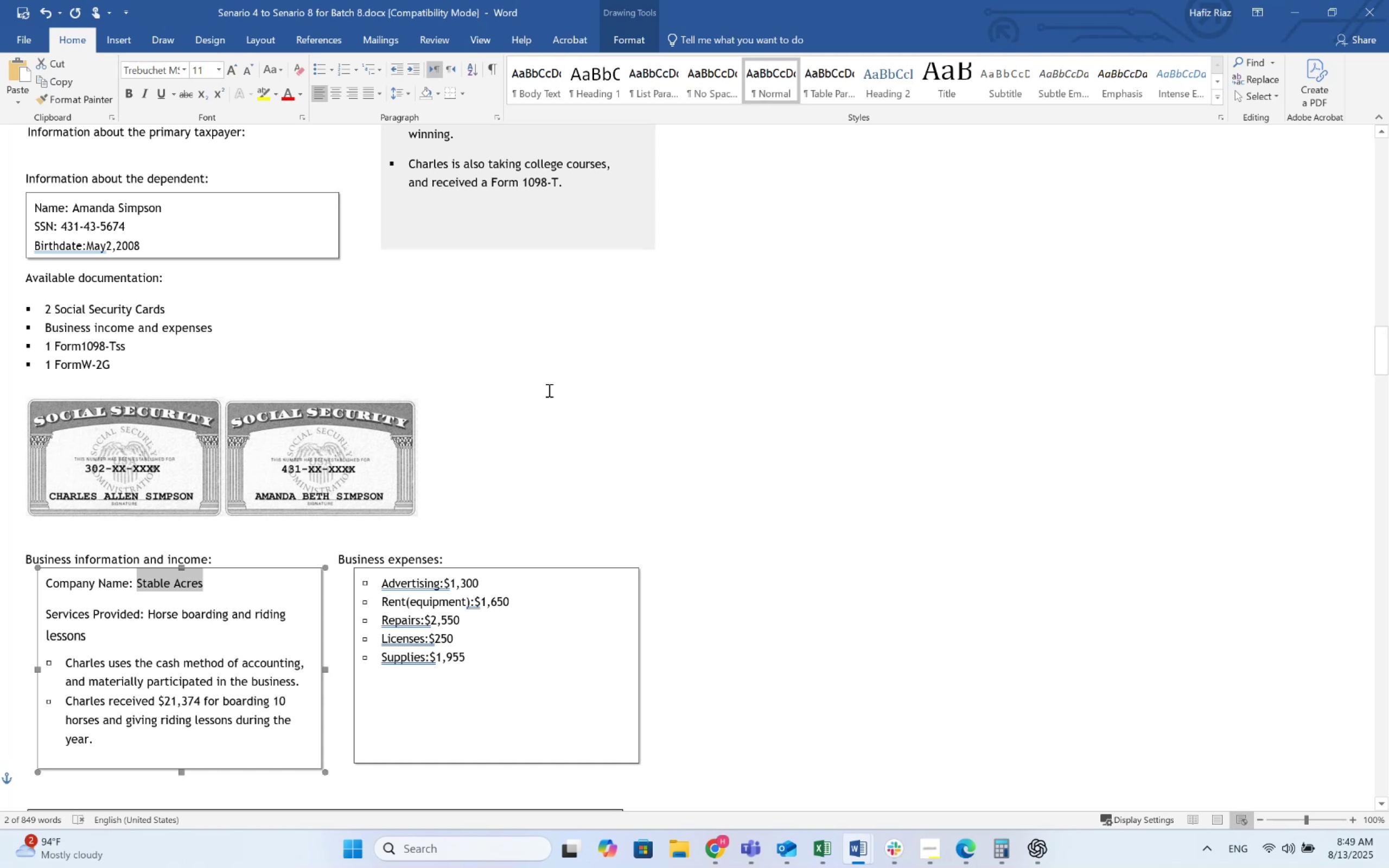 
key(Alt+Tab)
 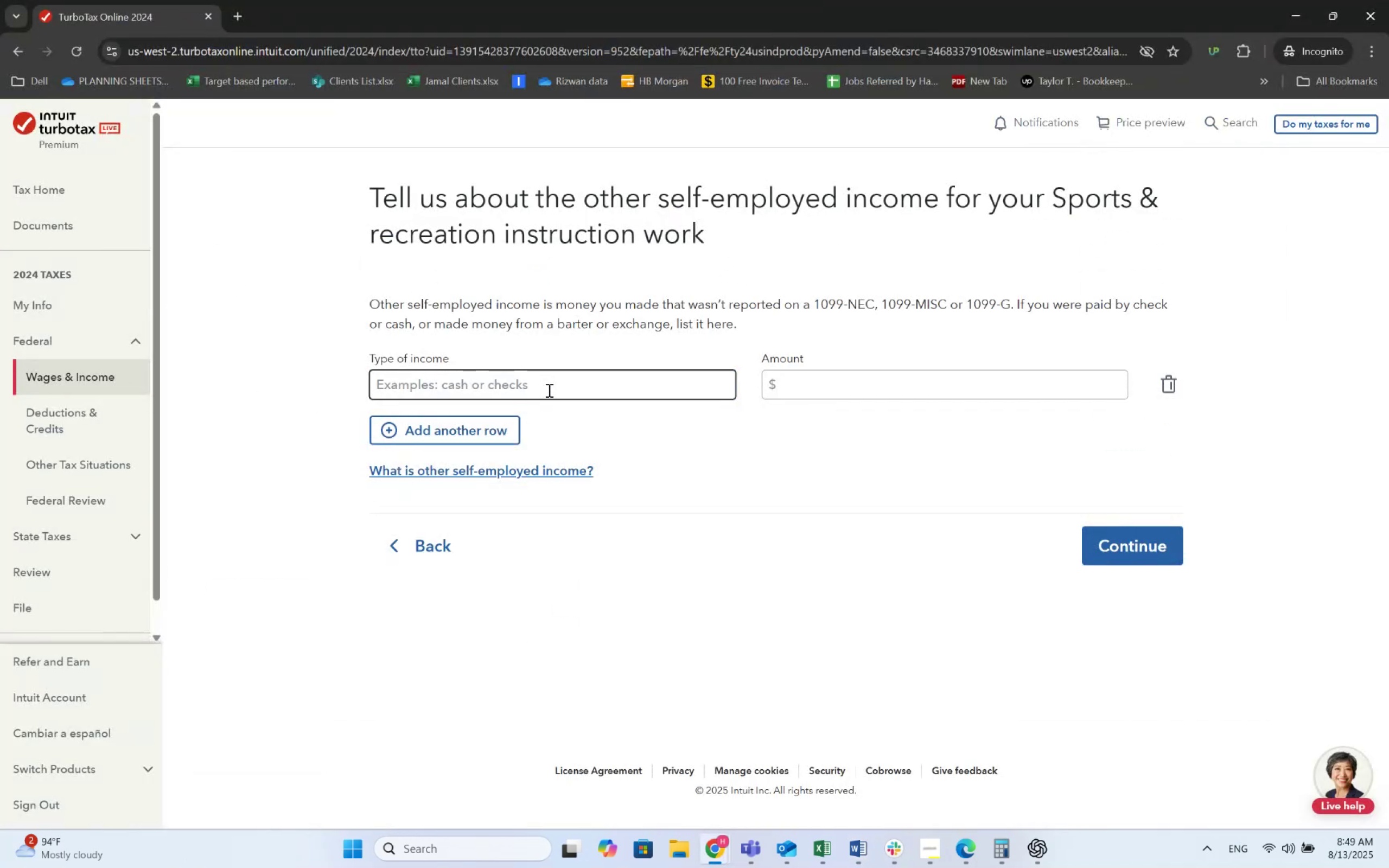 
key(Alt+AltLeft)
 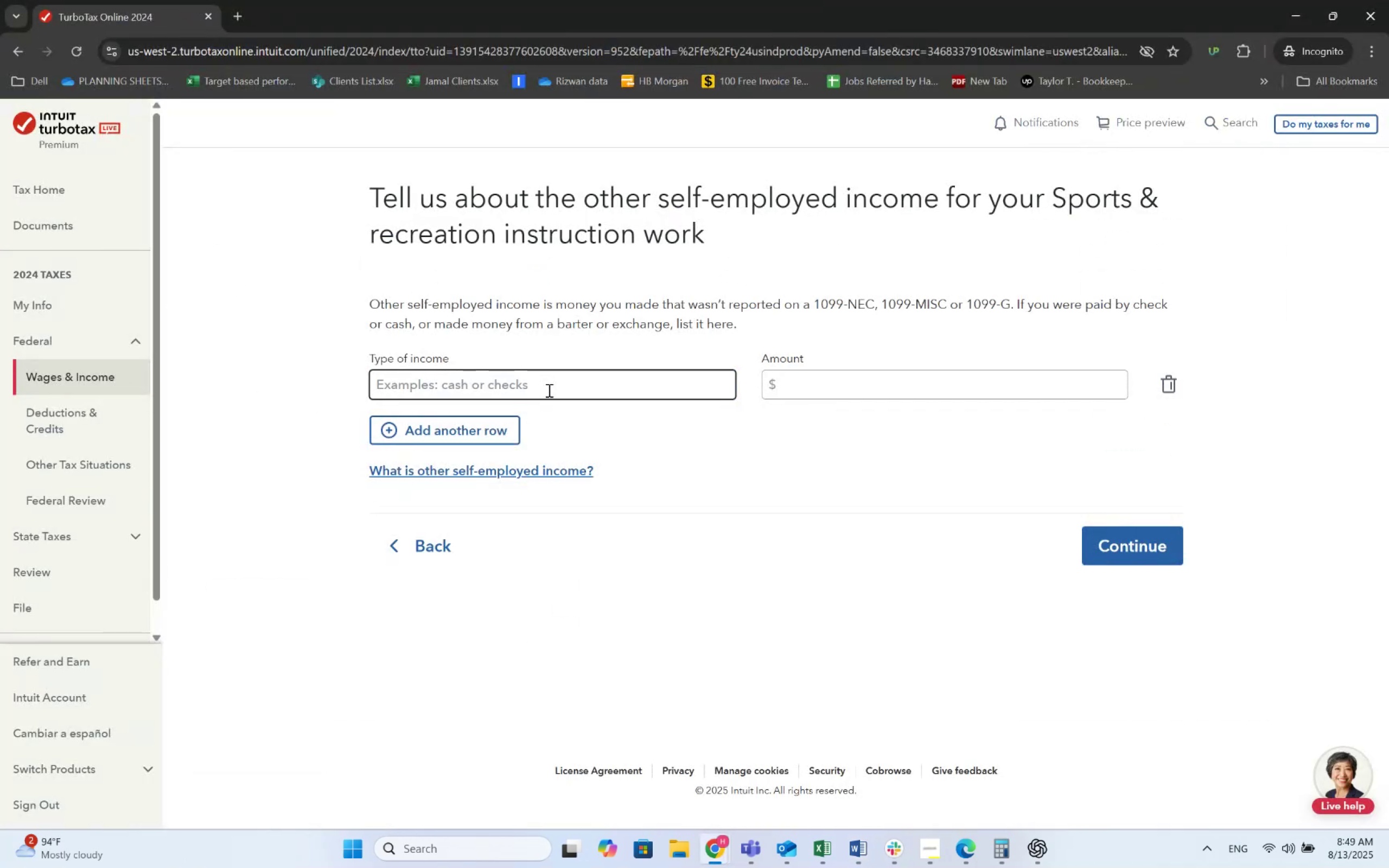 
key(Alt+Tab)
 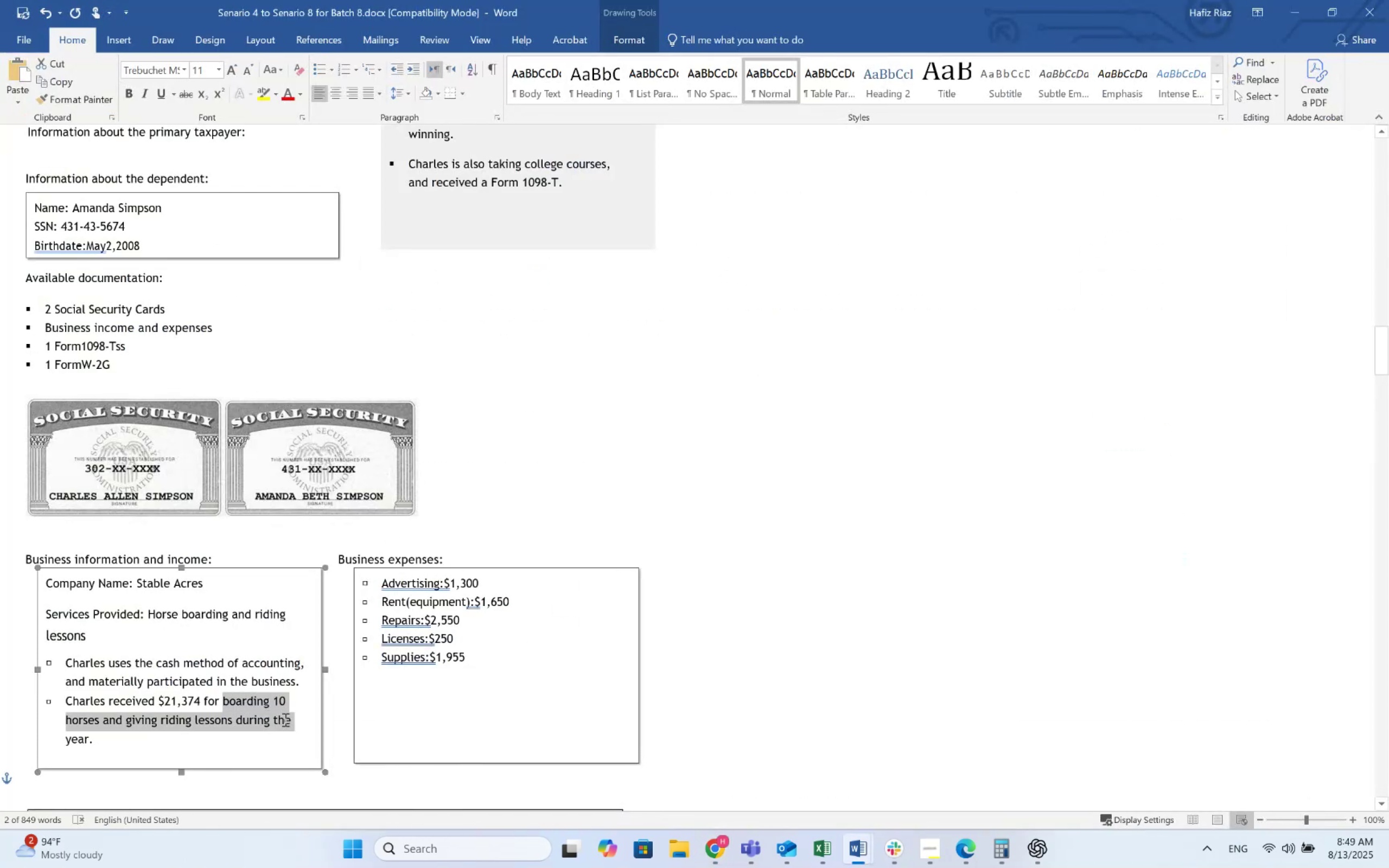 
key(Control+C)
 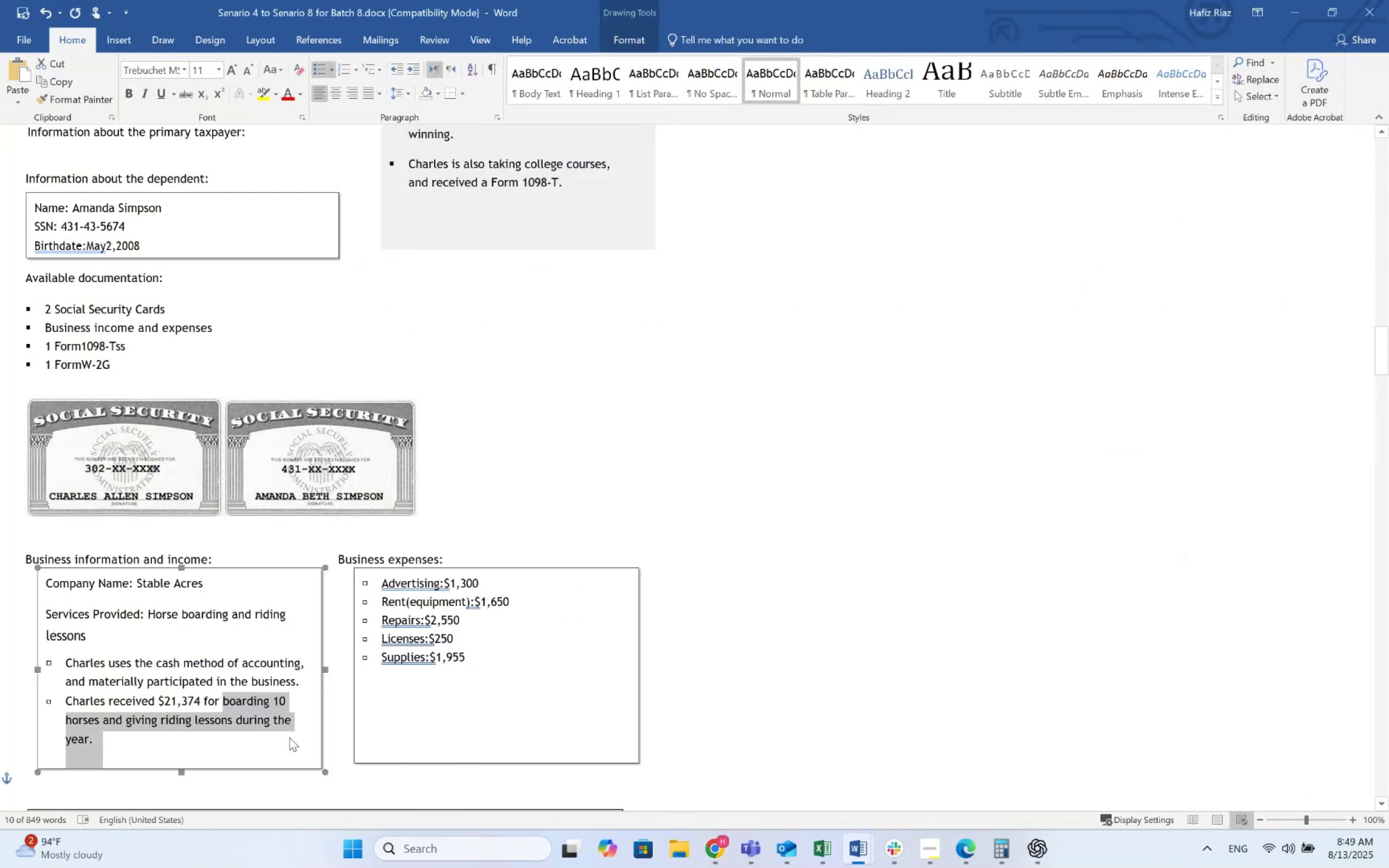 
key(Alt+AltLeft)
 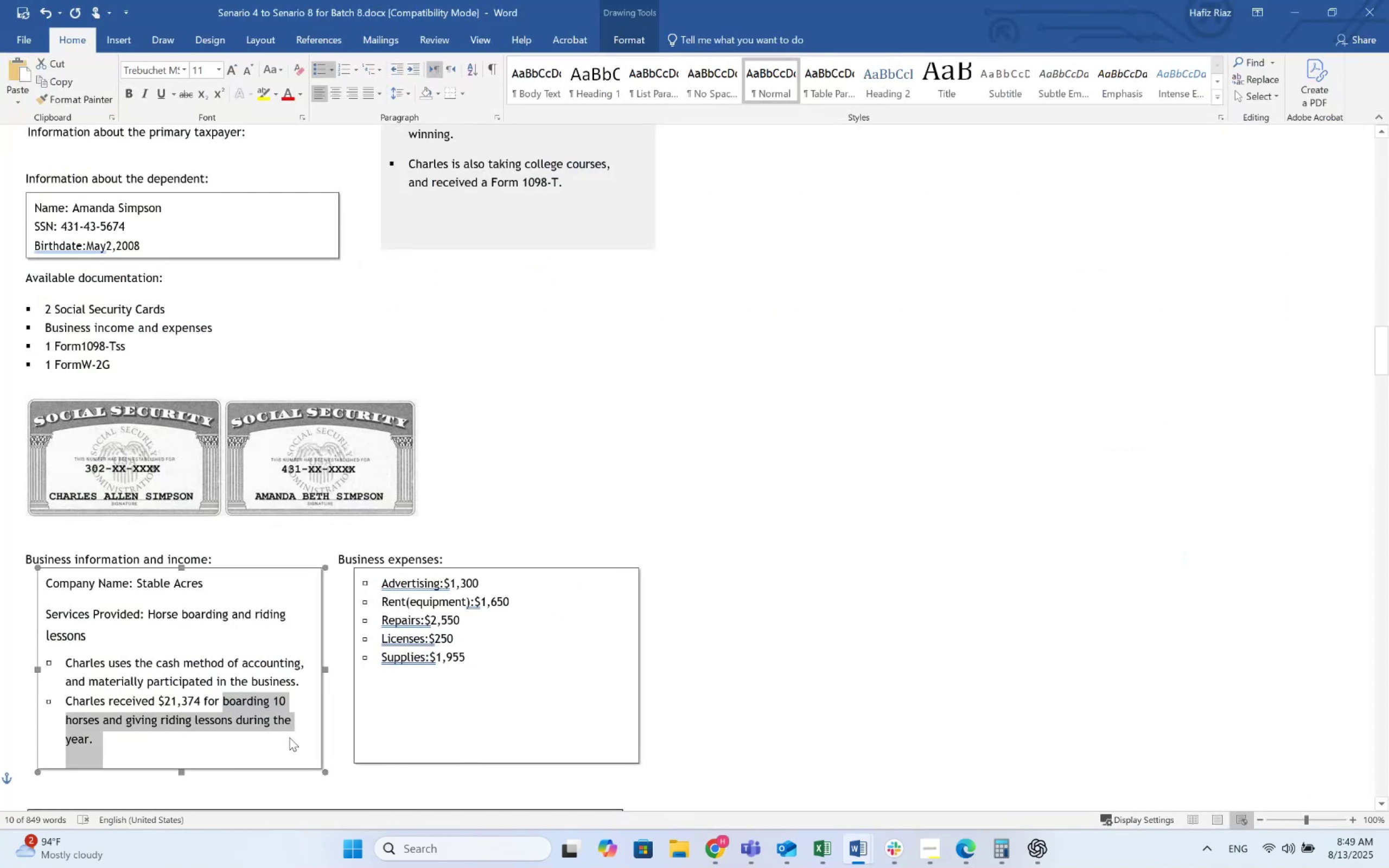 
key(Alt+Tab)
 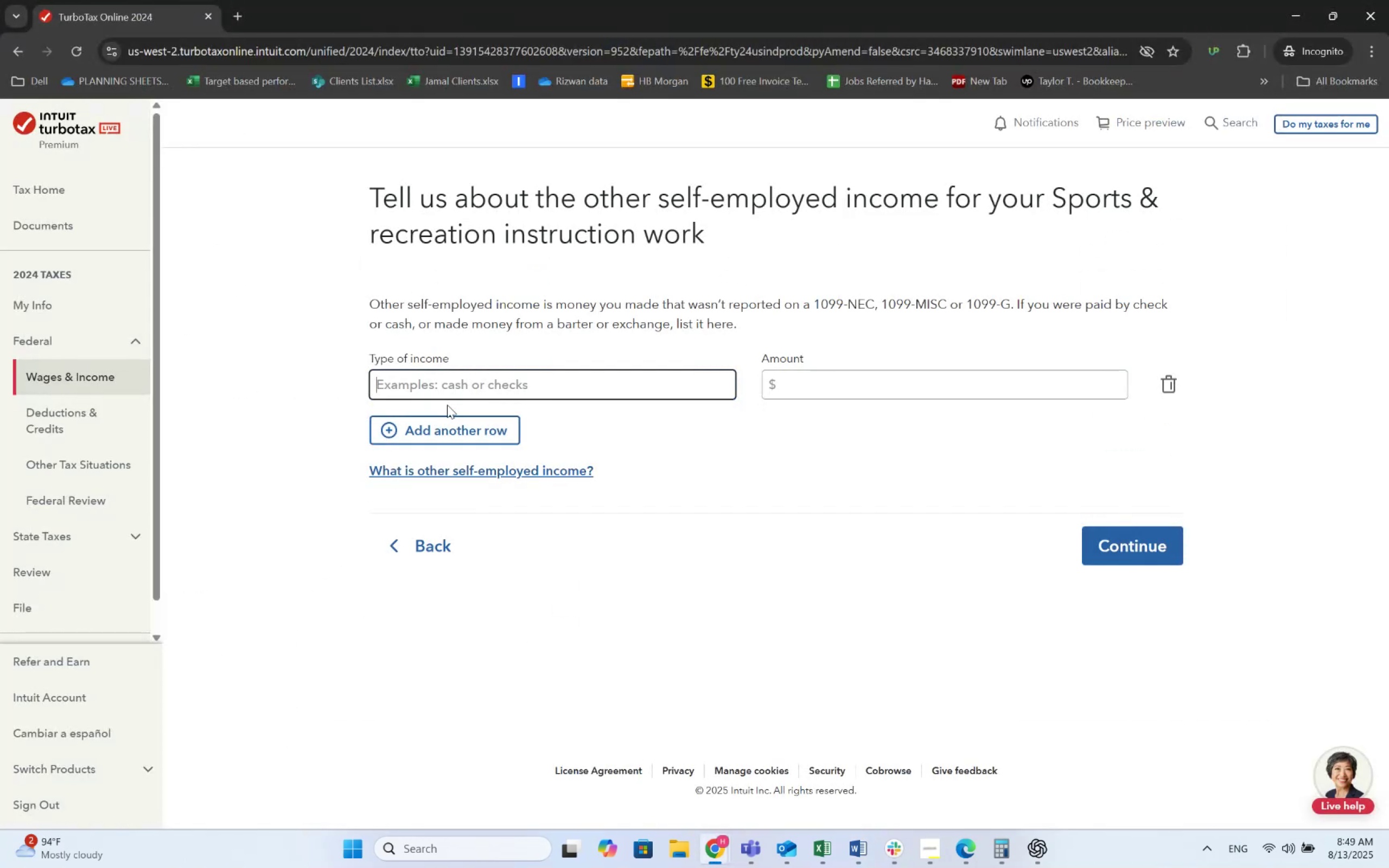 
left_click([452, 385])
 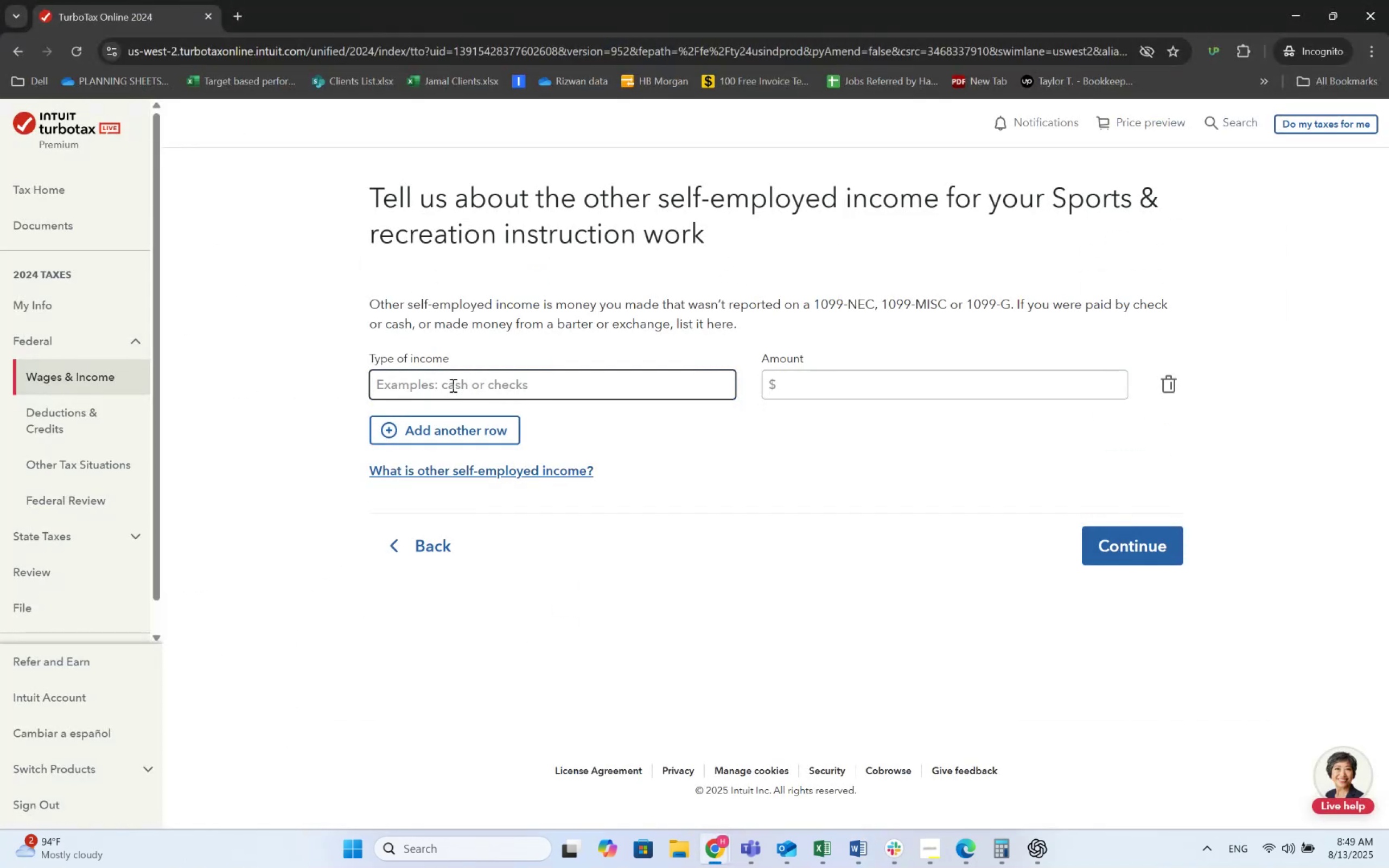 
key(Control+V)
 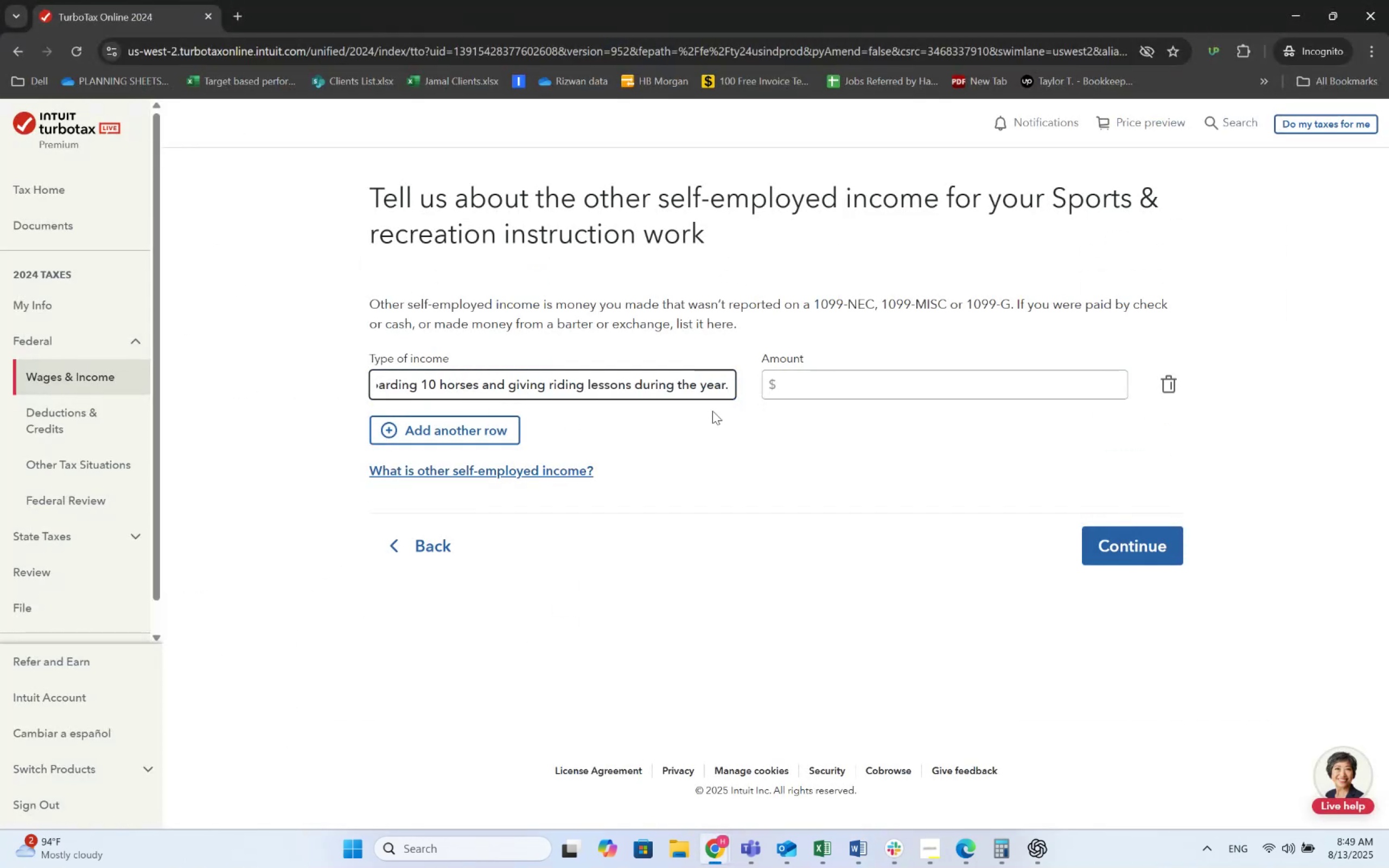 
left_click([859, 381])
 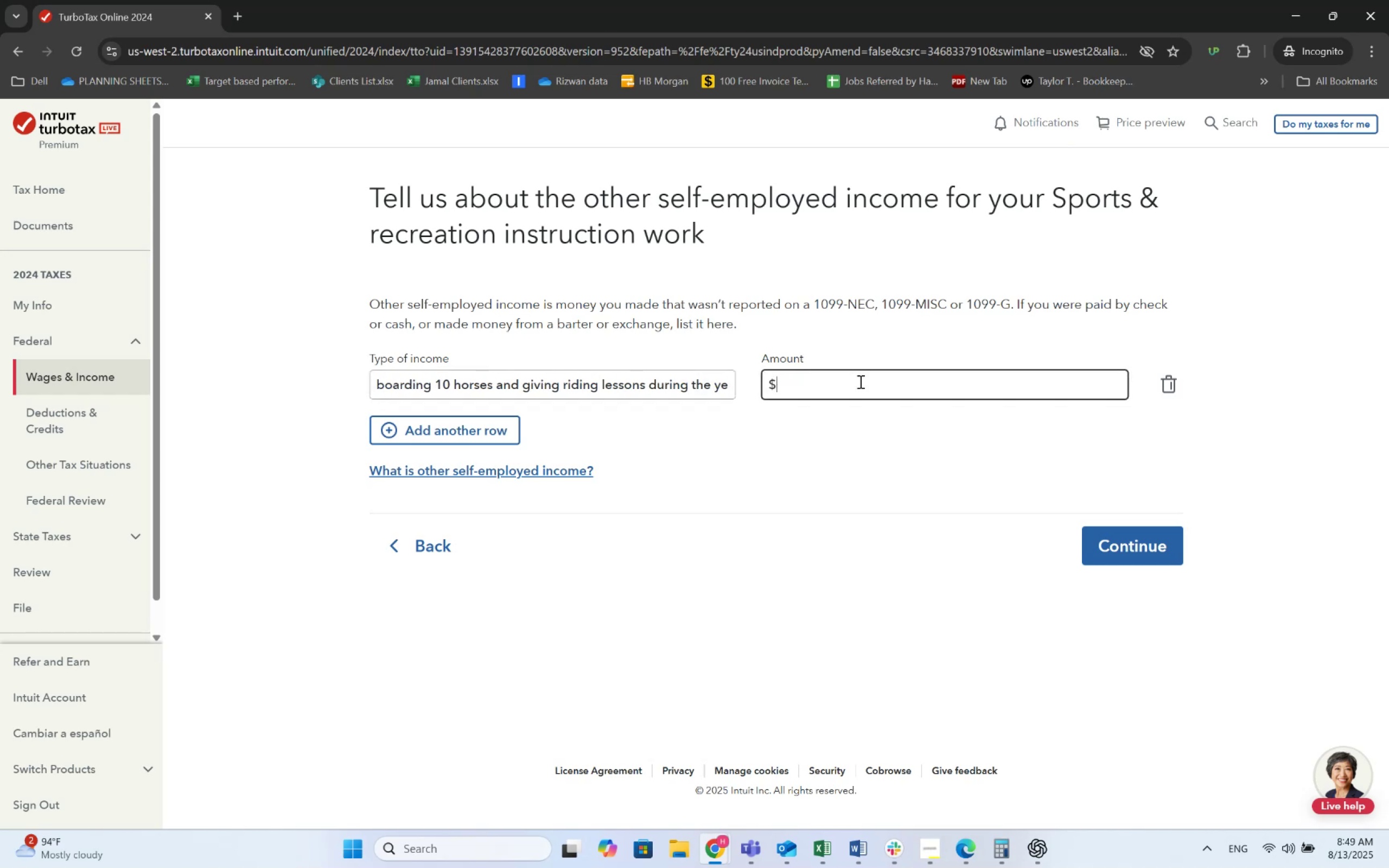 
key(Alt+AltLeft)
 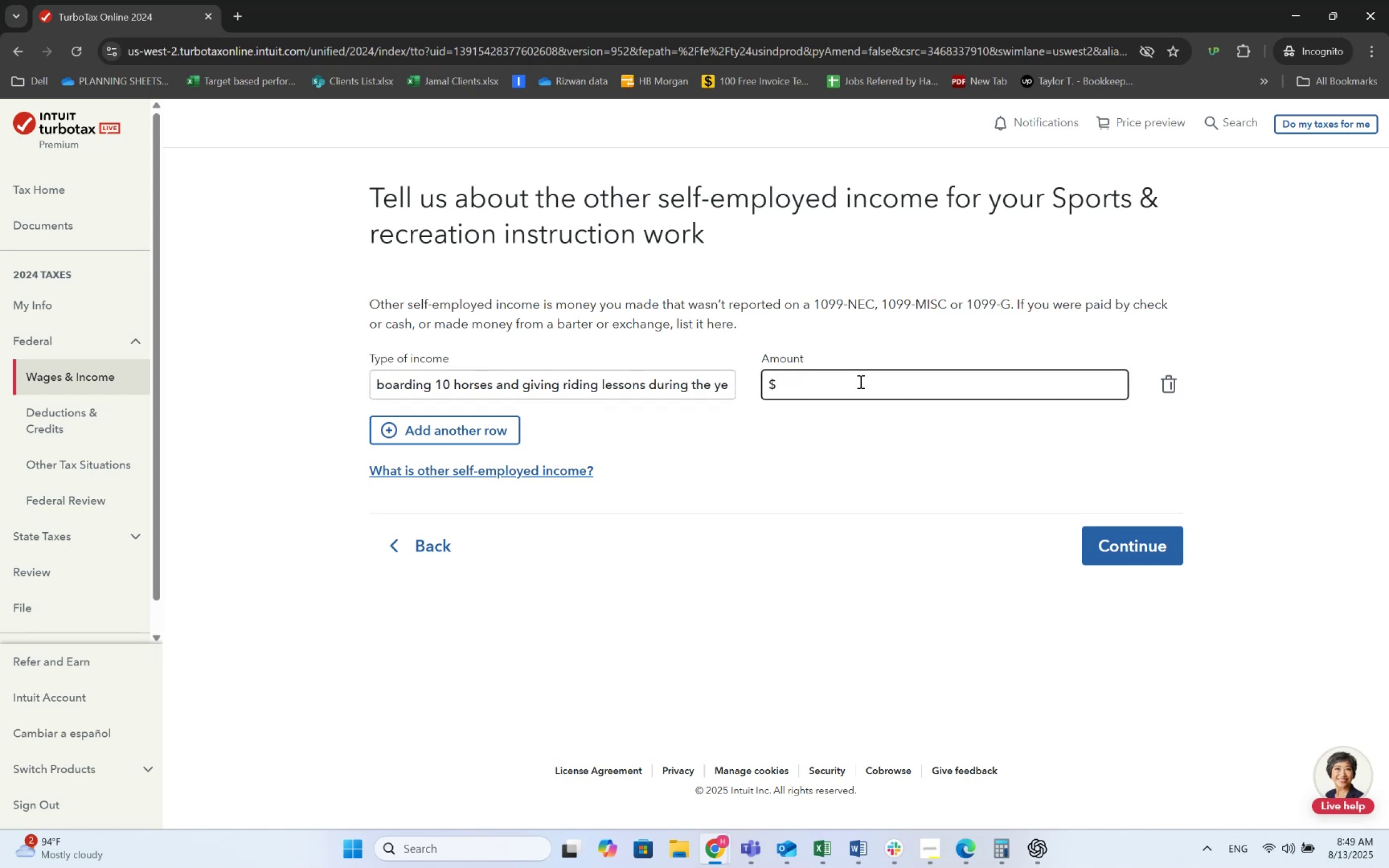 
key(Alt+Tab)
 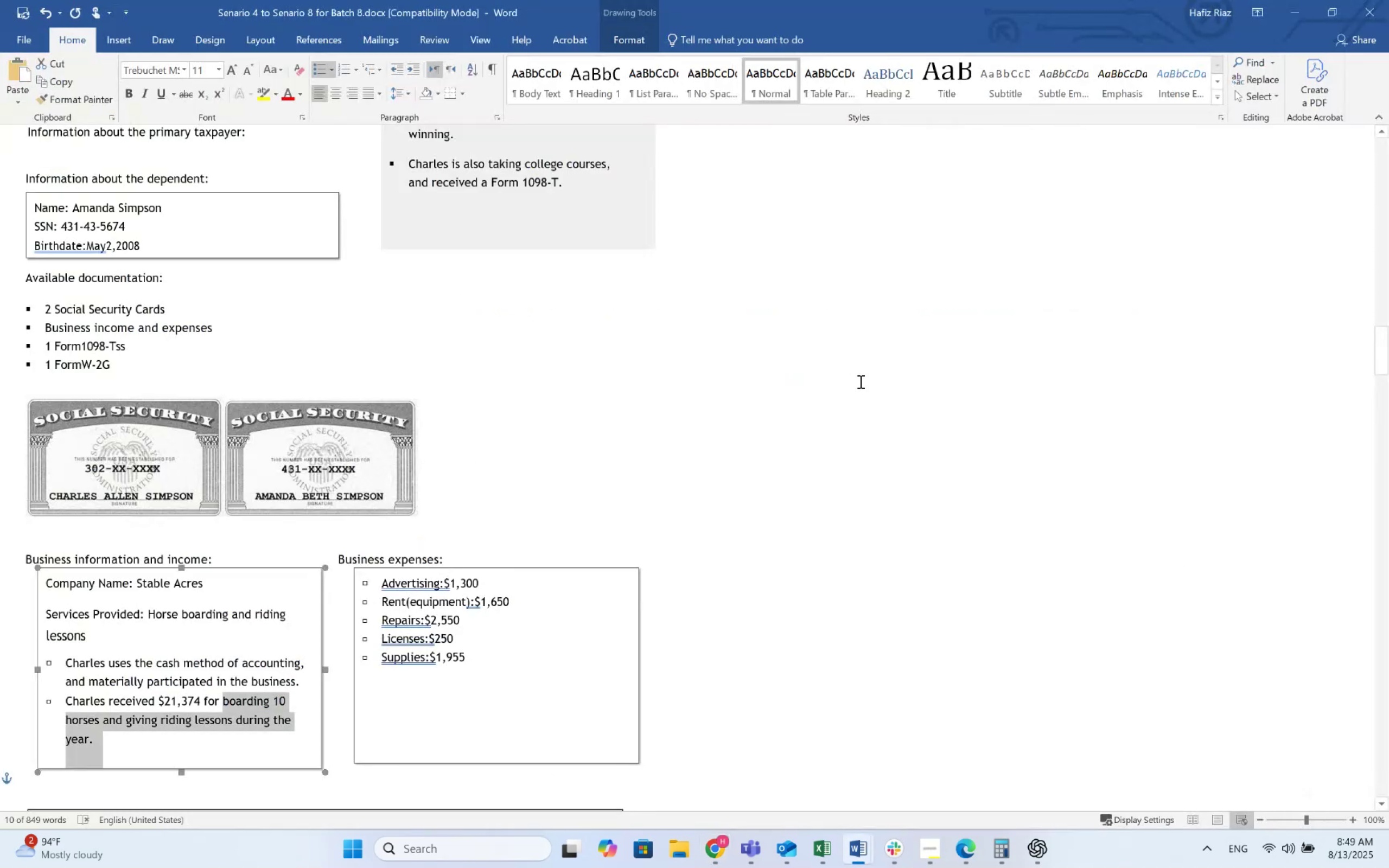 
key(Alt+AltLeft)
 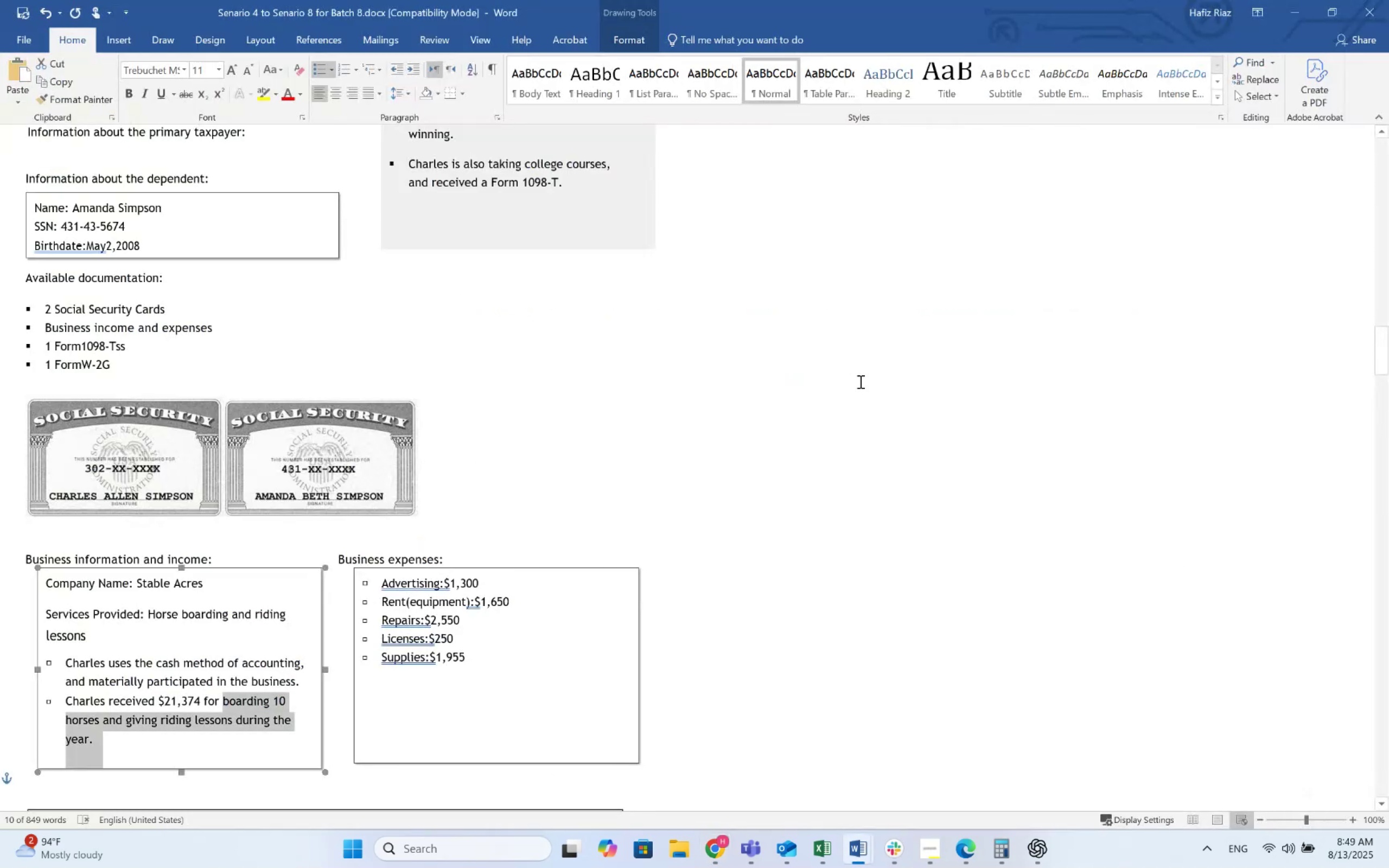 
key(Alt+Tab)
 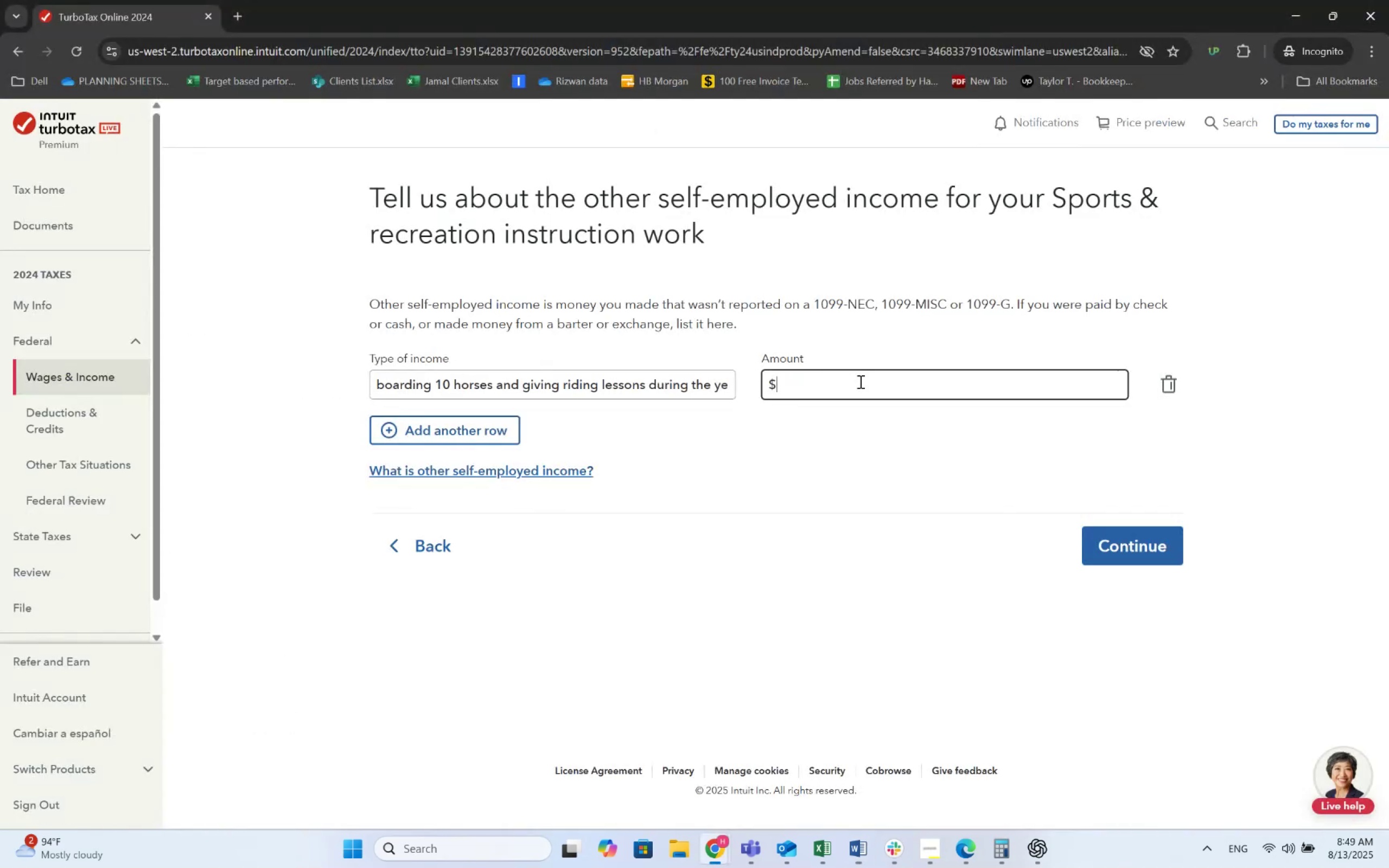 
key(Numpad2)
 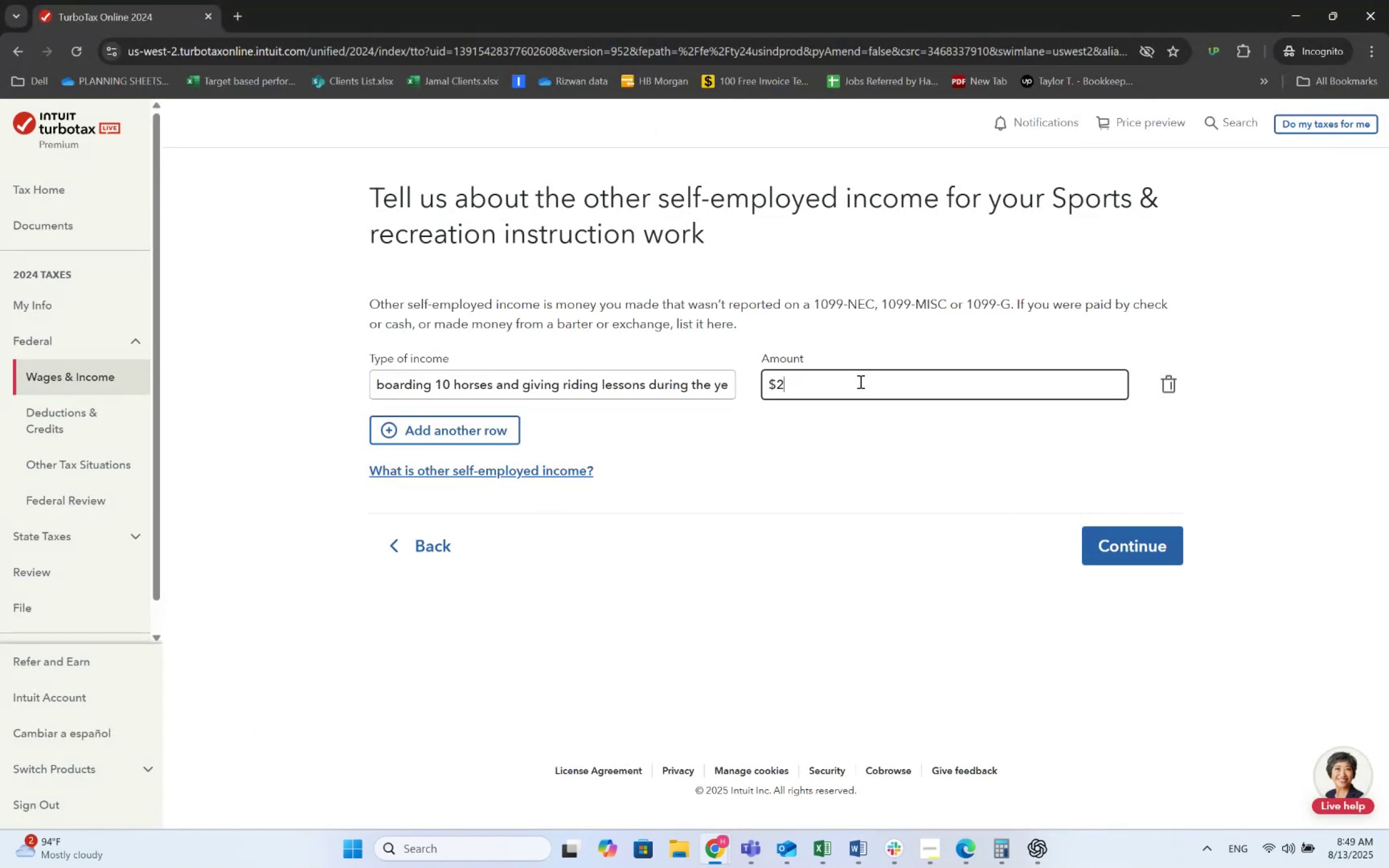 
key(Numpad1)
 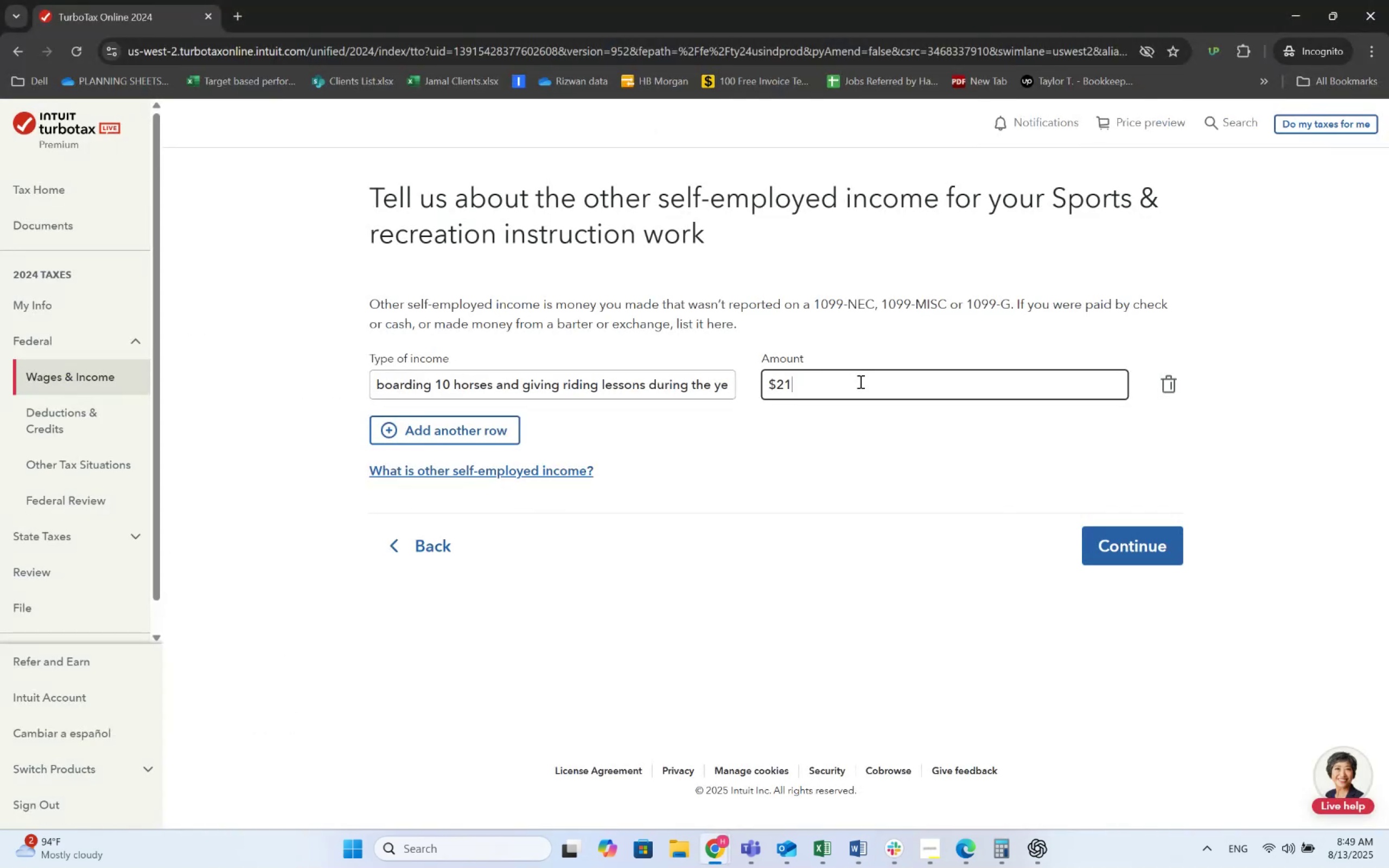 
key(Numpad3)
 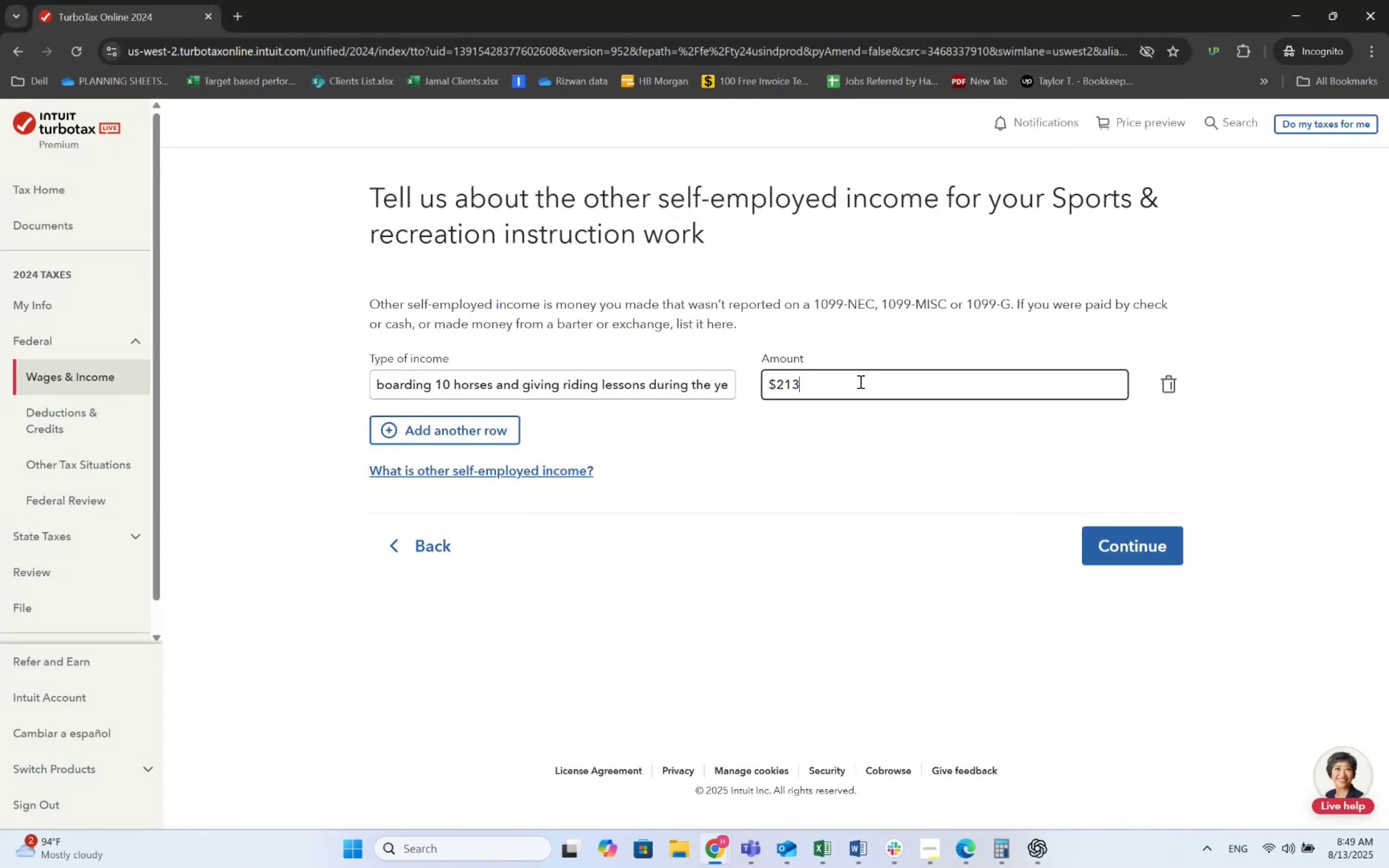 
key(Numpad7)
 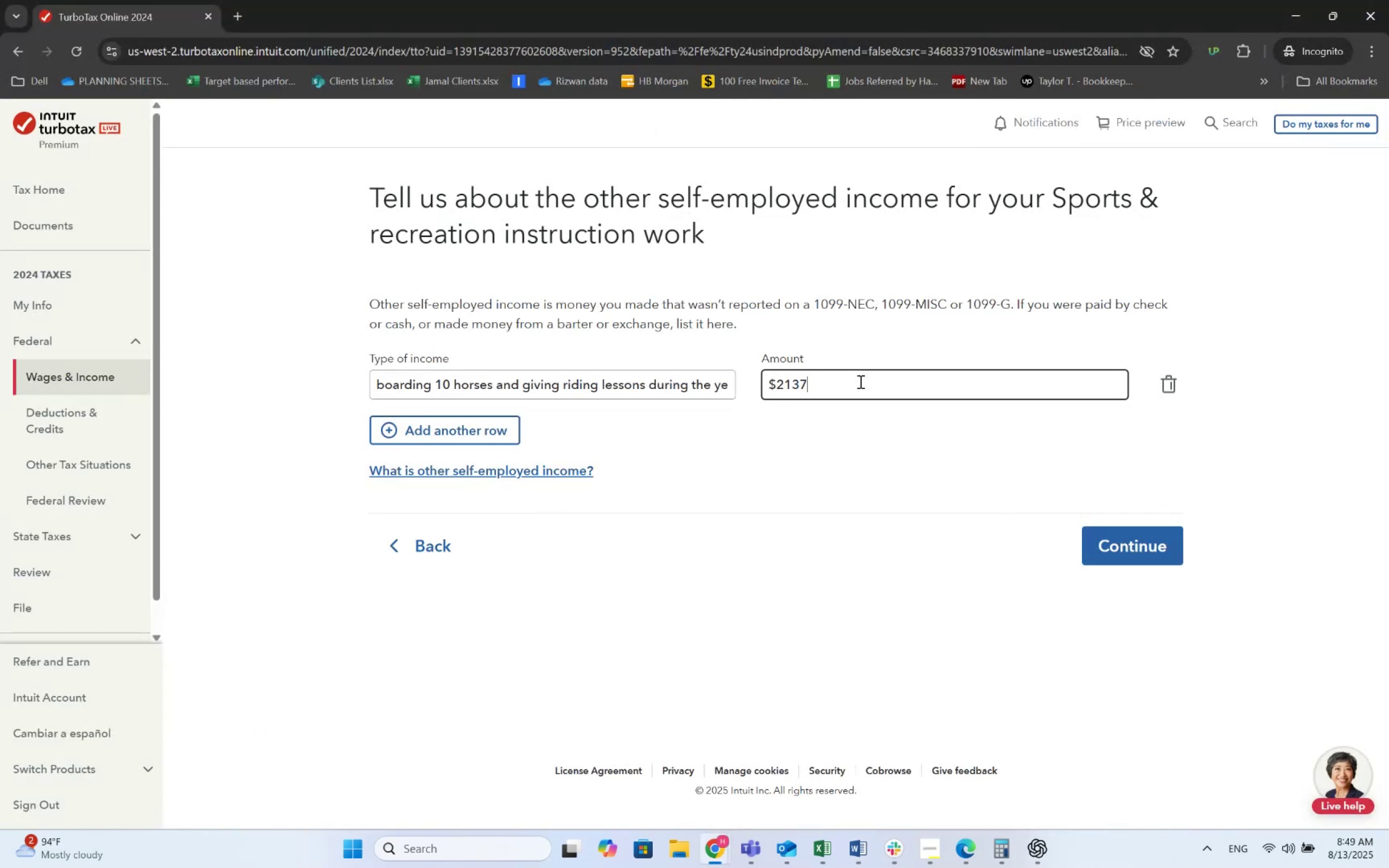 
key(Numpad4)
 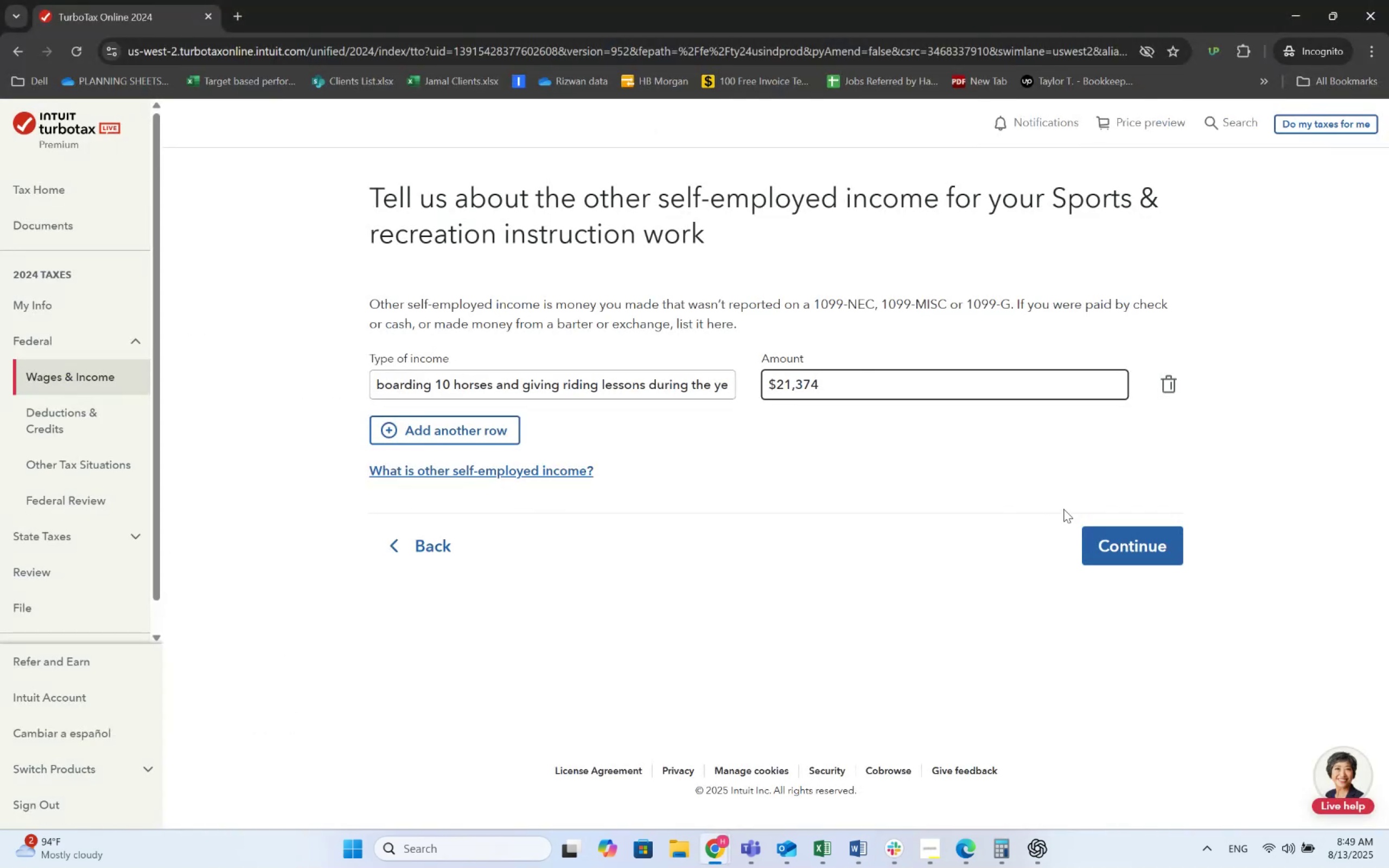 
left_click([1124, 544])
 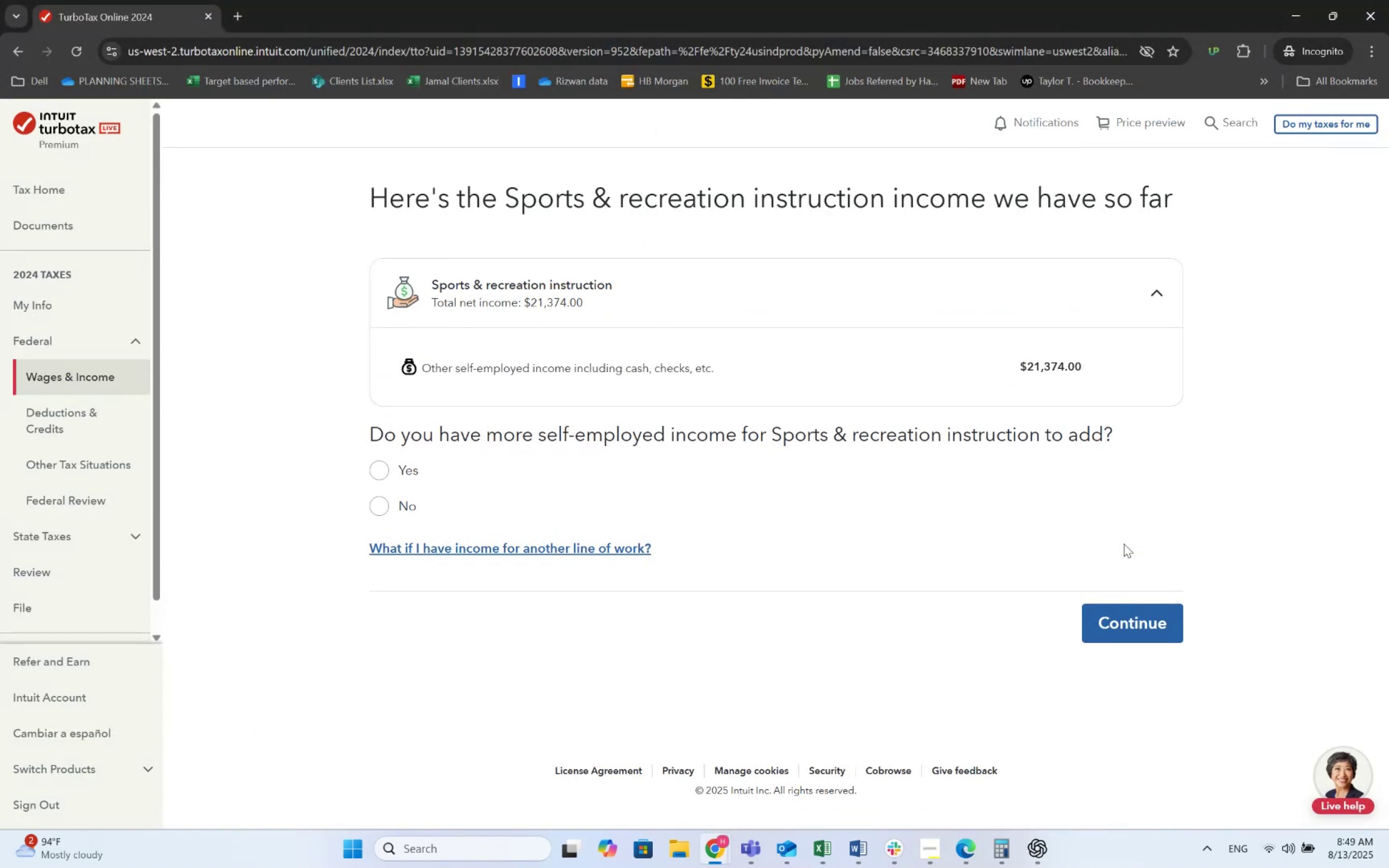 
wait(10.03)
 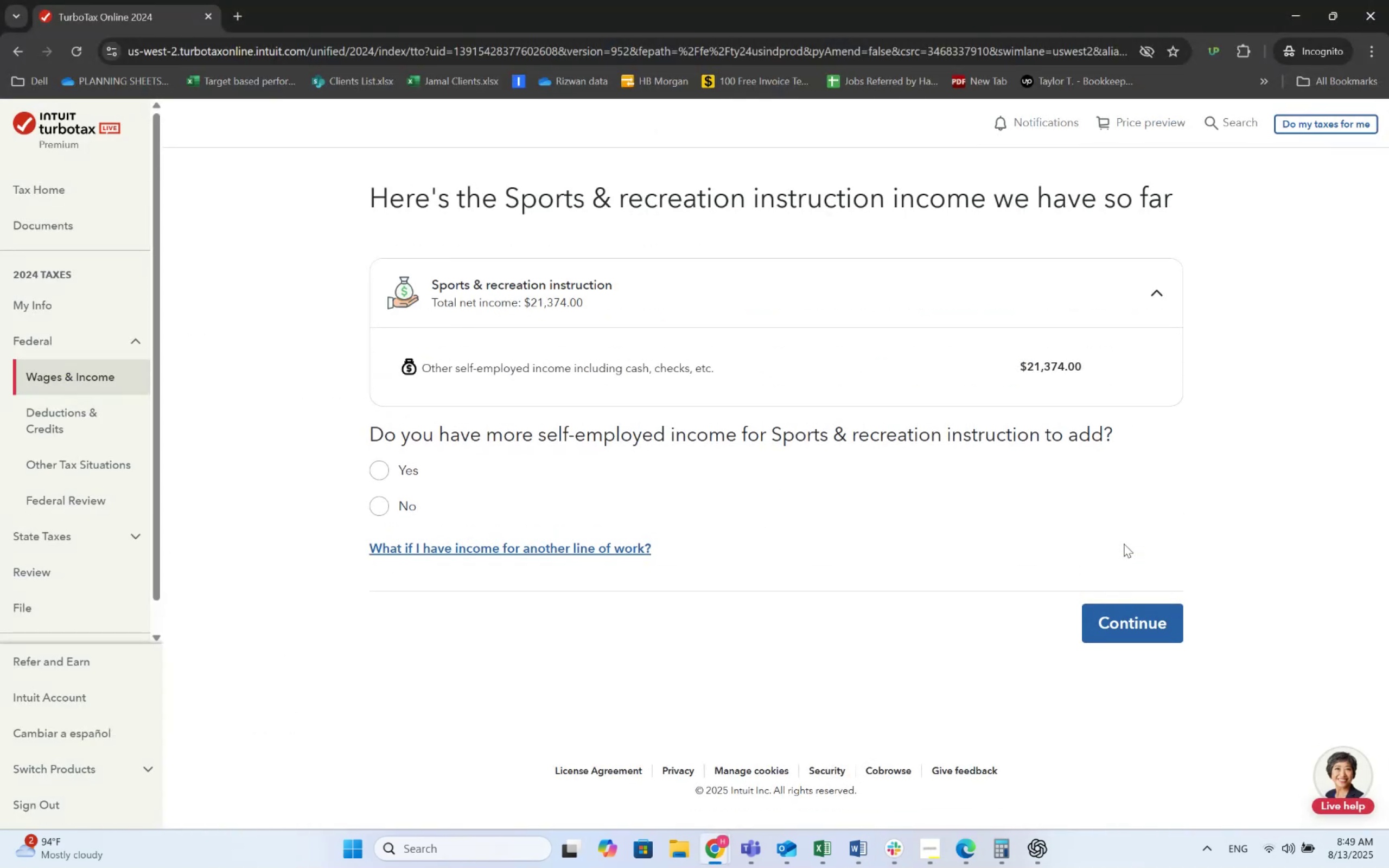 
double_click([404, 503])
 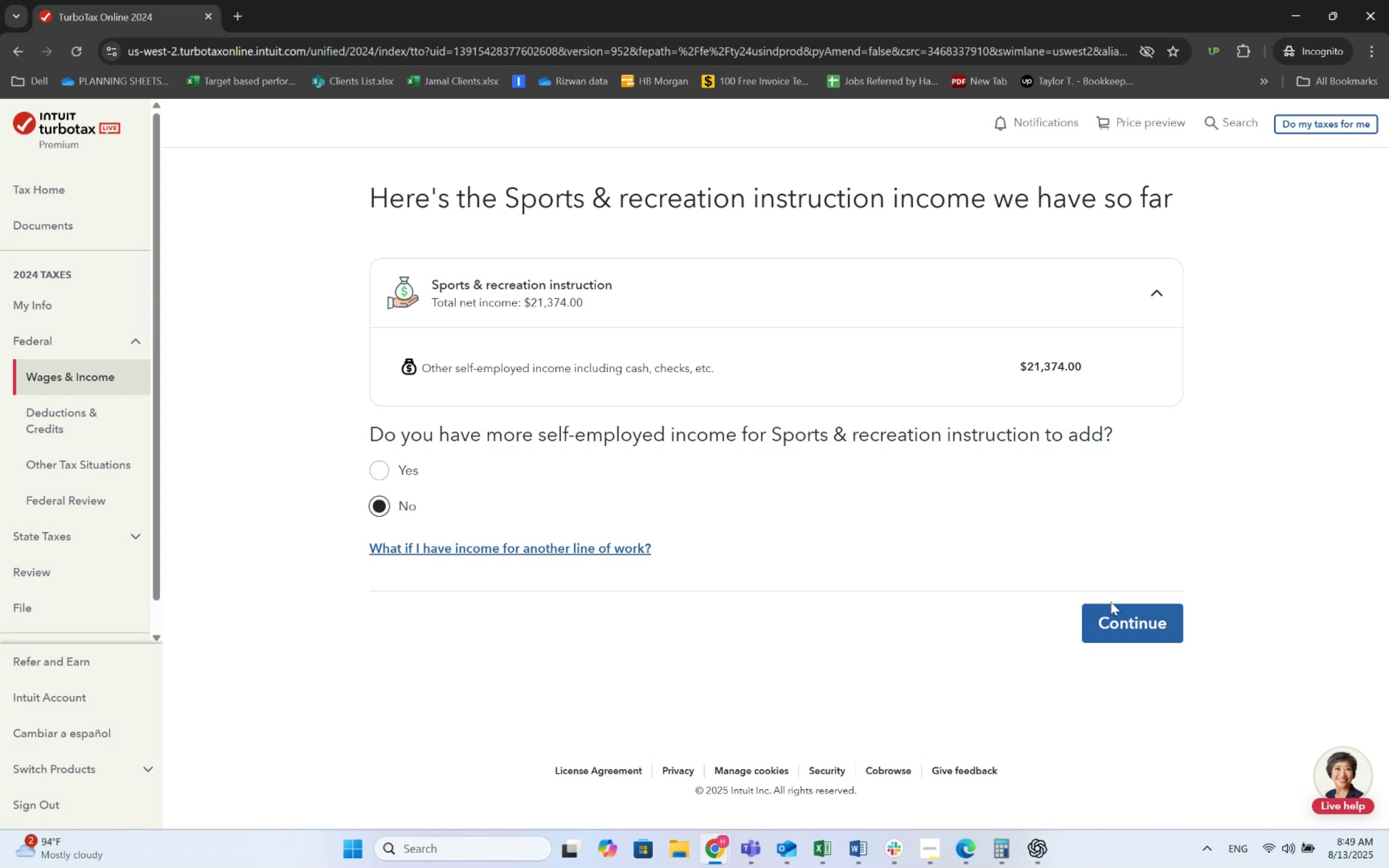 
left_click([1123, 610])
 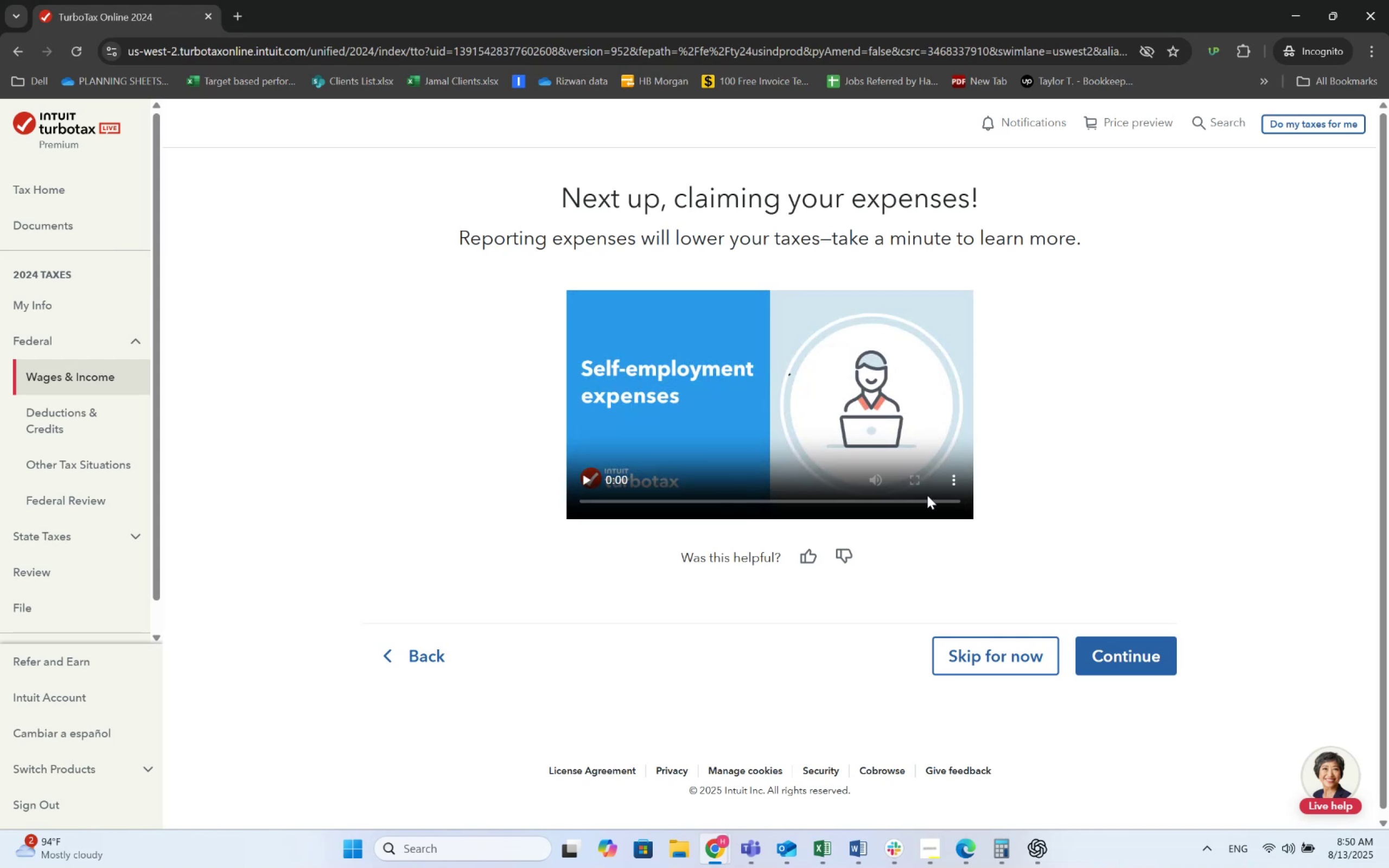 
wait(7.09)
 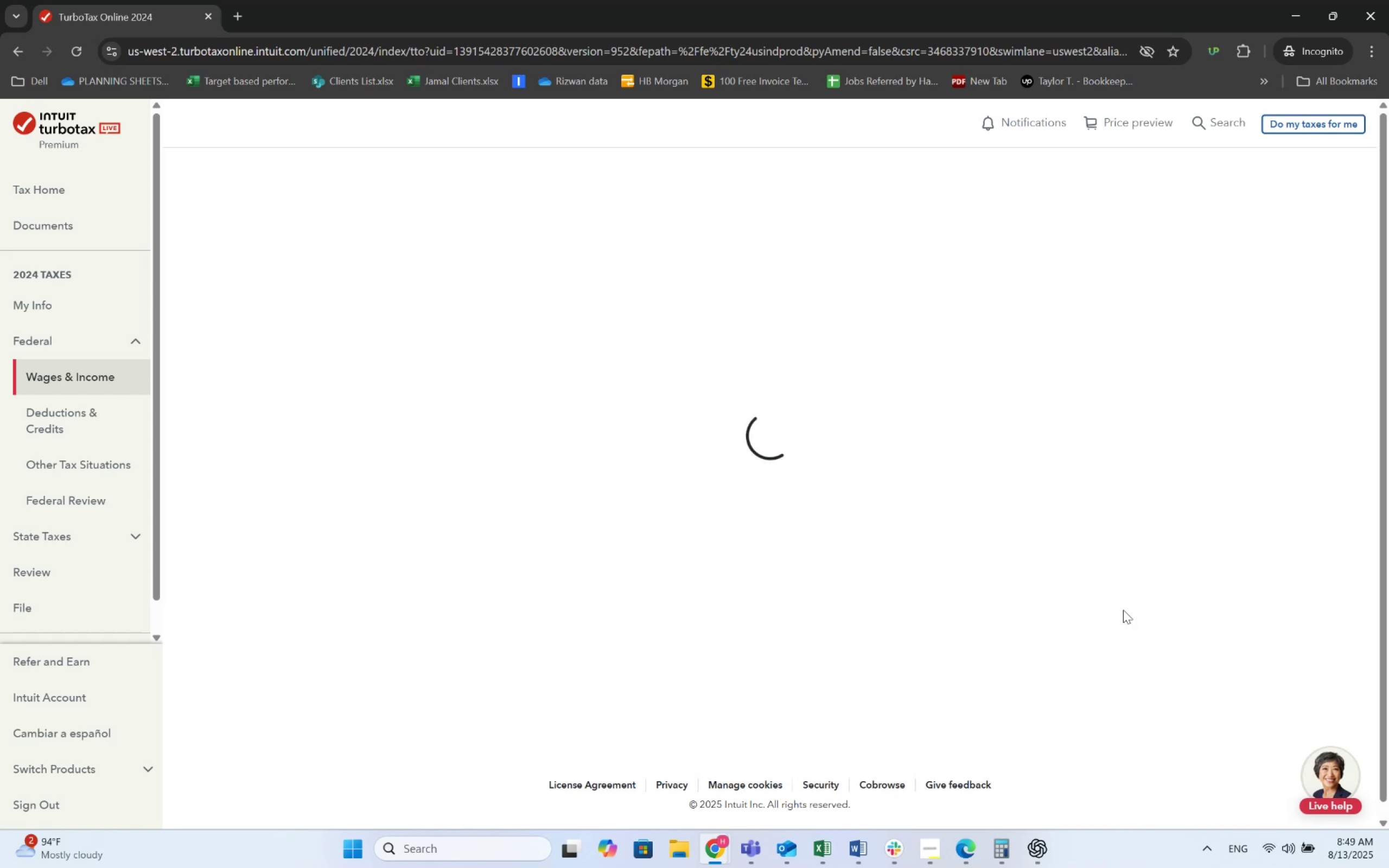 
left_click([1088, 633])
 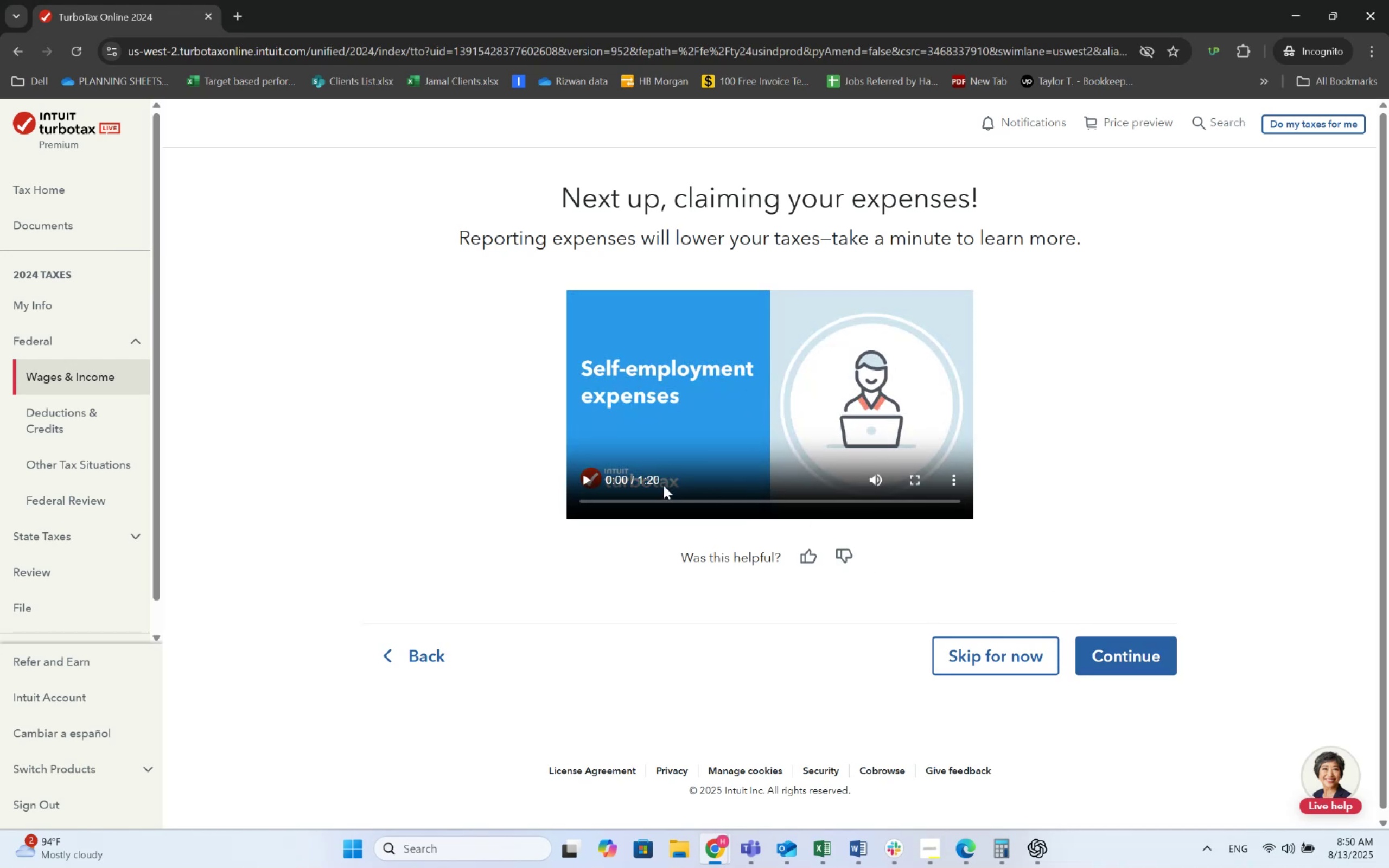 
left_click([591, 488])
 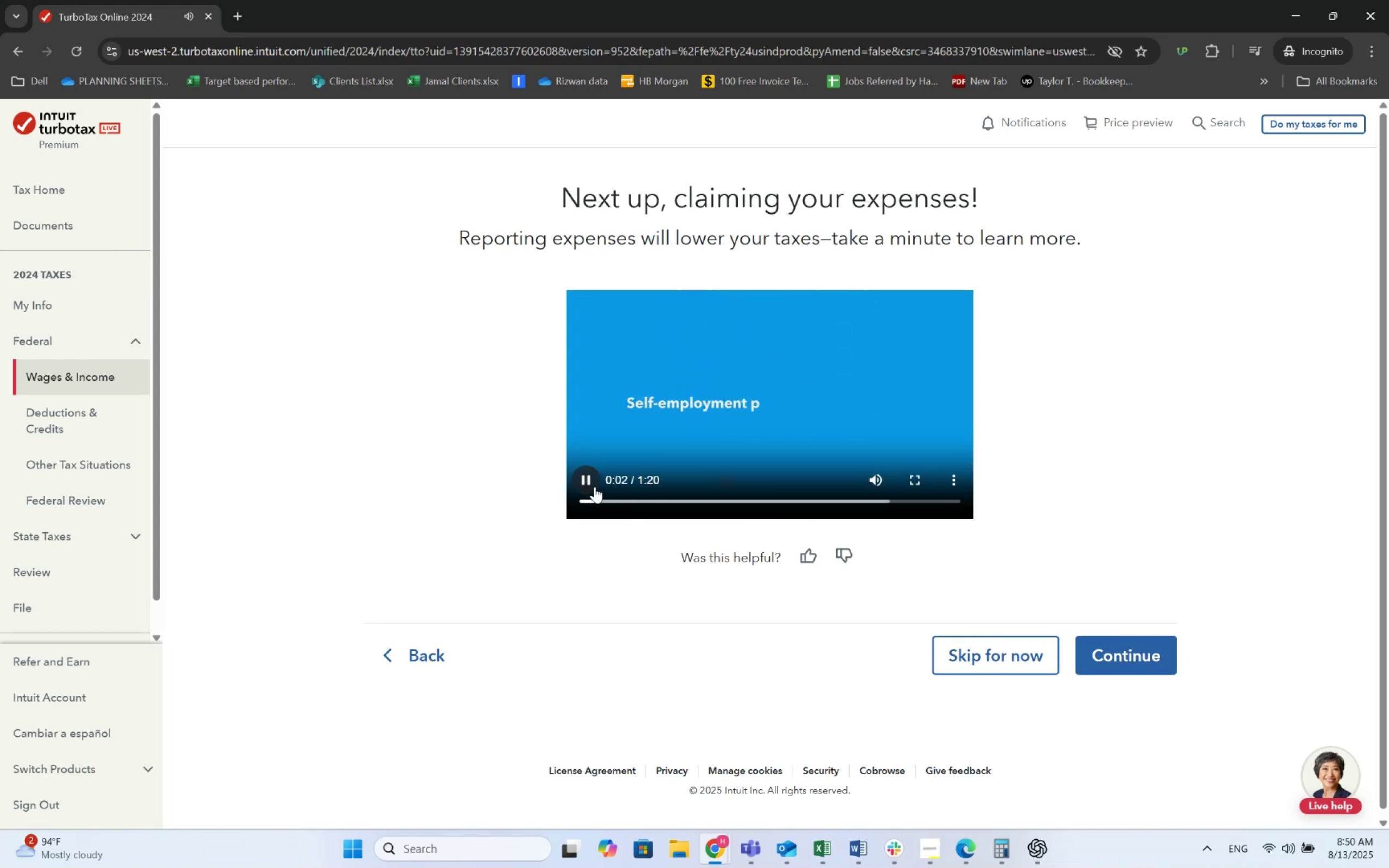 
left_click([592, 486])
 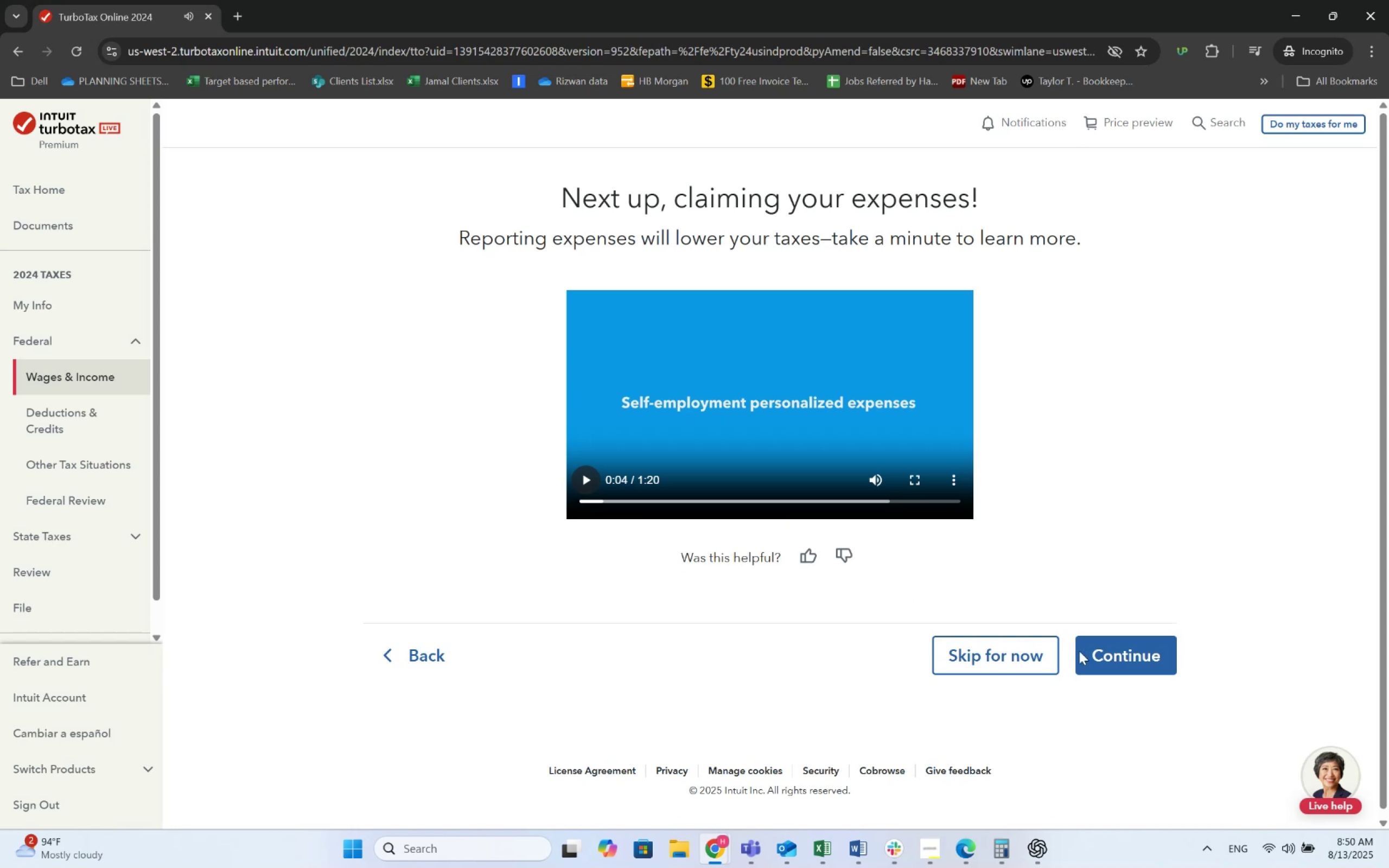 
left_click([1090, 654])
 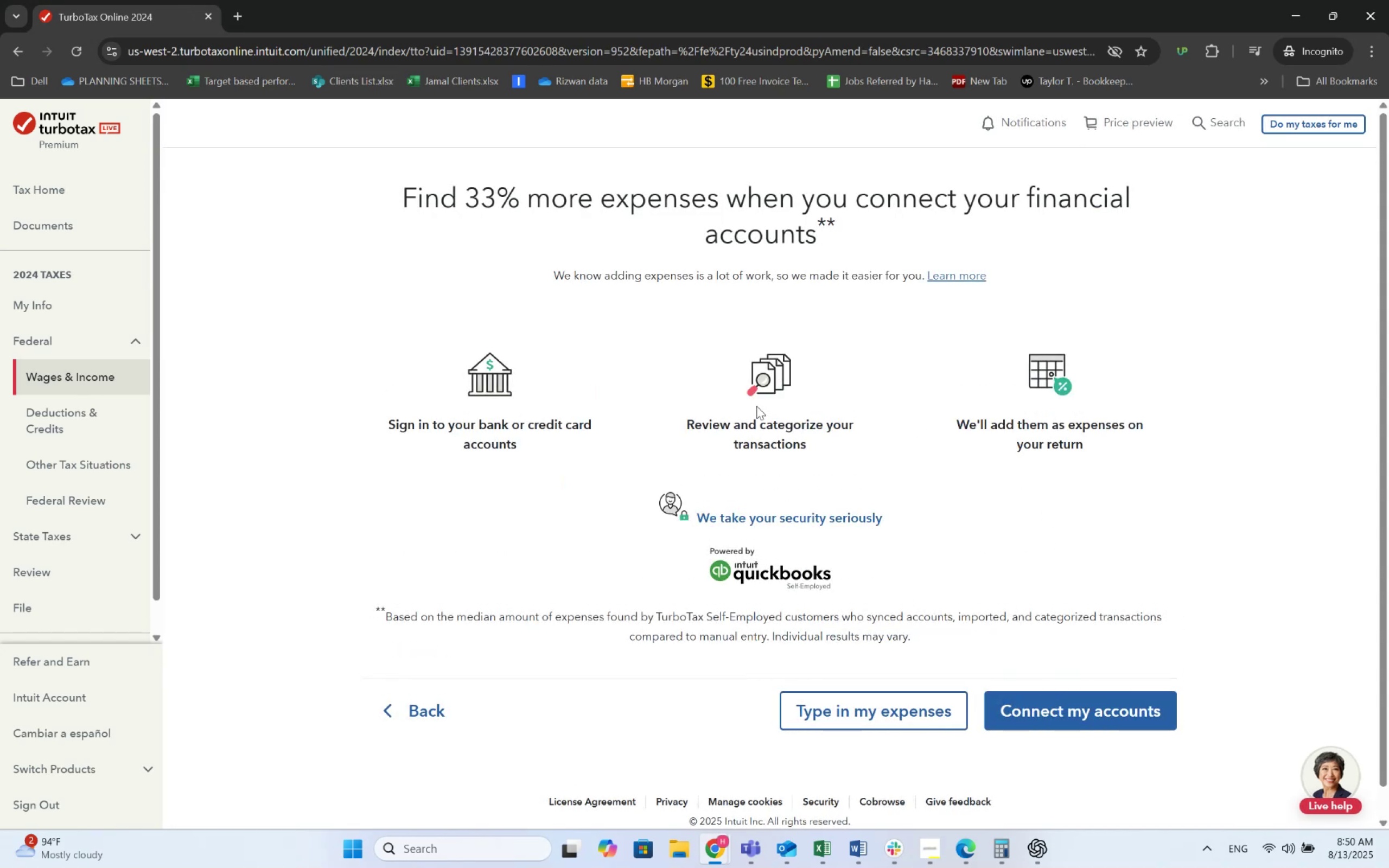 
left_click([900, 715])
 